 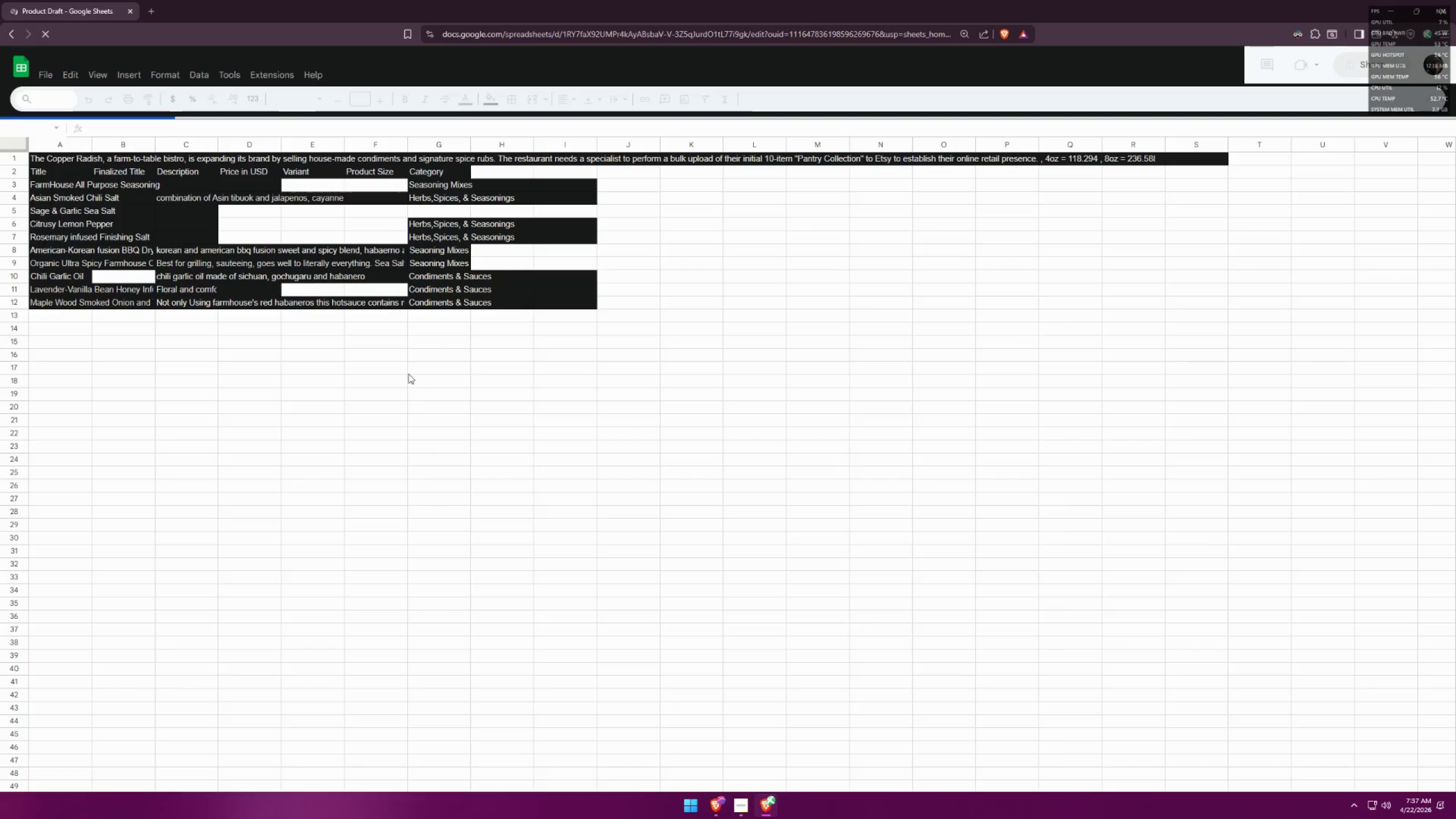 
double_click([430, 212])
 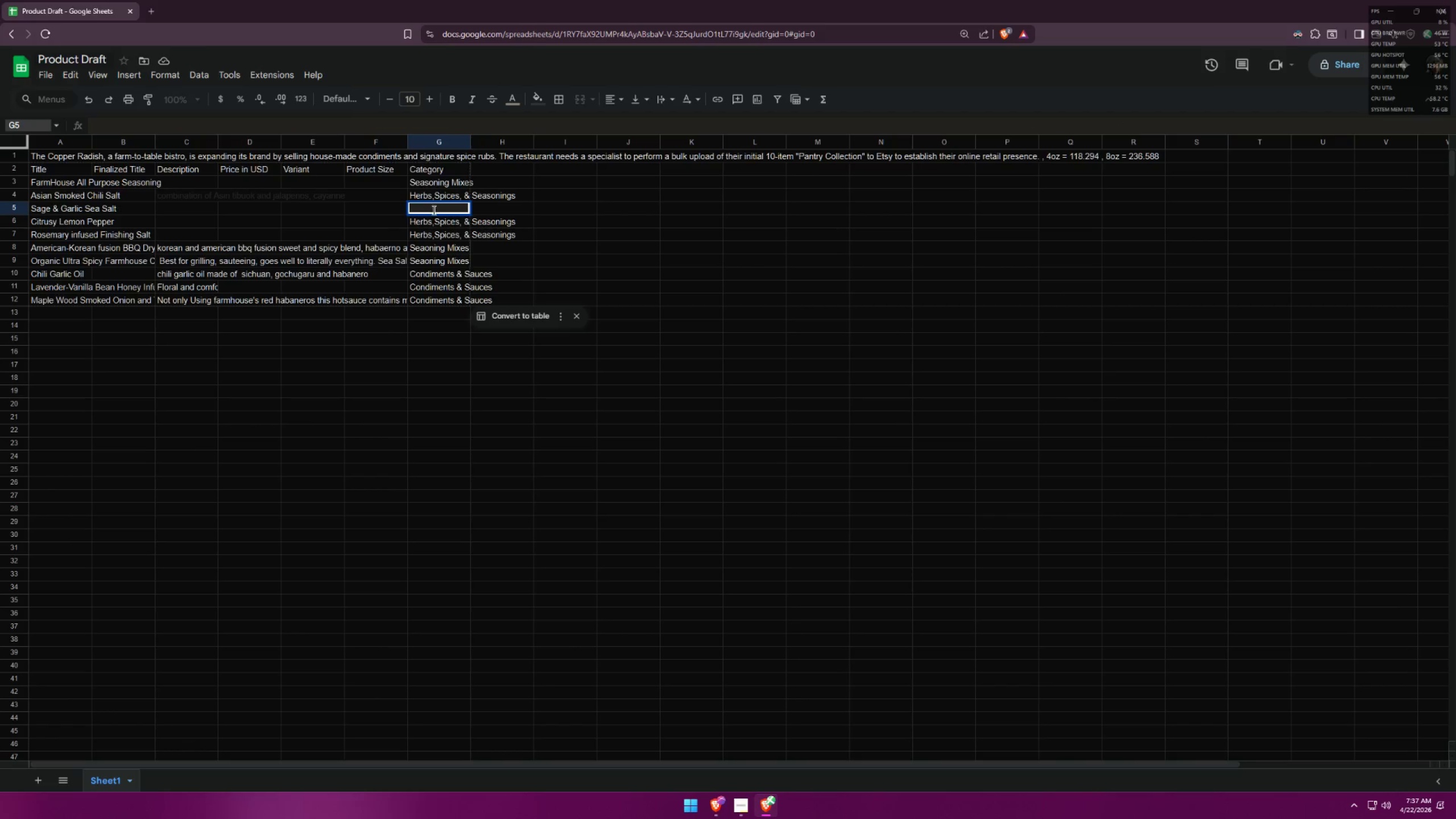 
double_click([435, 208])
 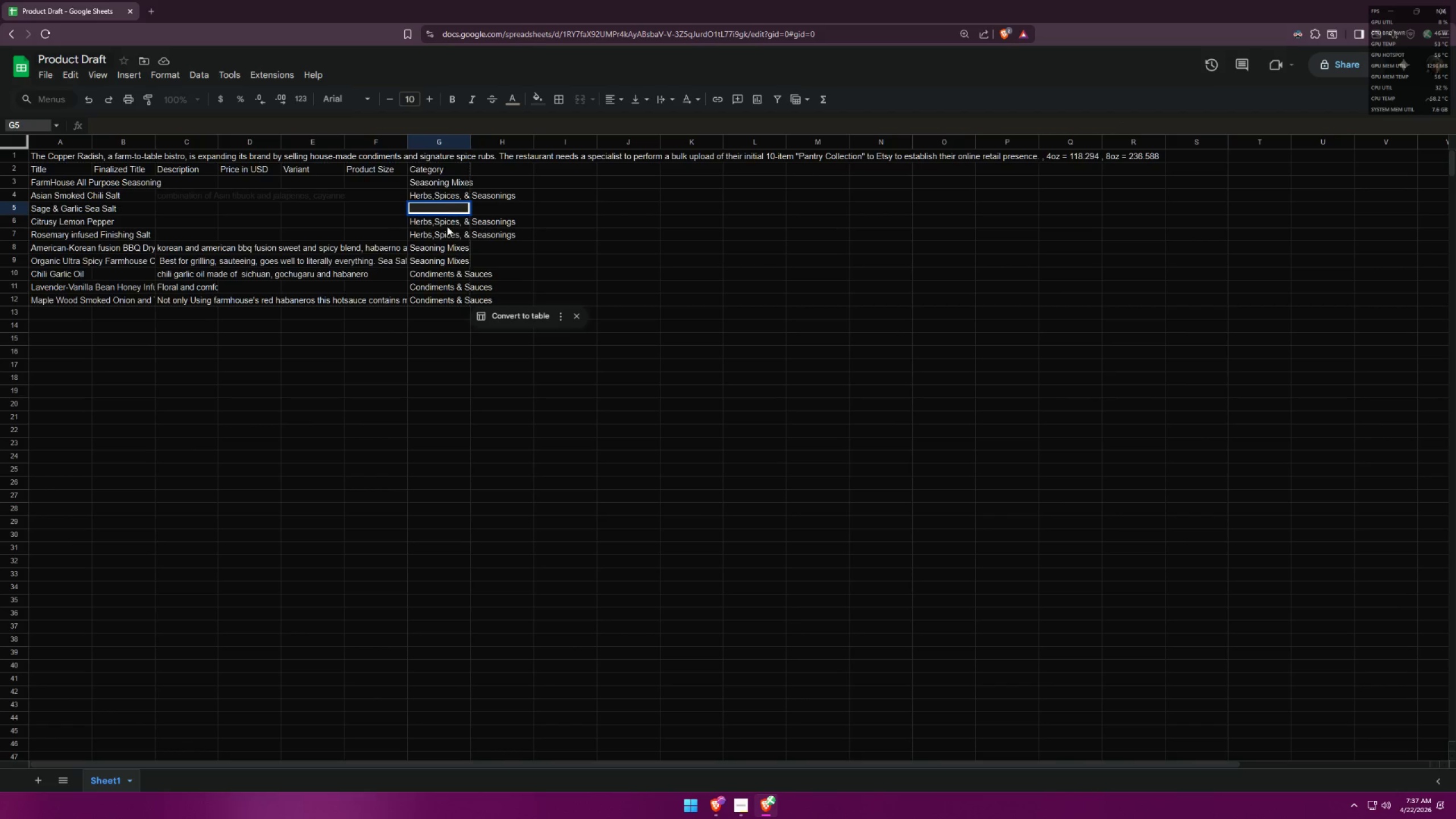 
left_click([375, 329])
 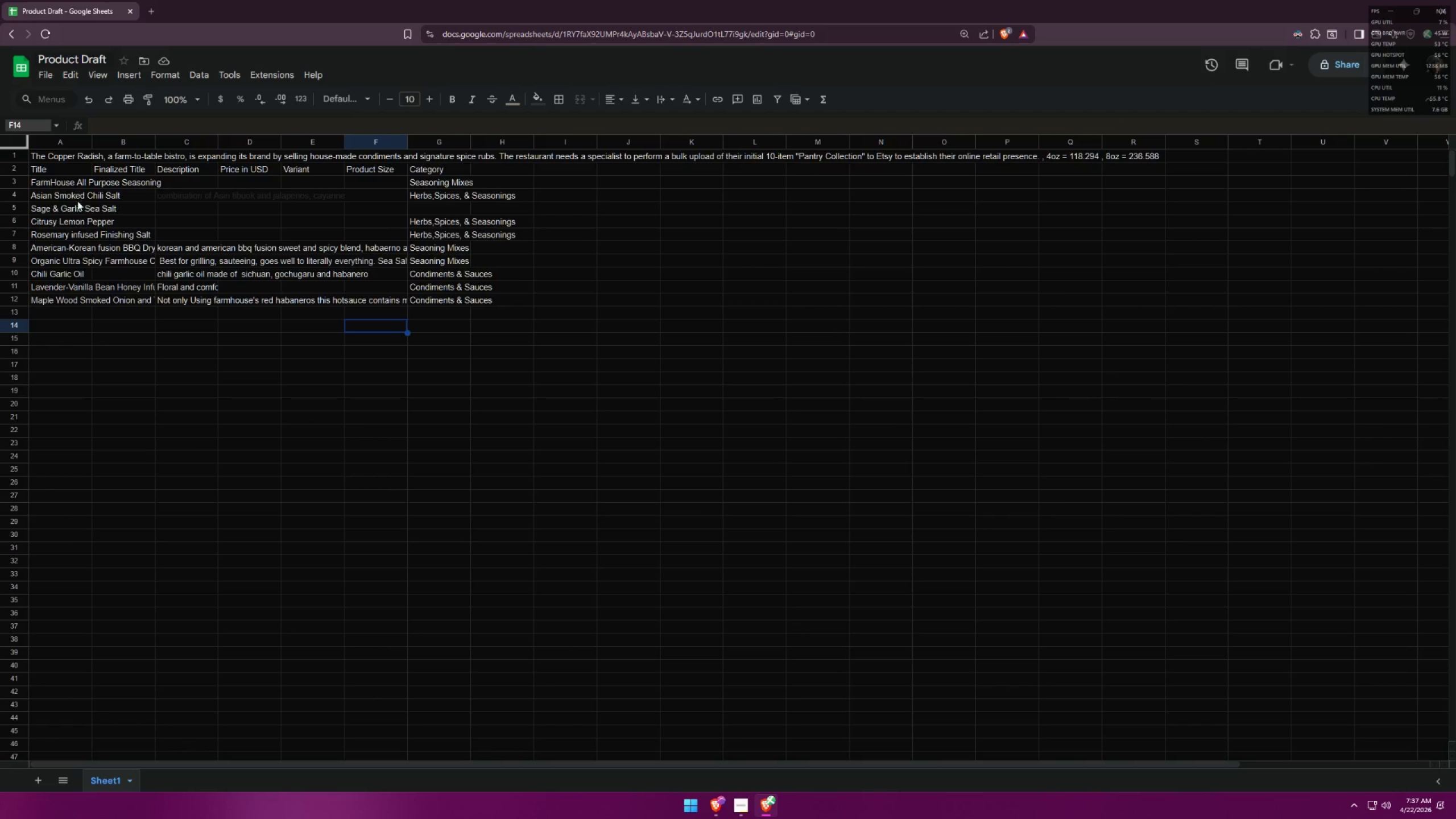 
left_click([32, 173])
 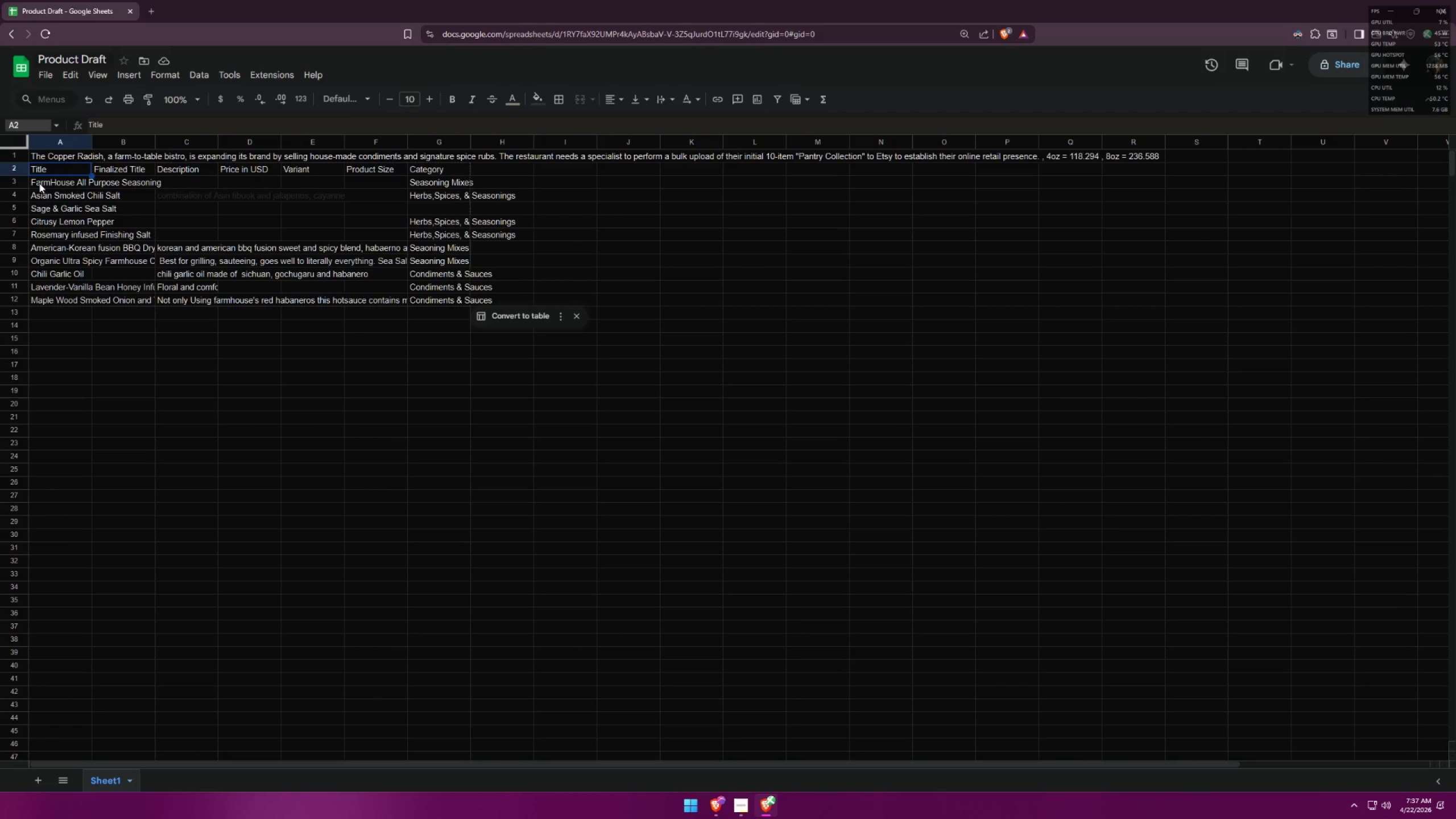 
left_click([39, 183])
 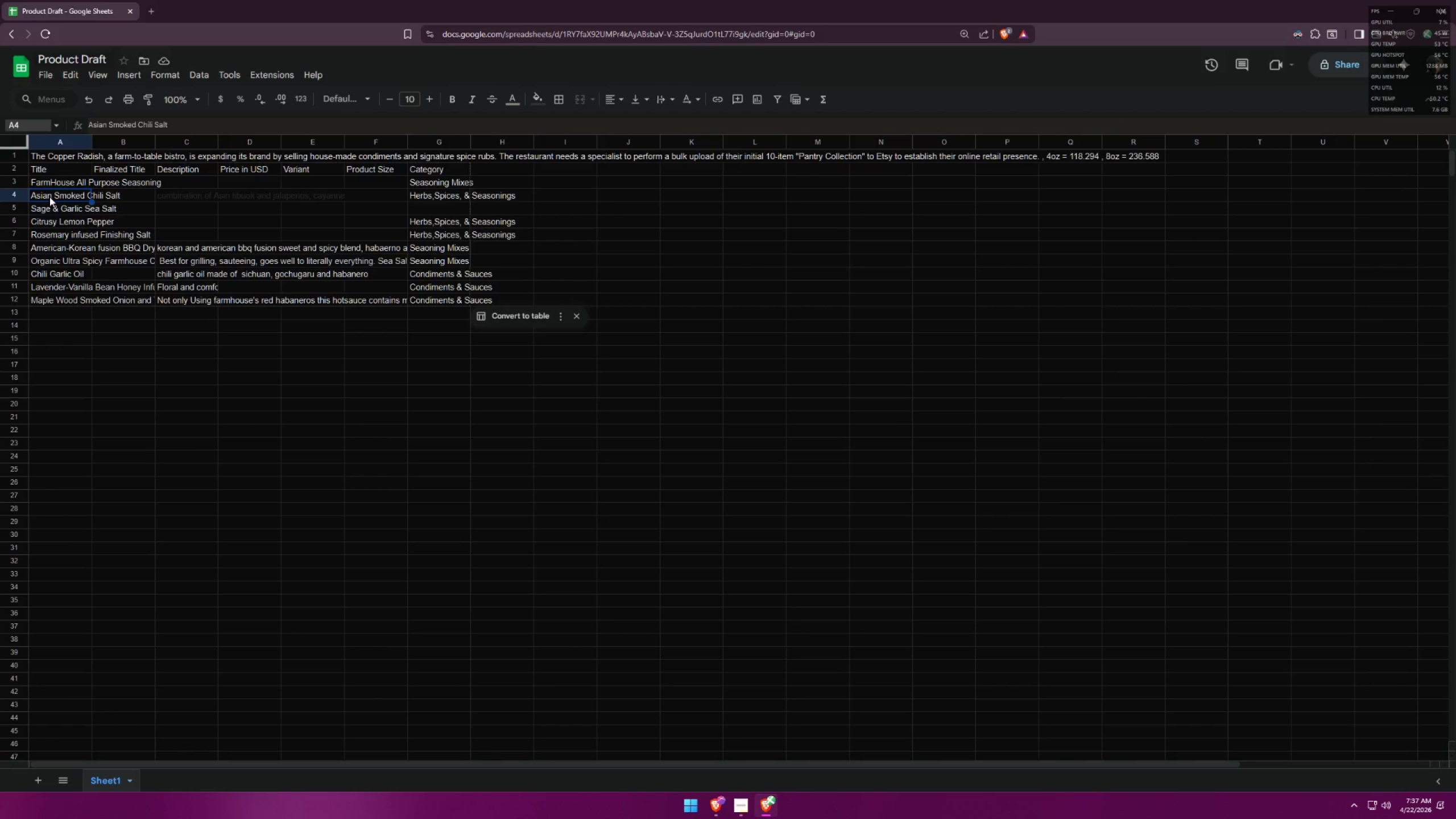 
double_click([55, 209])
 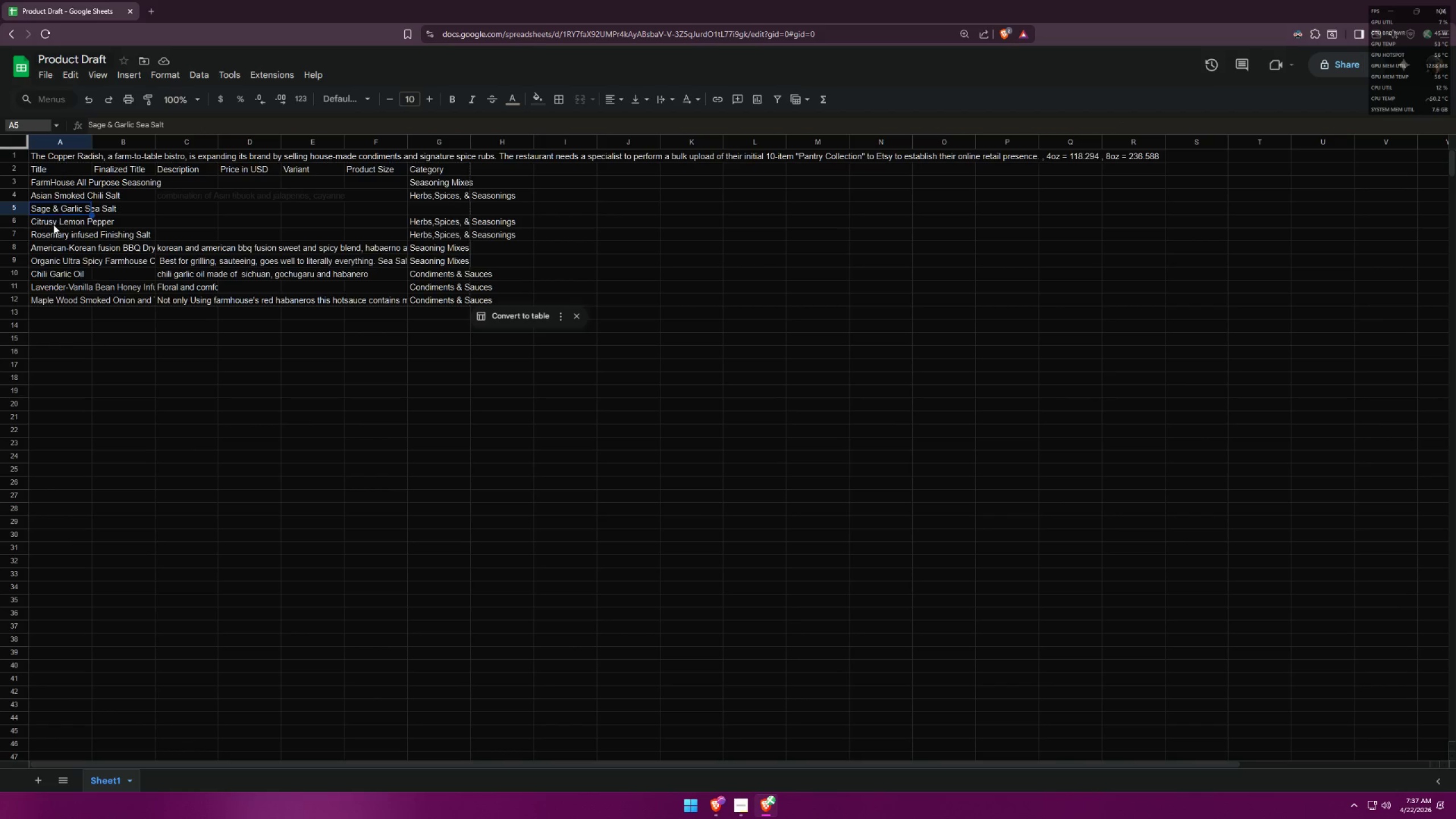 
triple_click([53, 225])
 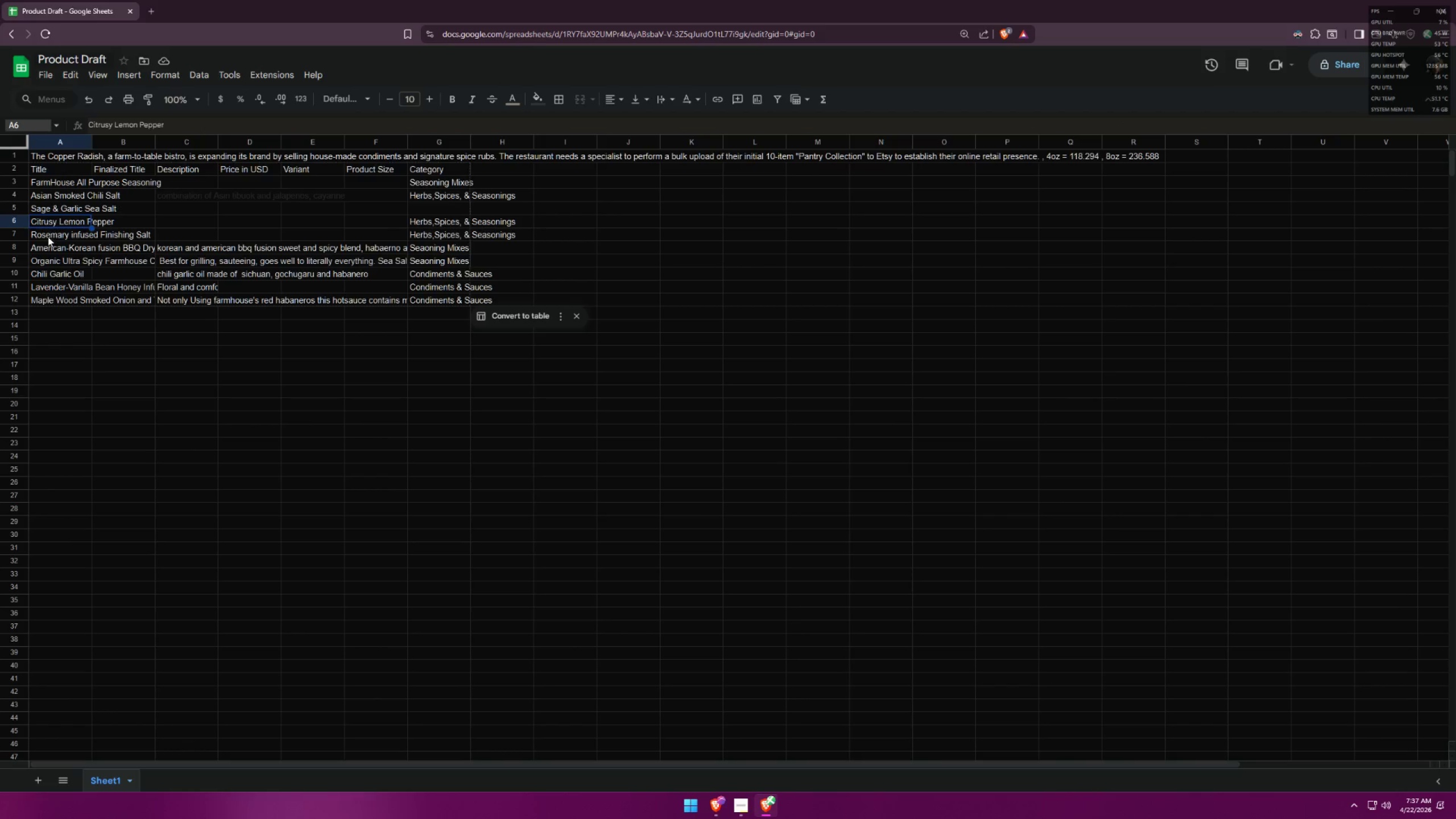 
triple_click([48, 237])
 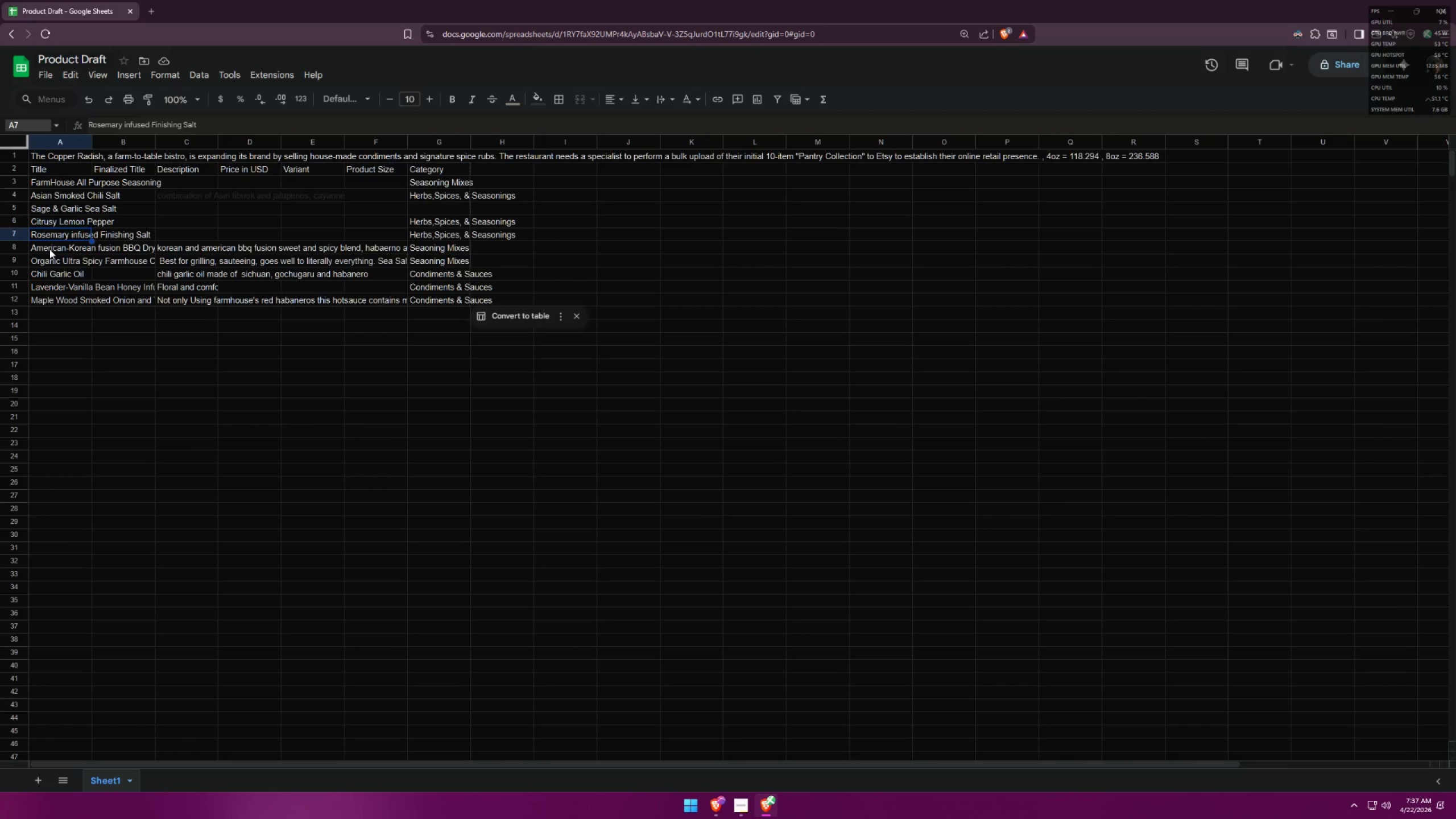 
triple_click([49, 249])
 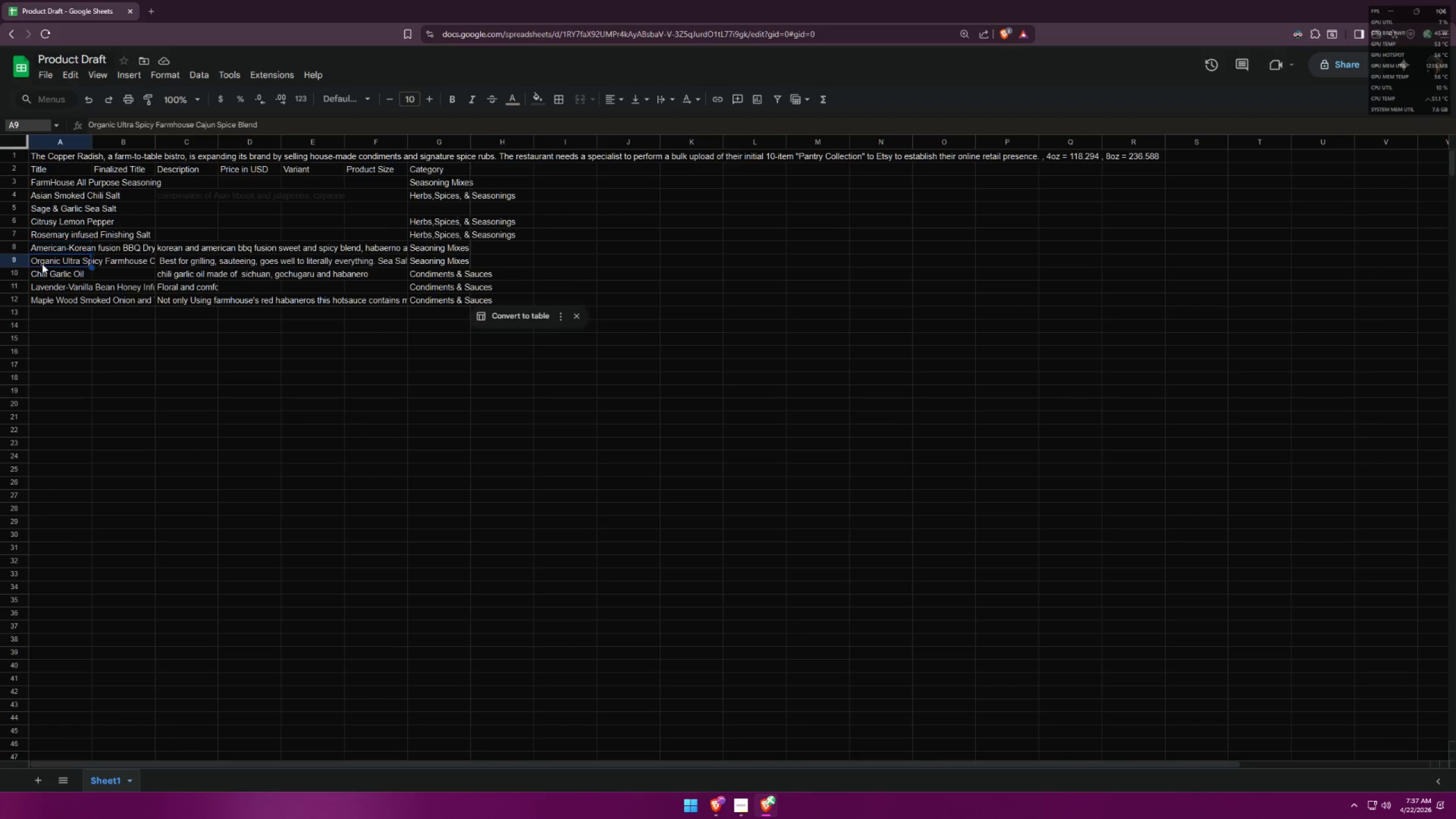 
double_click([46, 276])
 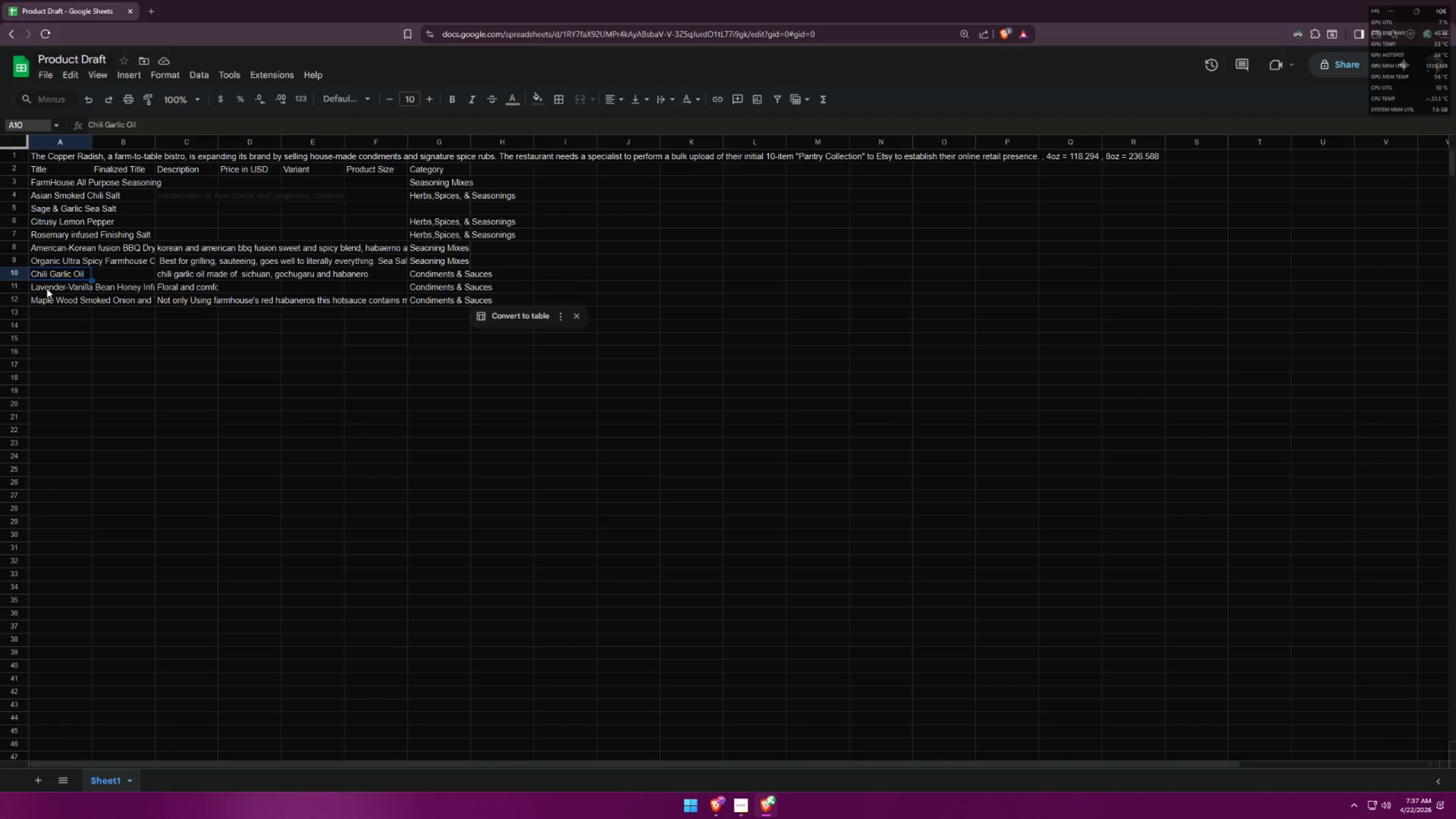 
triple_click([47, 288])
 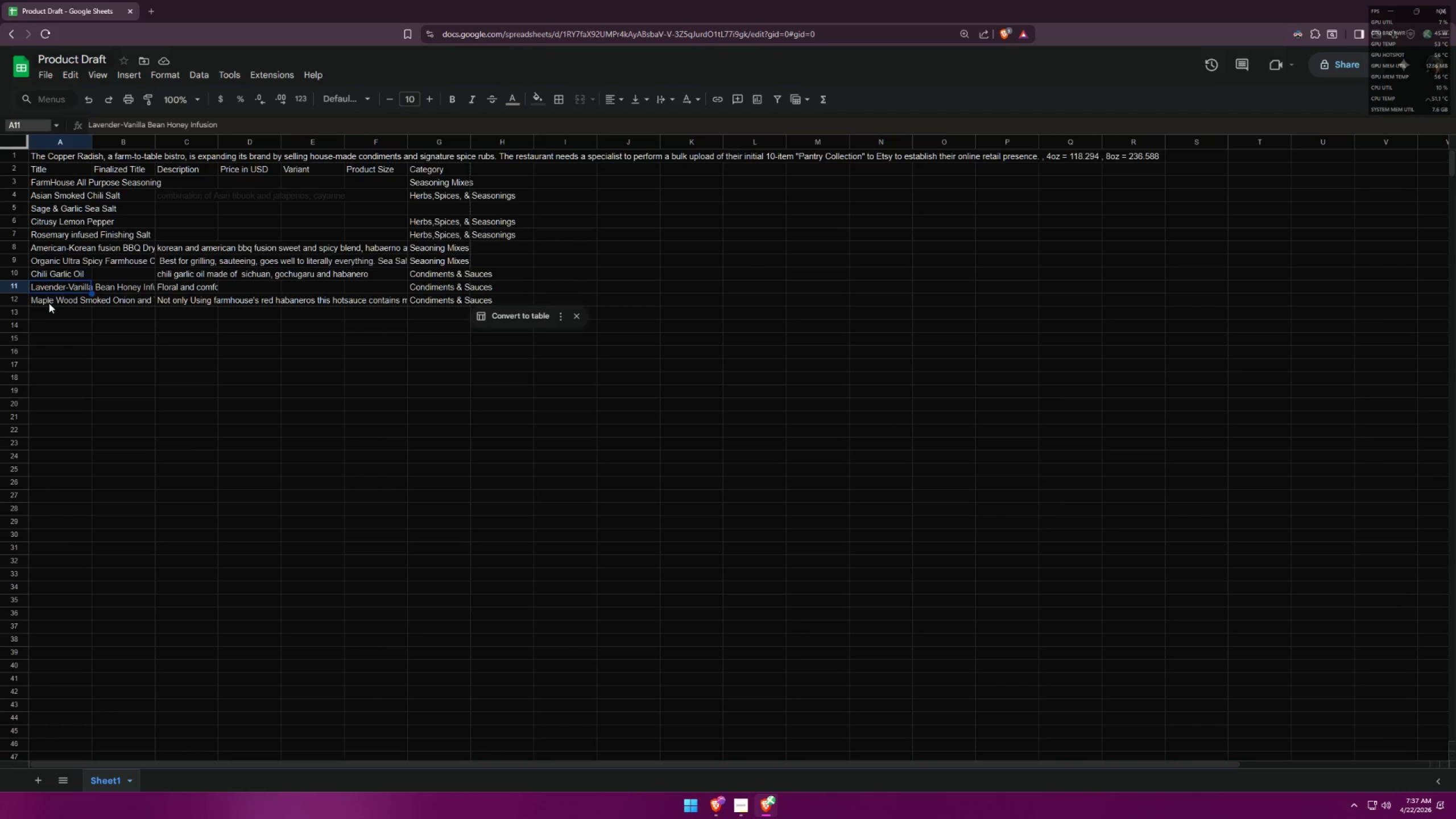 
triple_click([48, 301])
 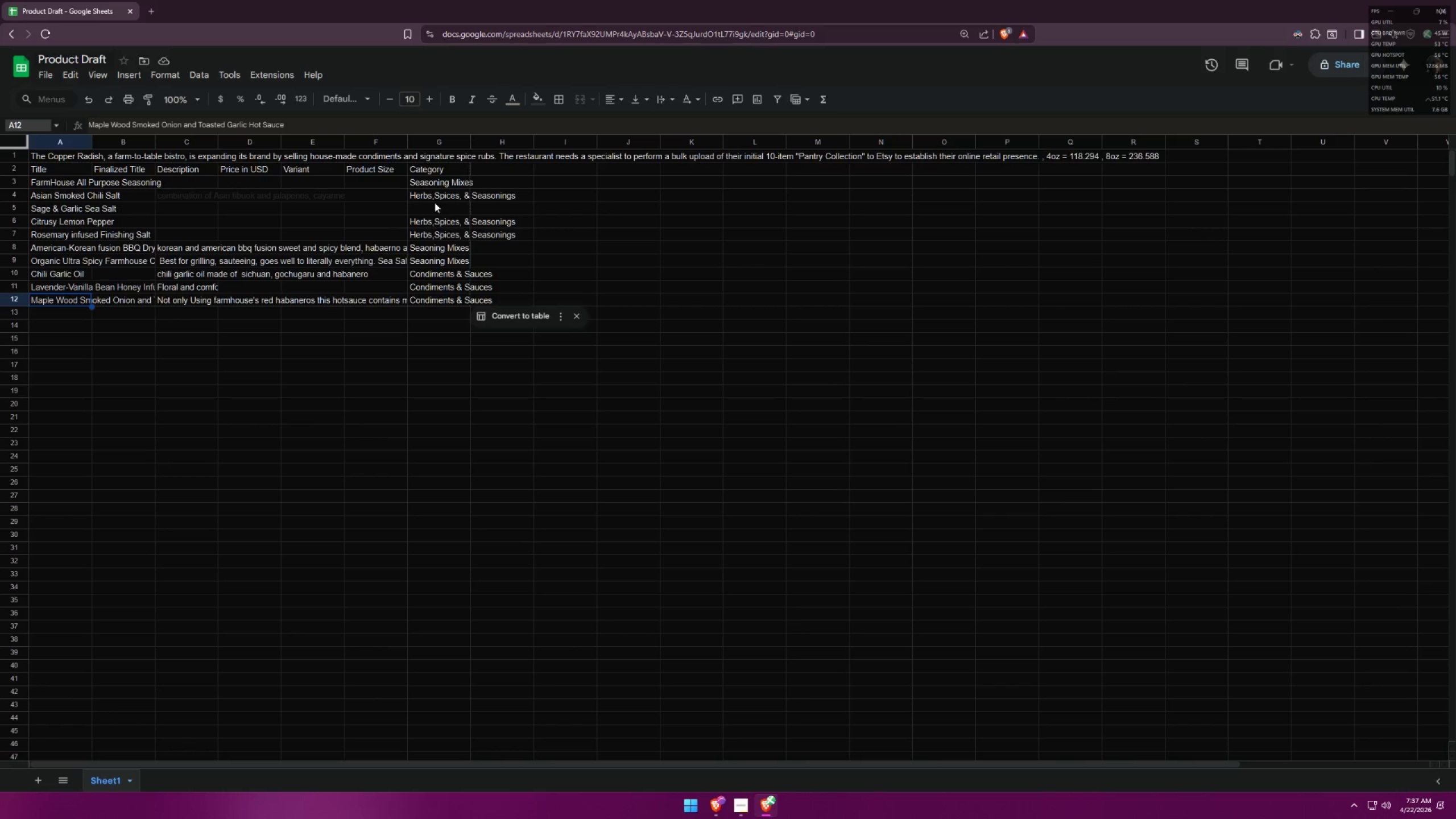 
double_click([437, 207])
 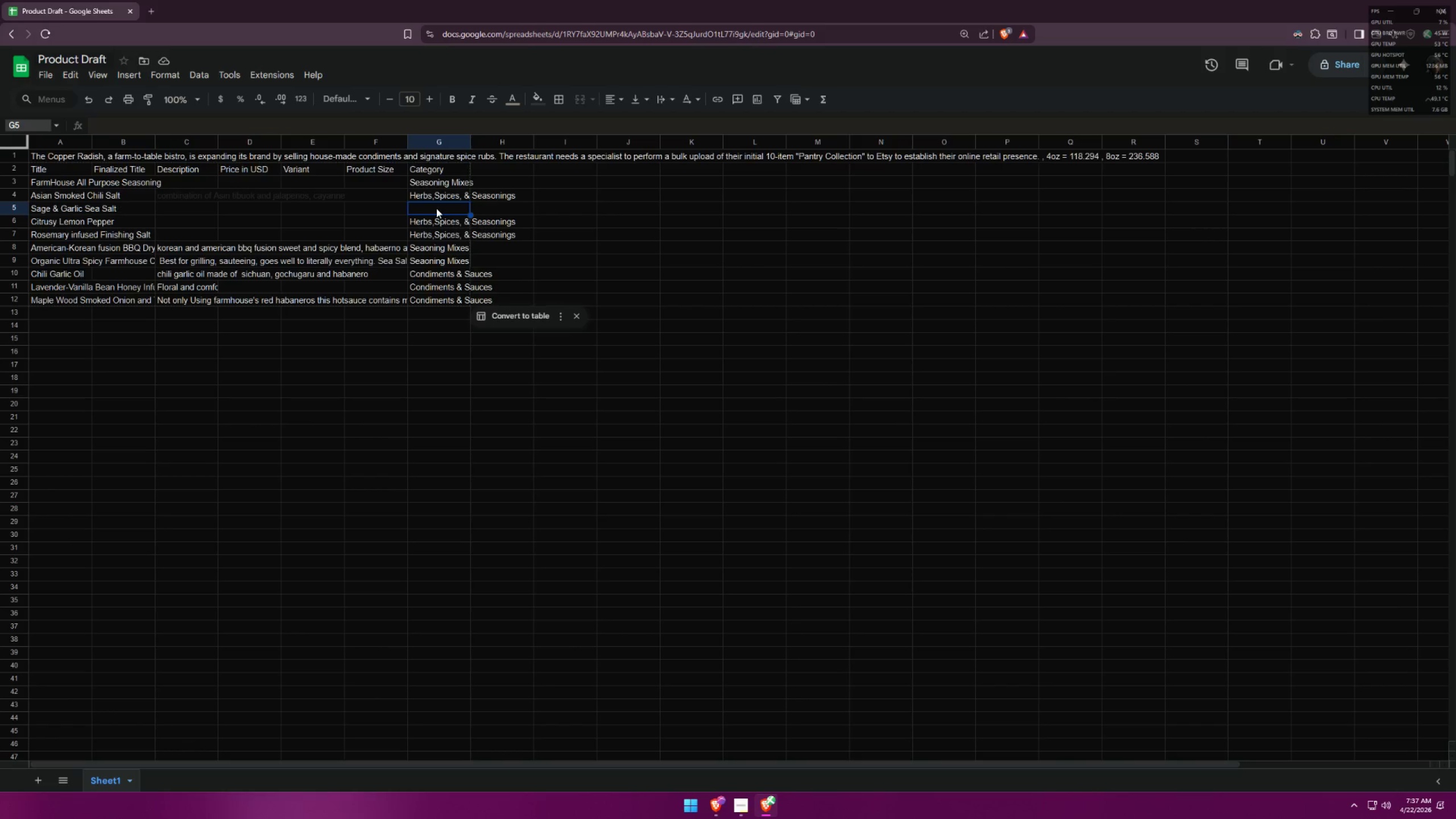 
left_click([451, 195])
 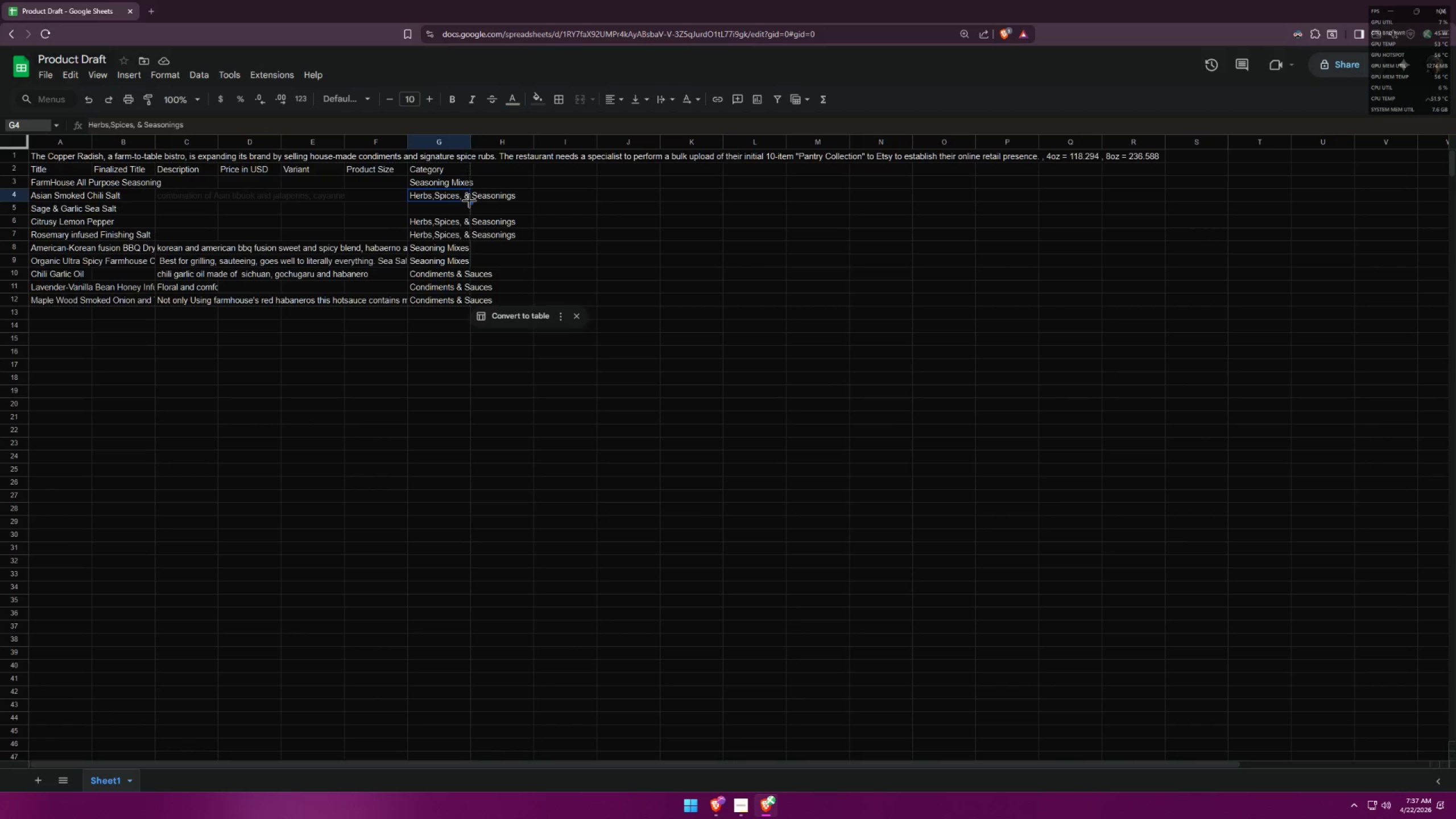 
left_click_drag(start_coordinate=[469, 201], to_coordinate=[468, 213])
 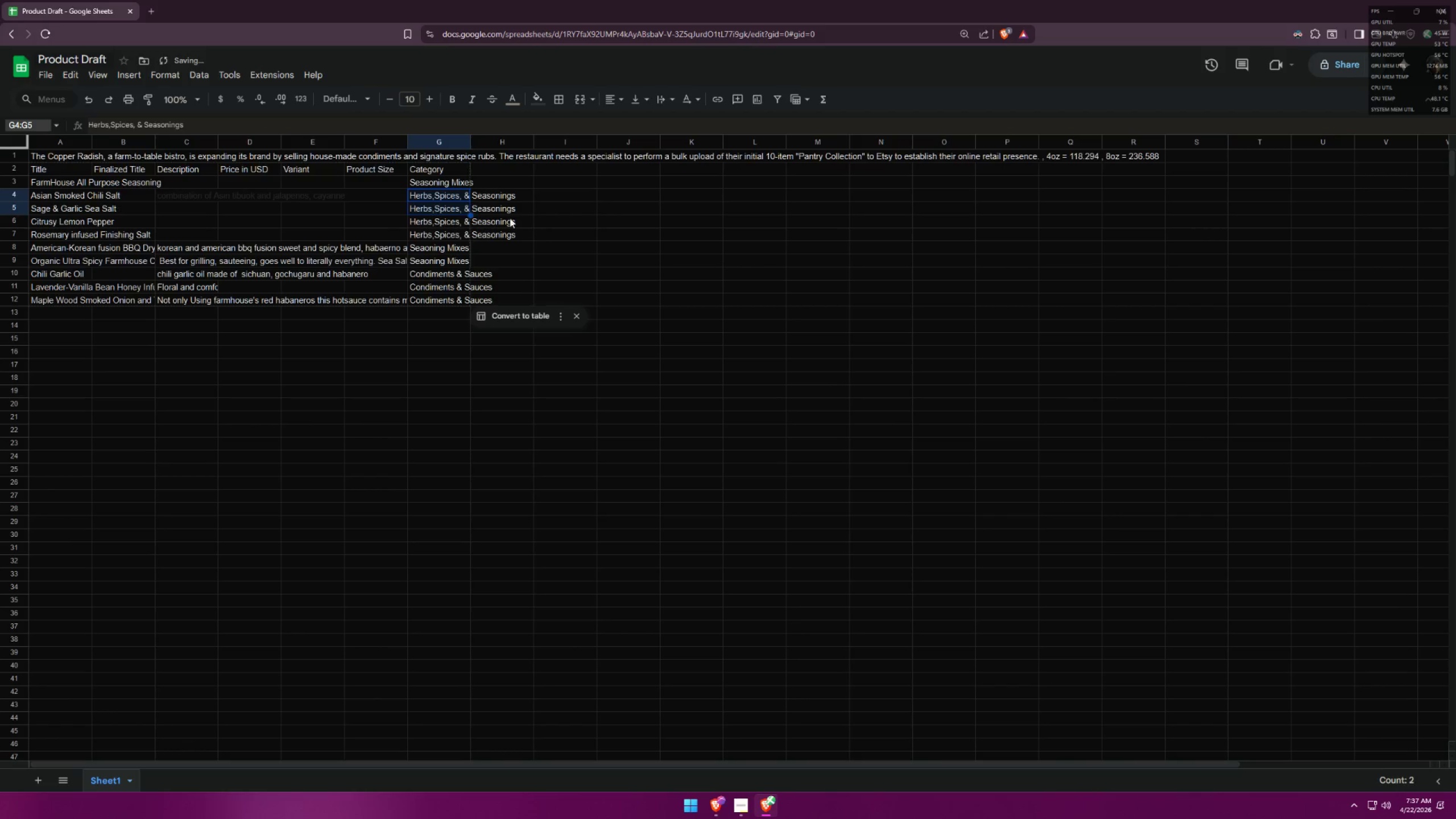 
left_click([564, 229])
 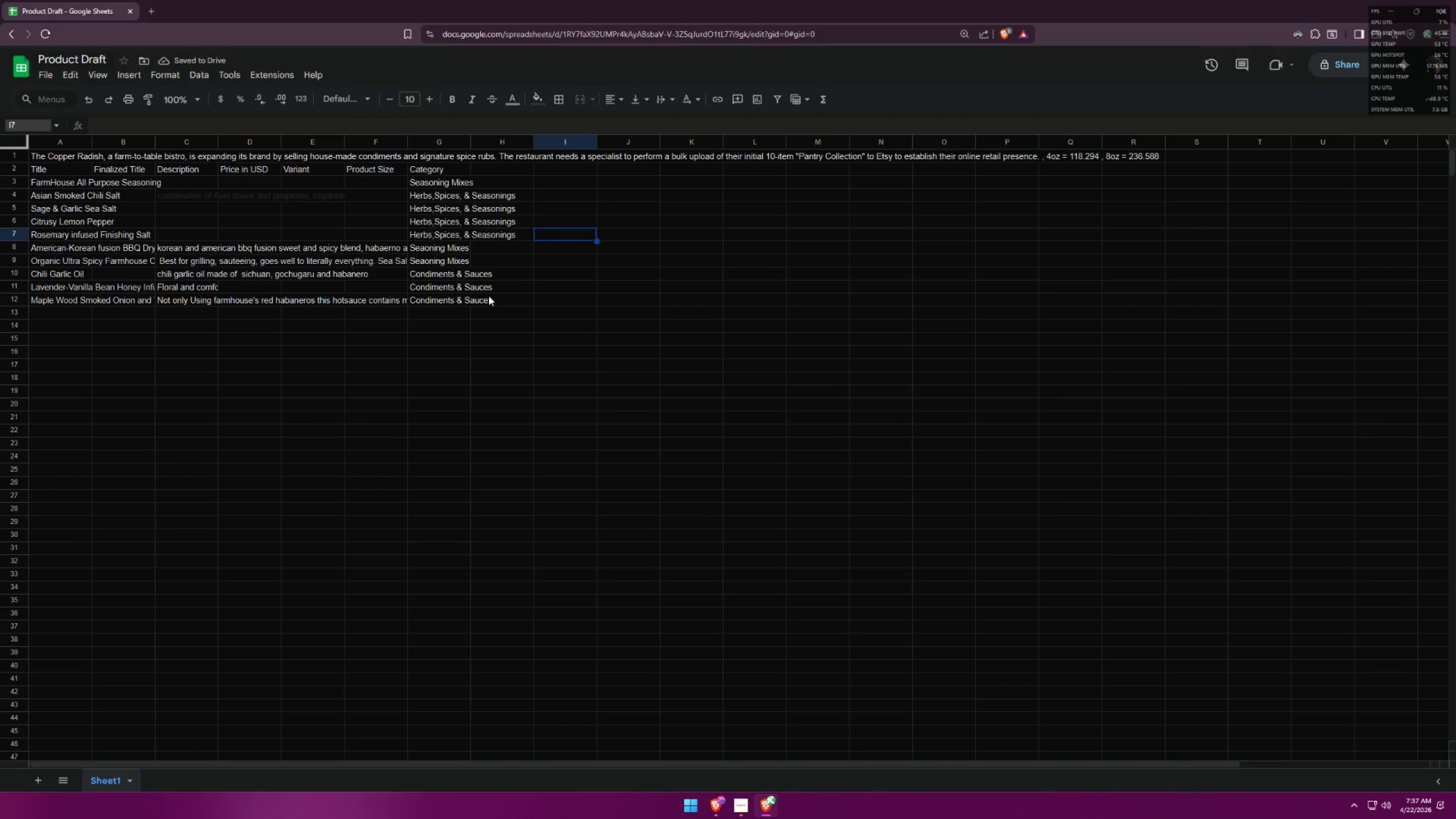 
double_click([424, 284])
 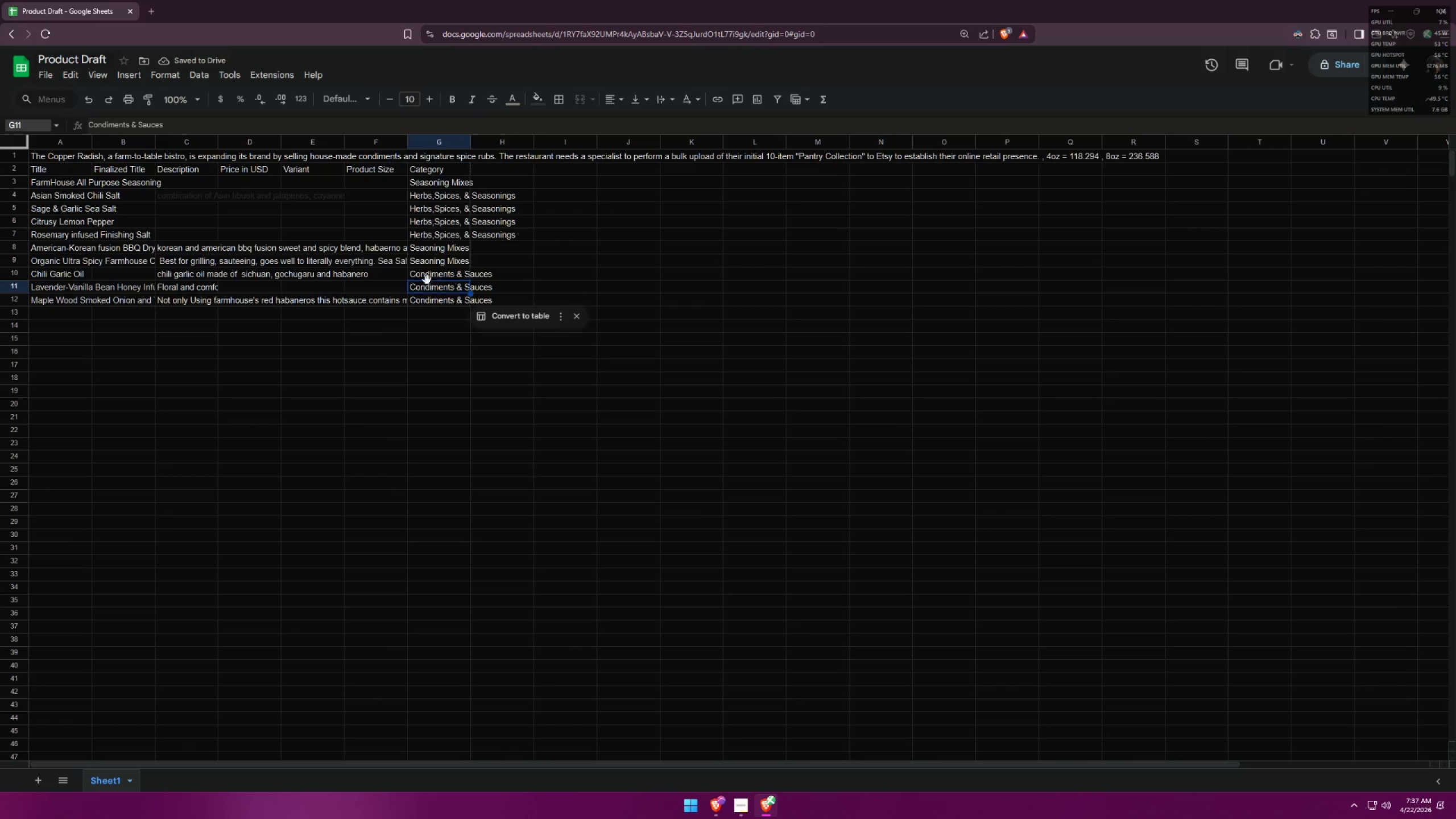 
triple_click([428, 278])
 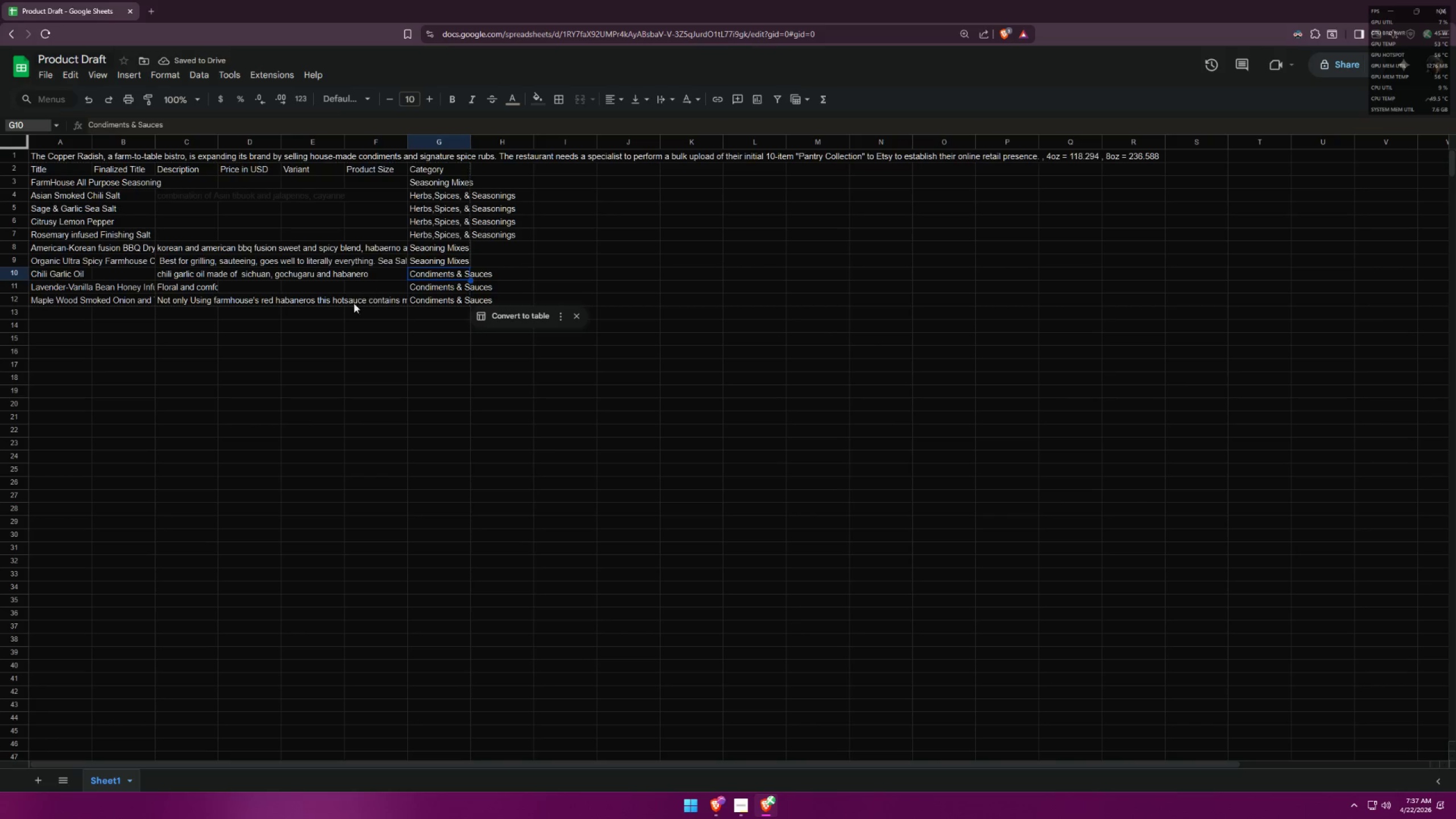 
left_click([309, 344])
 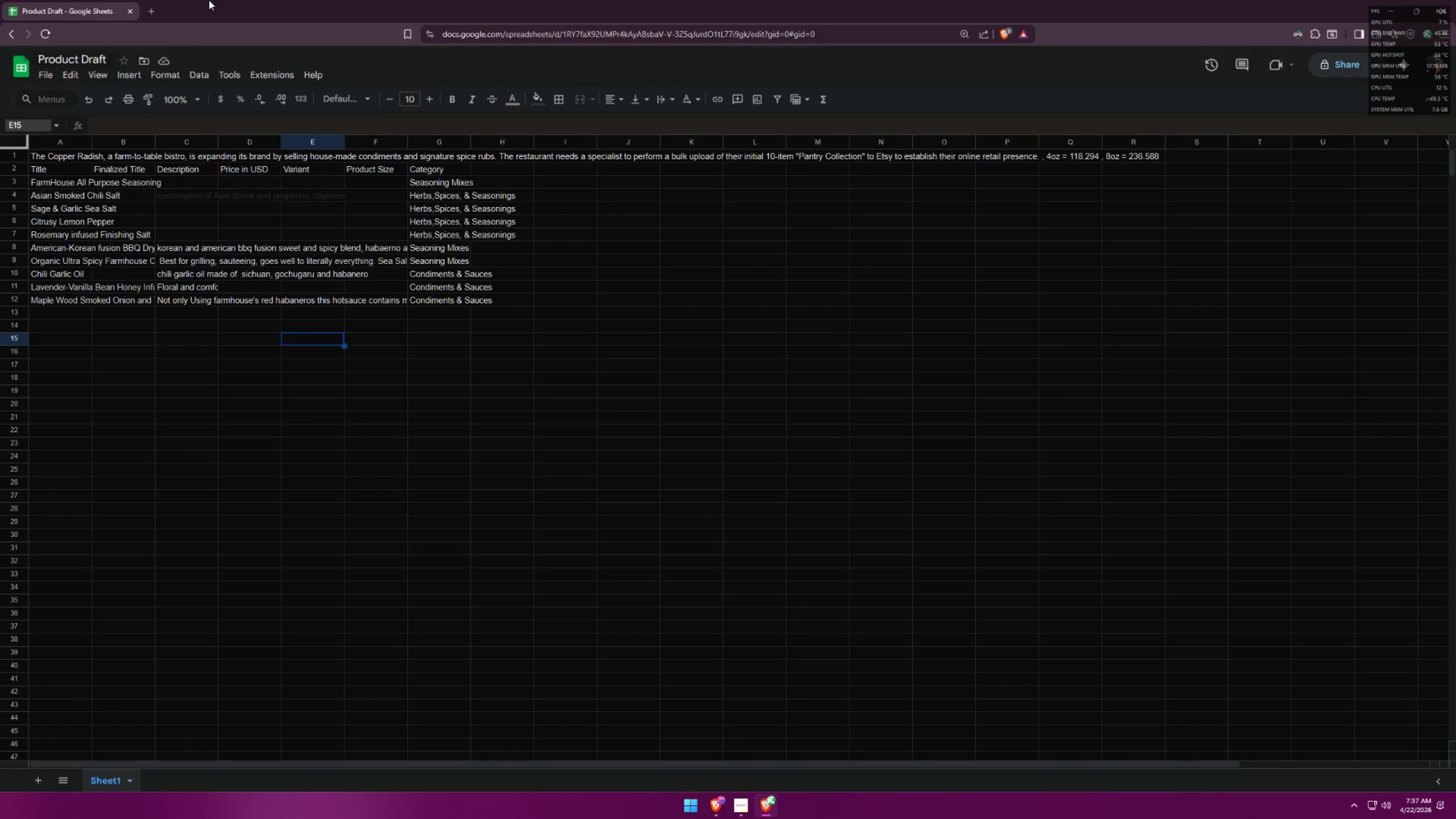 
double_click([259, 0])
 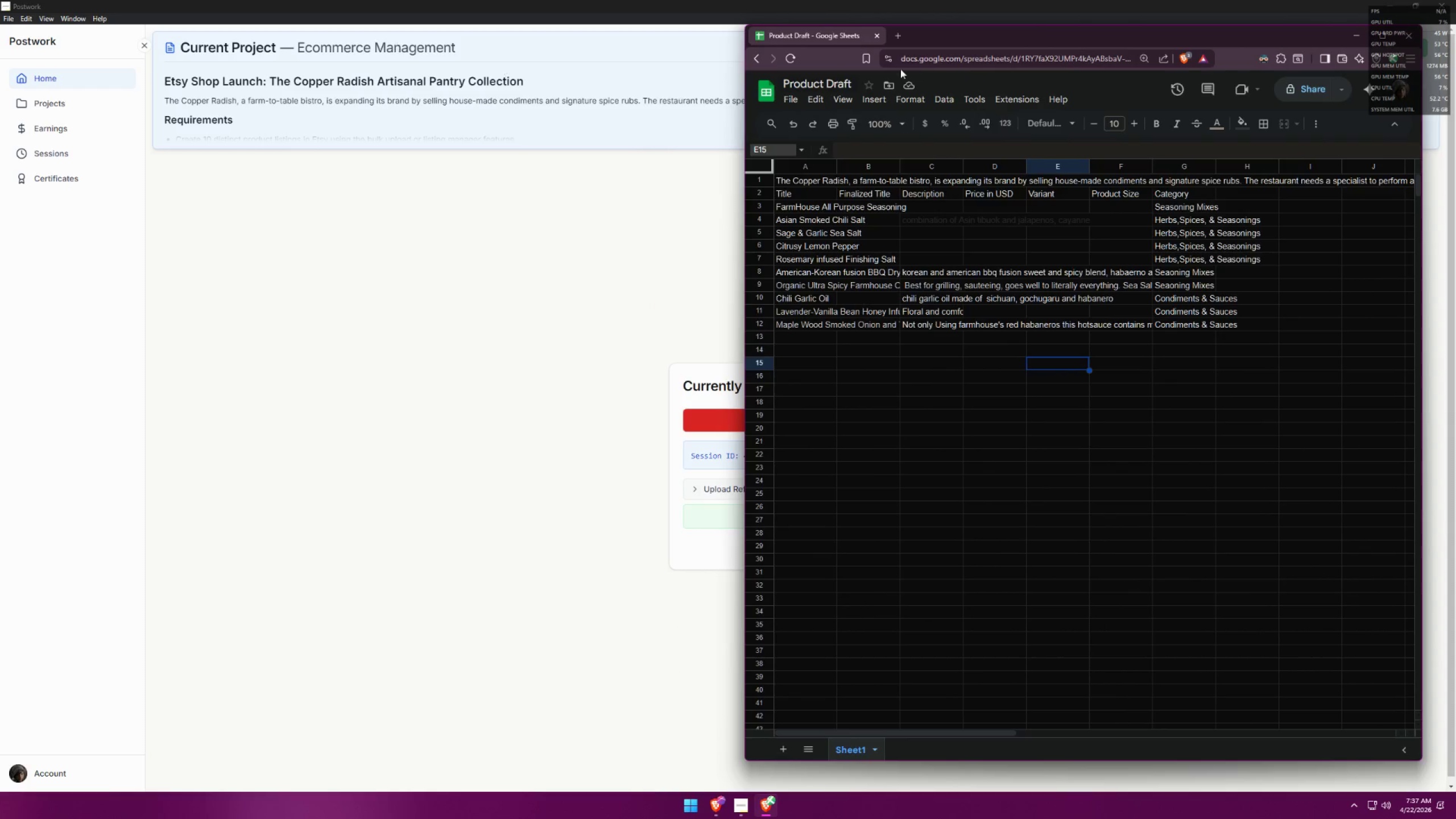 
double_click([972, 38])
 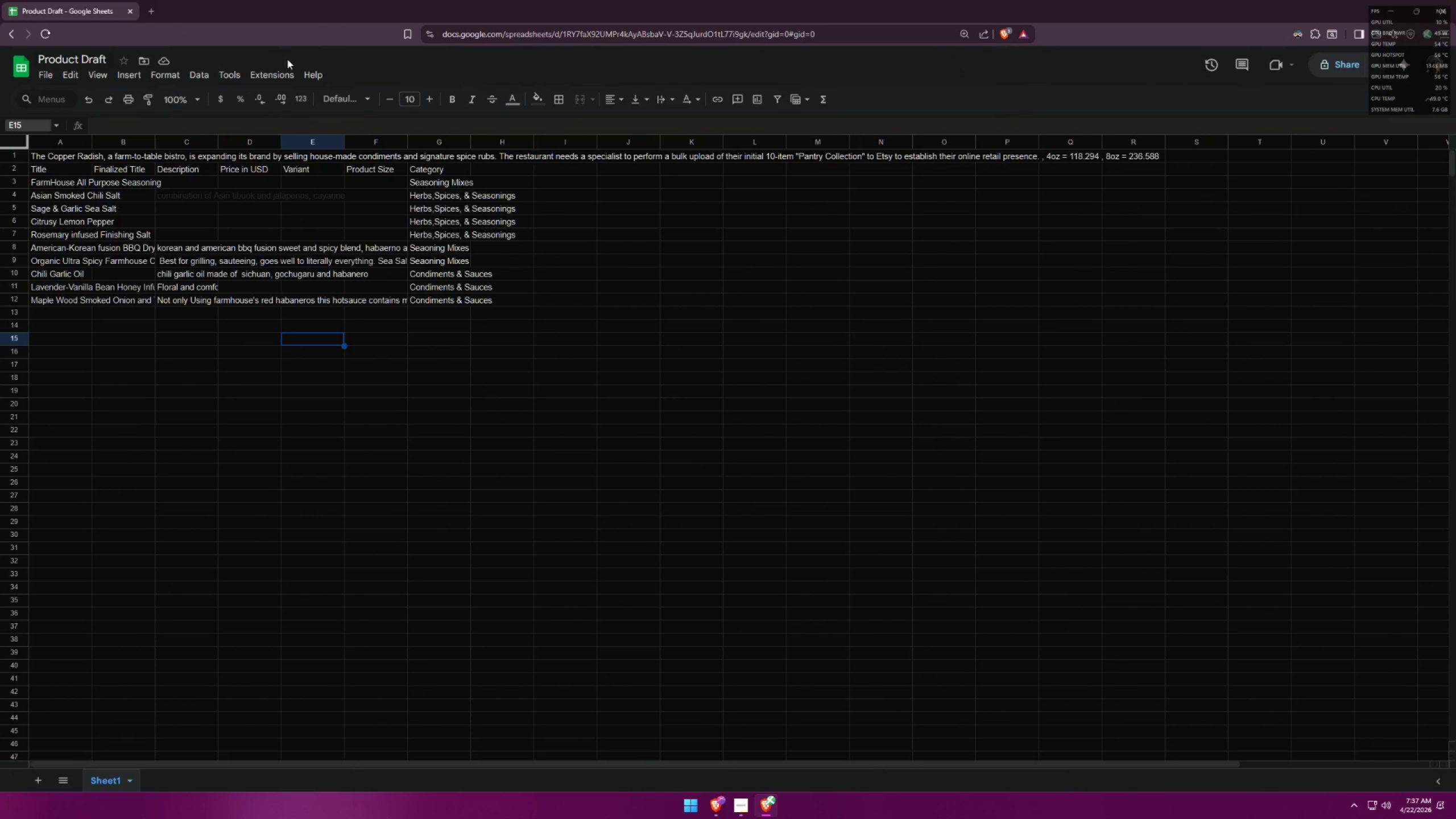 
double_click([346, 0])
 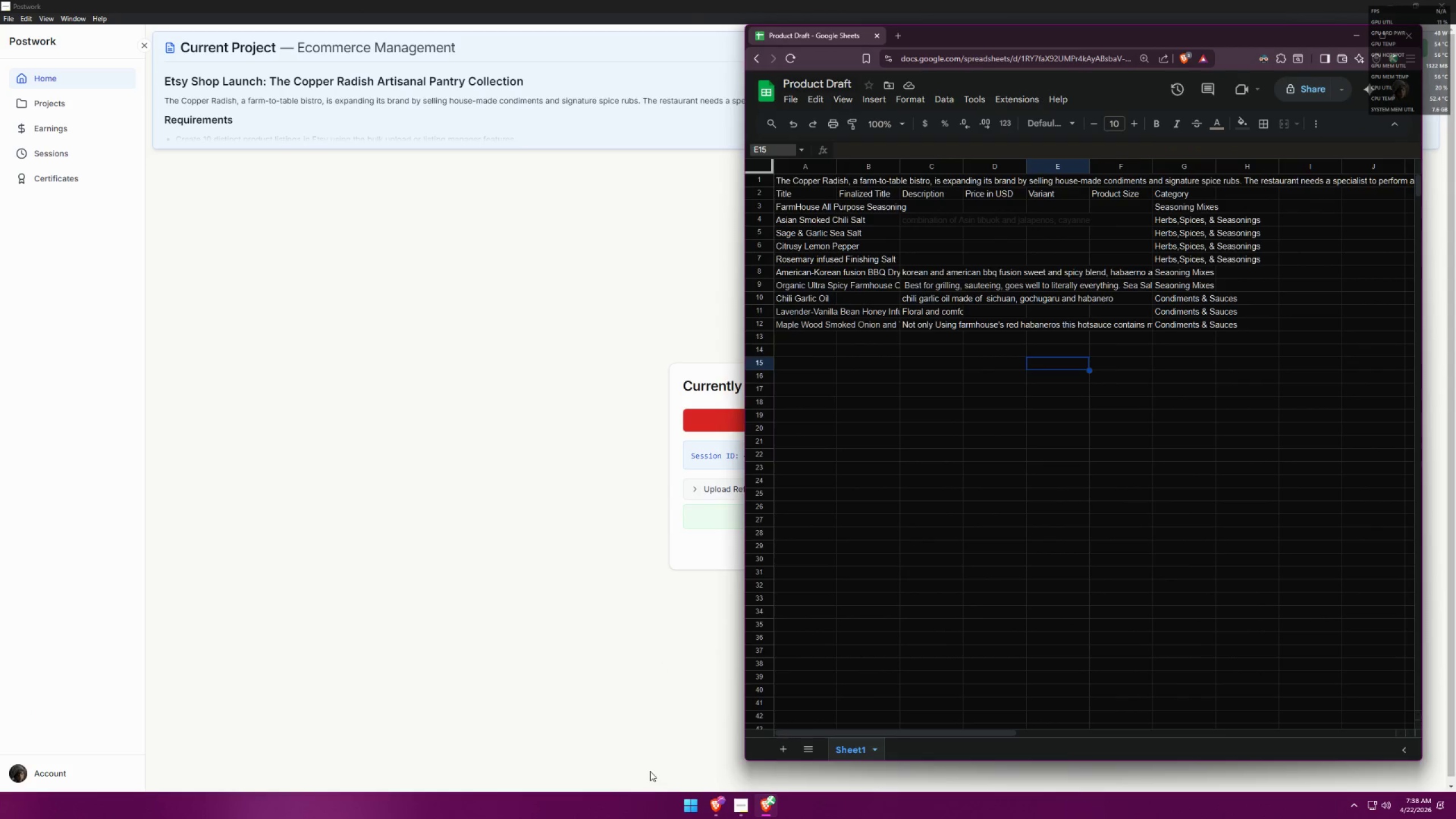 
left_click([709, 806])
 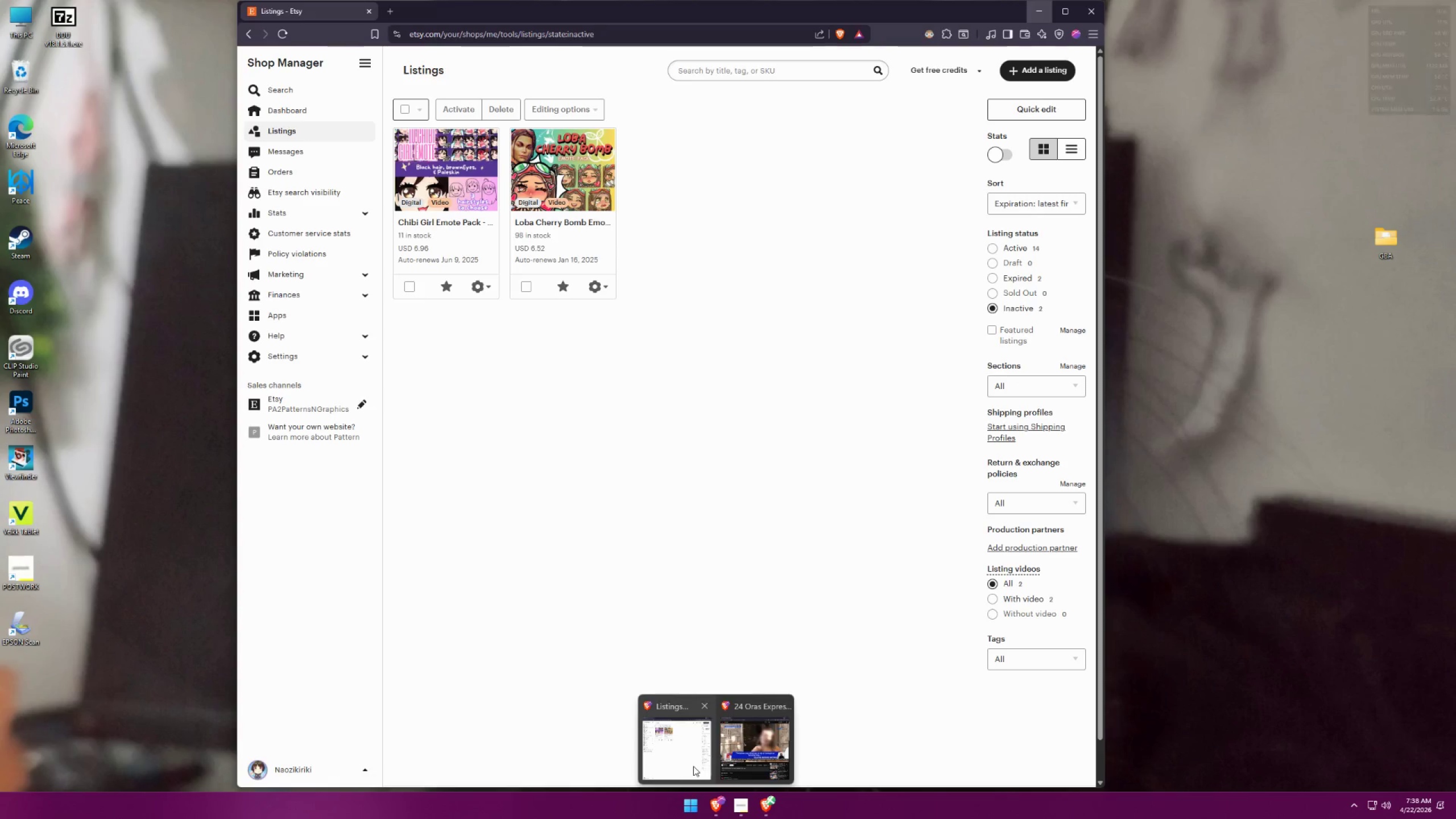 
left_click([693, 766])
 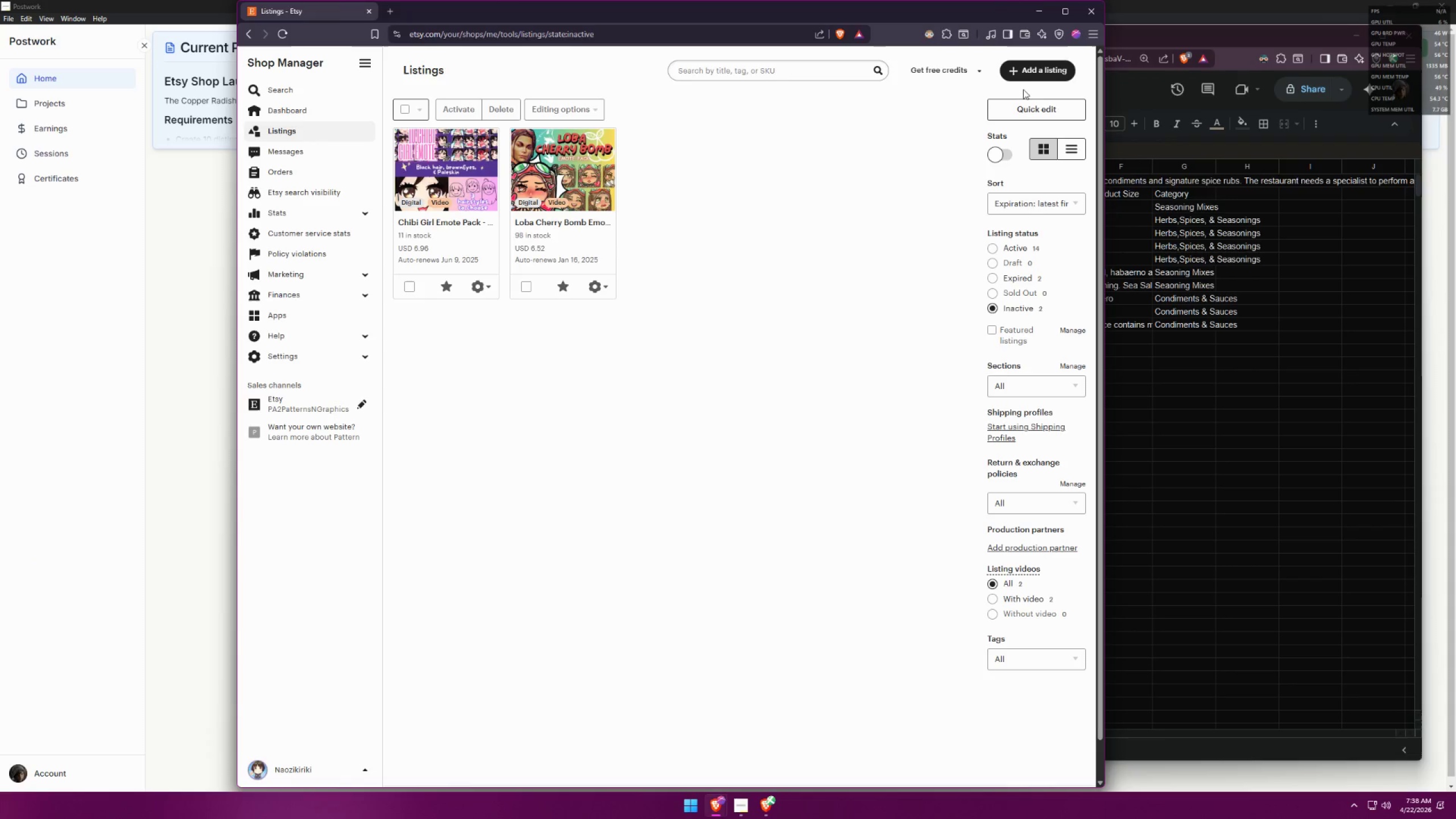 
left_click([1030, 69])
 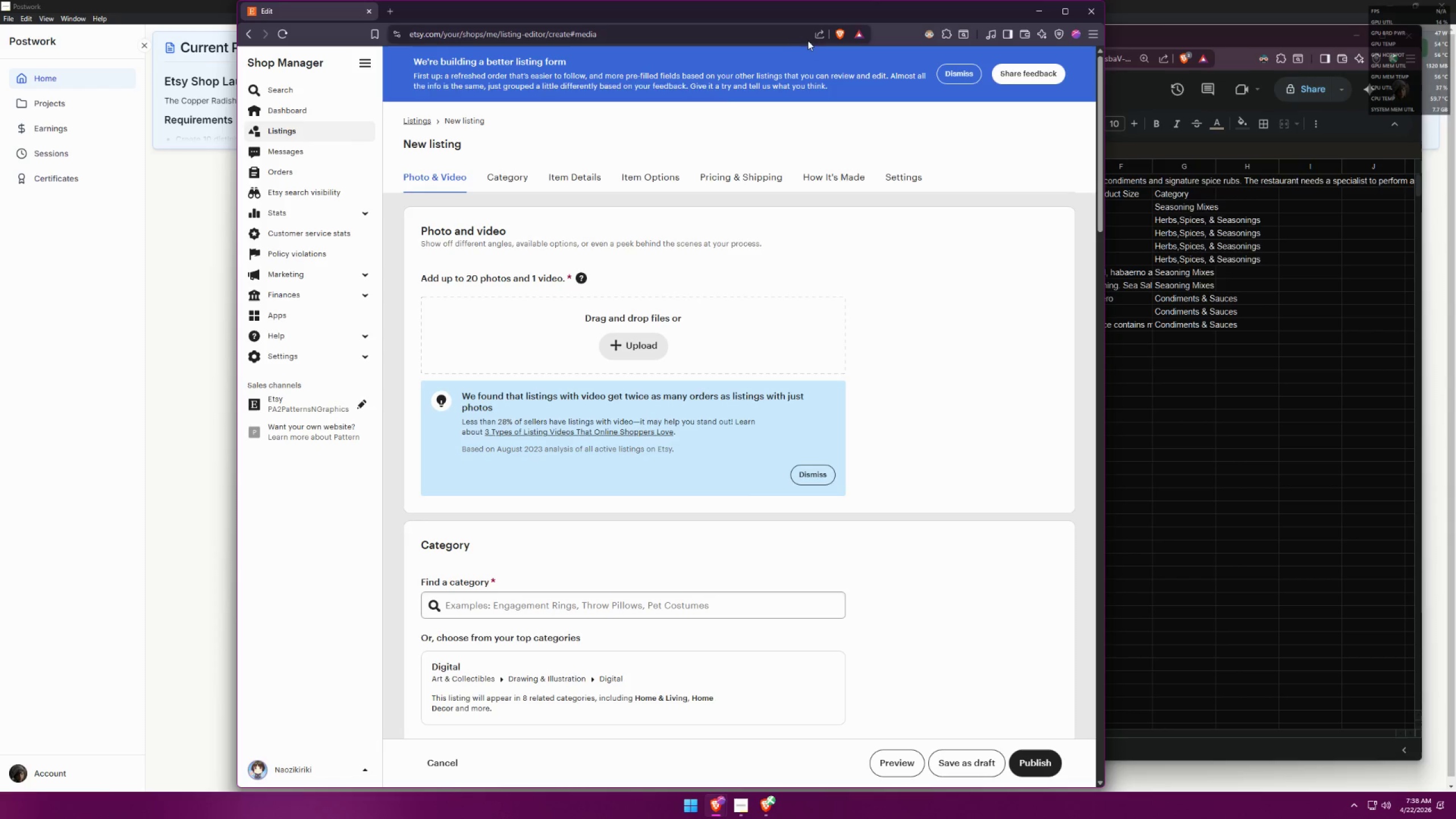 
left_click_drag(start_coordinate=[812, 12], to_coordinate=[589, 21])
 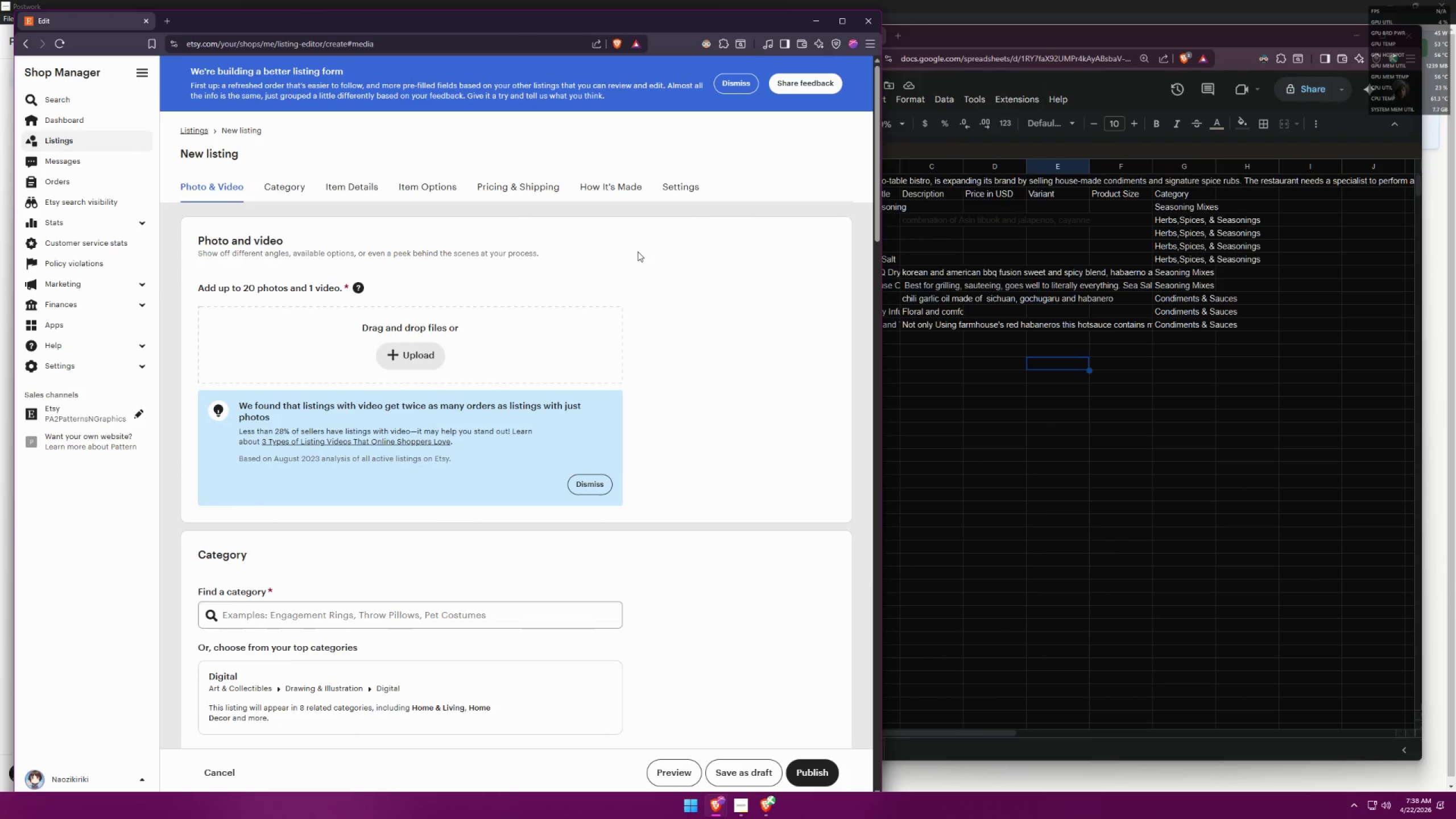 
wait(5.98)
 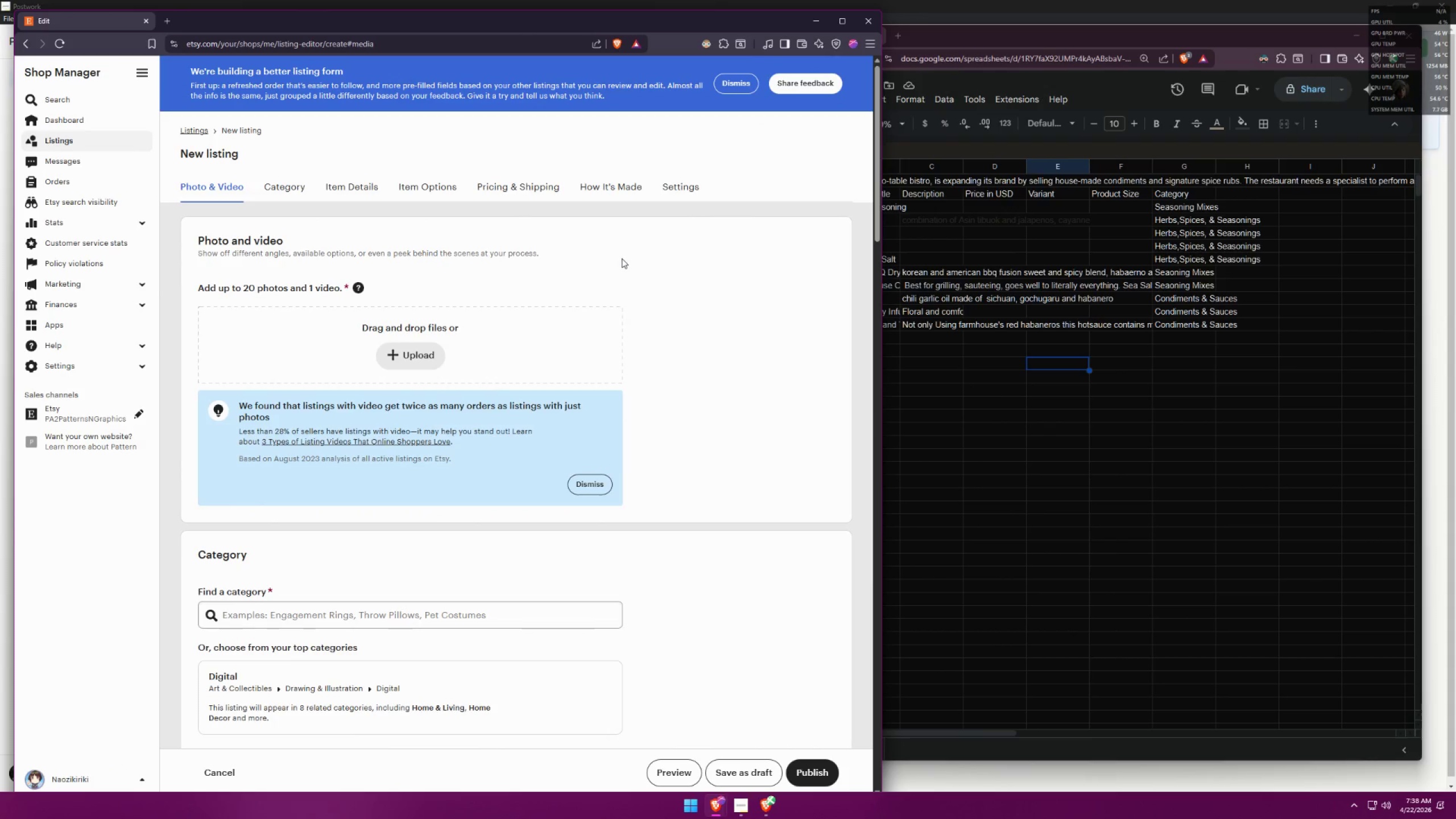 
scroll: coordinate [562, 293], scroll_direction: down, amount: 3.0
 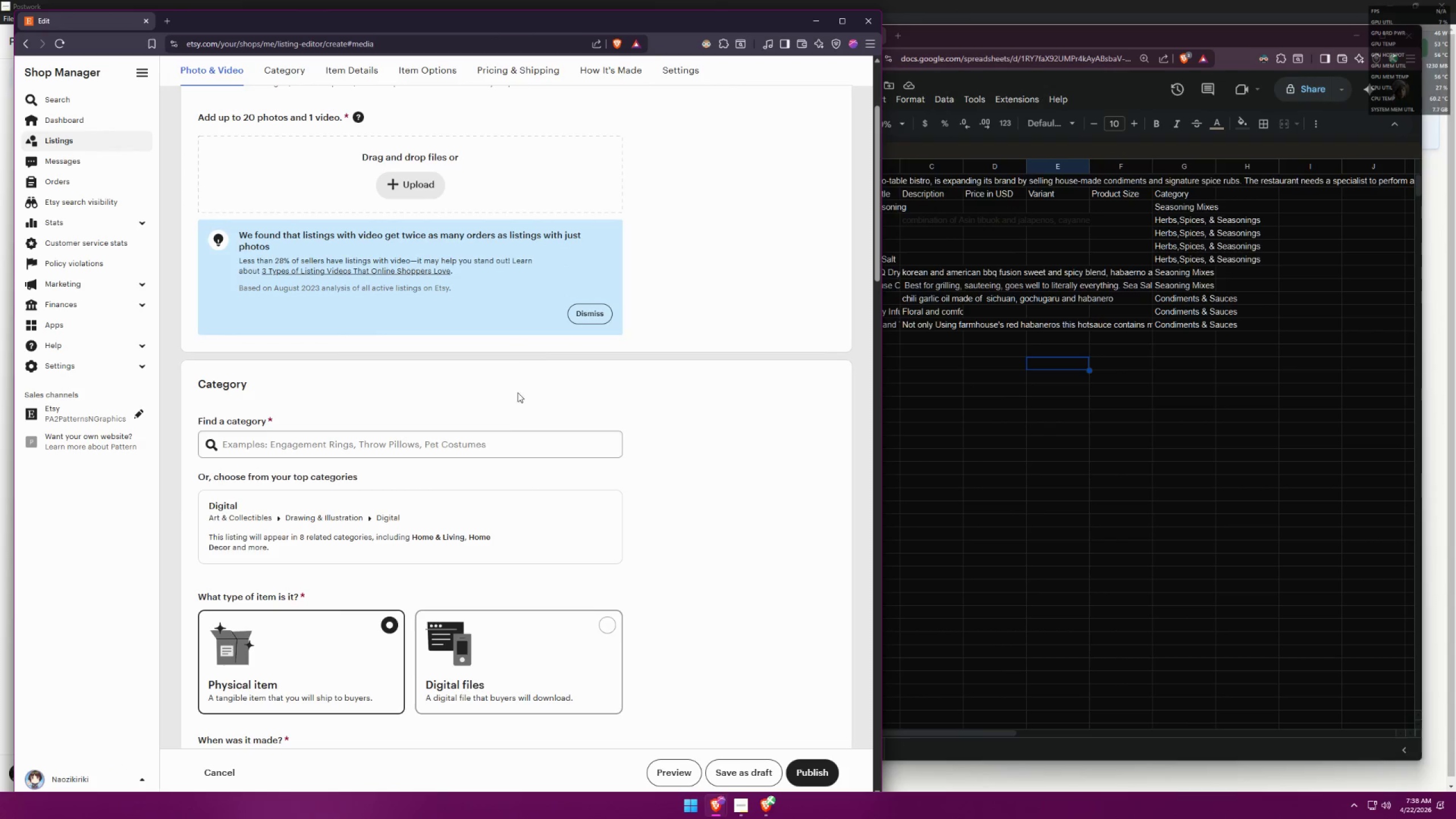 
left_click([504, 439])
 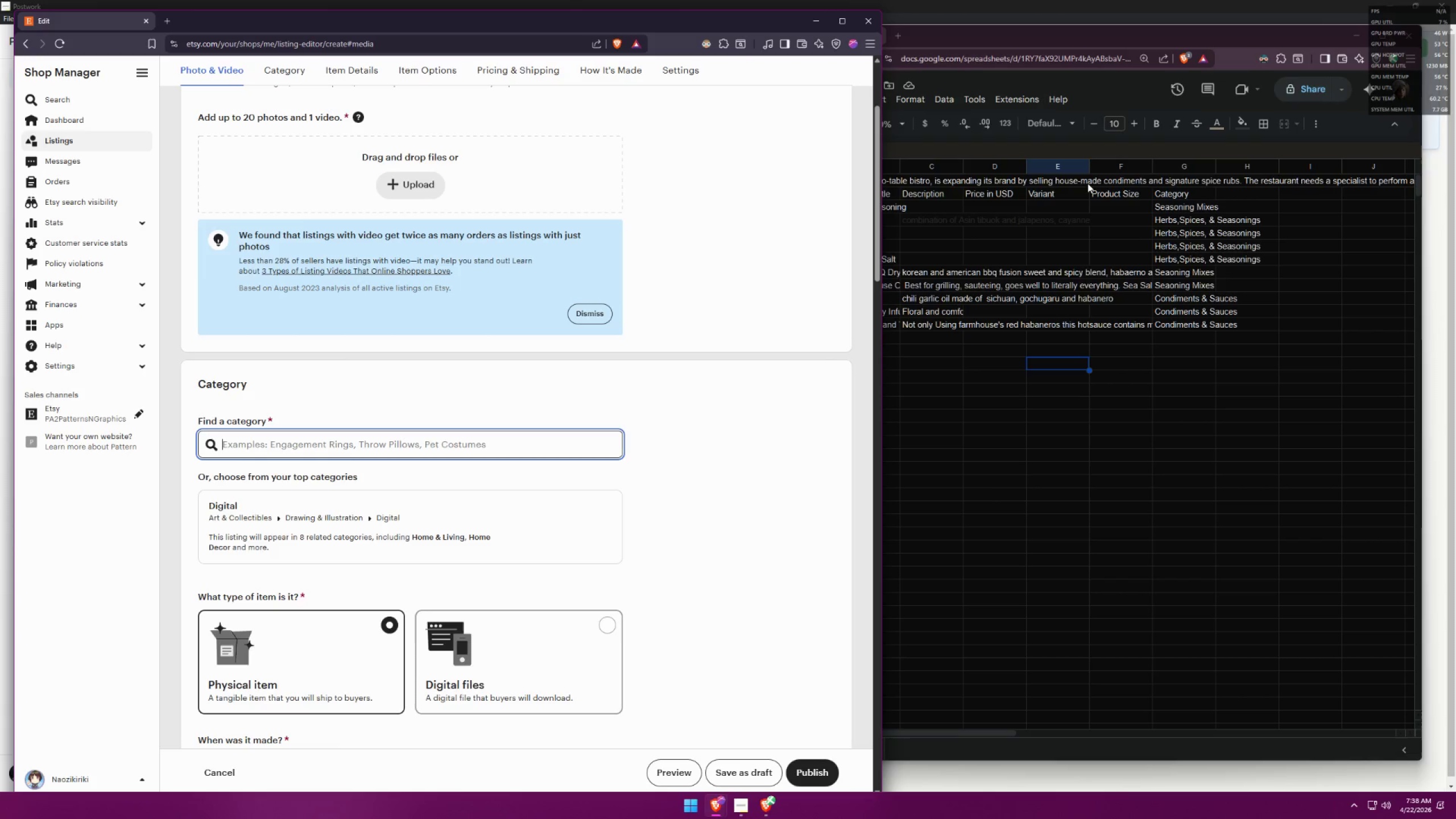 
left_click_drag(start_coordinate=[1108, 43], to_coordinate=[1123, 52])
 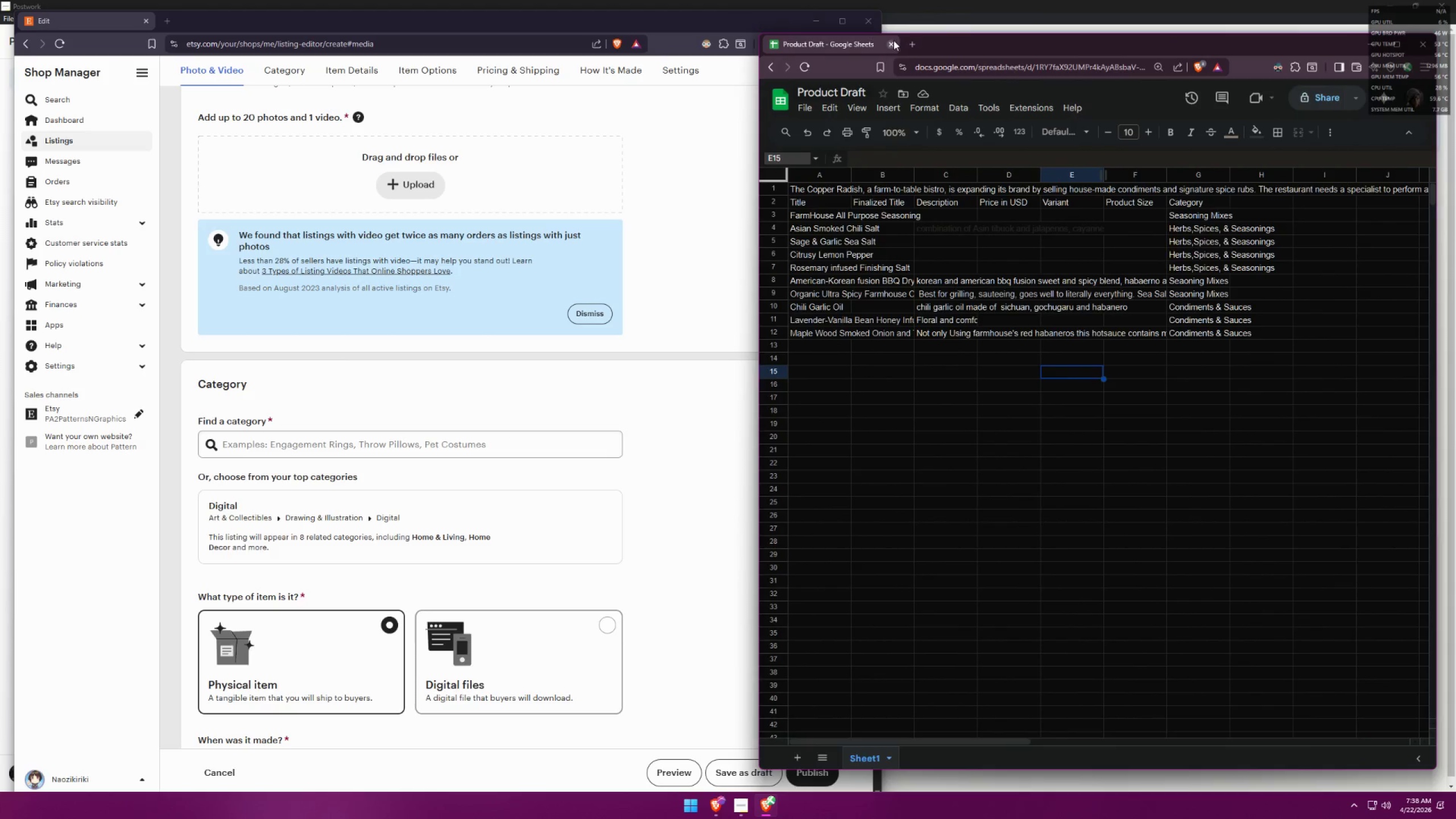 
left_click([913, 40])
 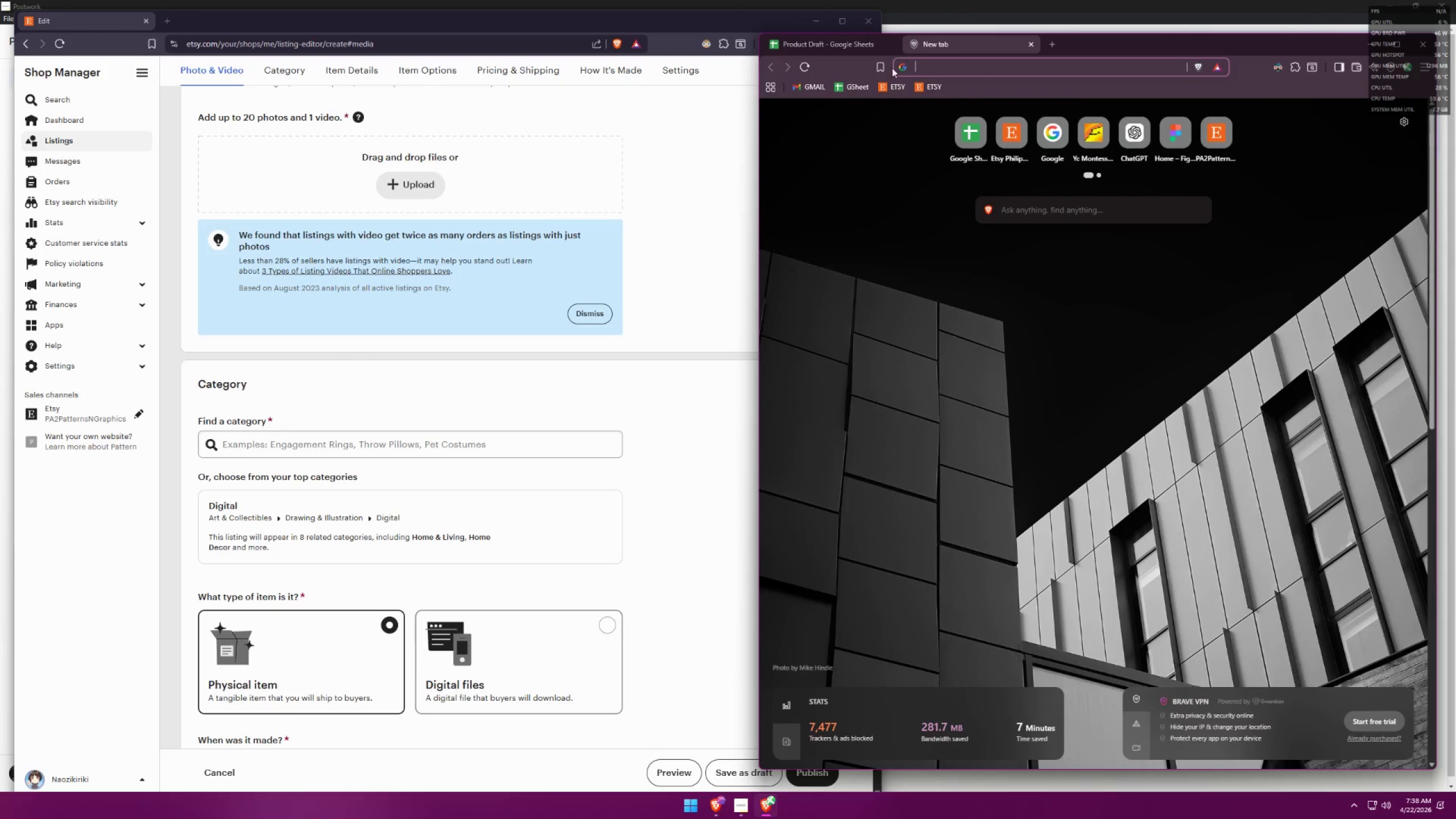 
left_click([847, 91])
 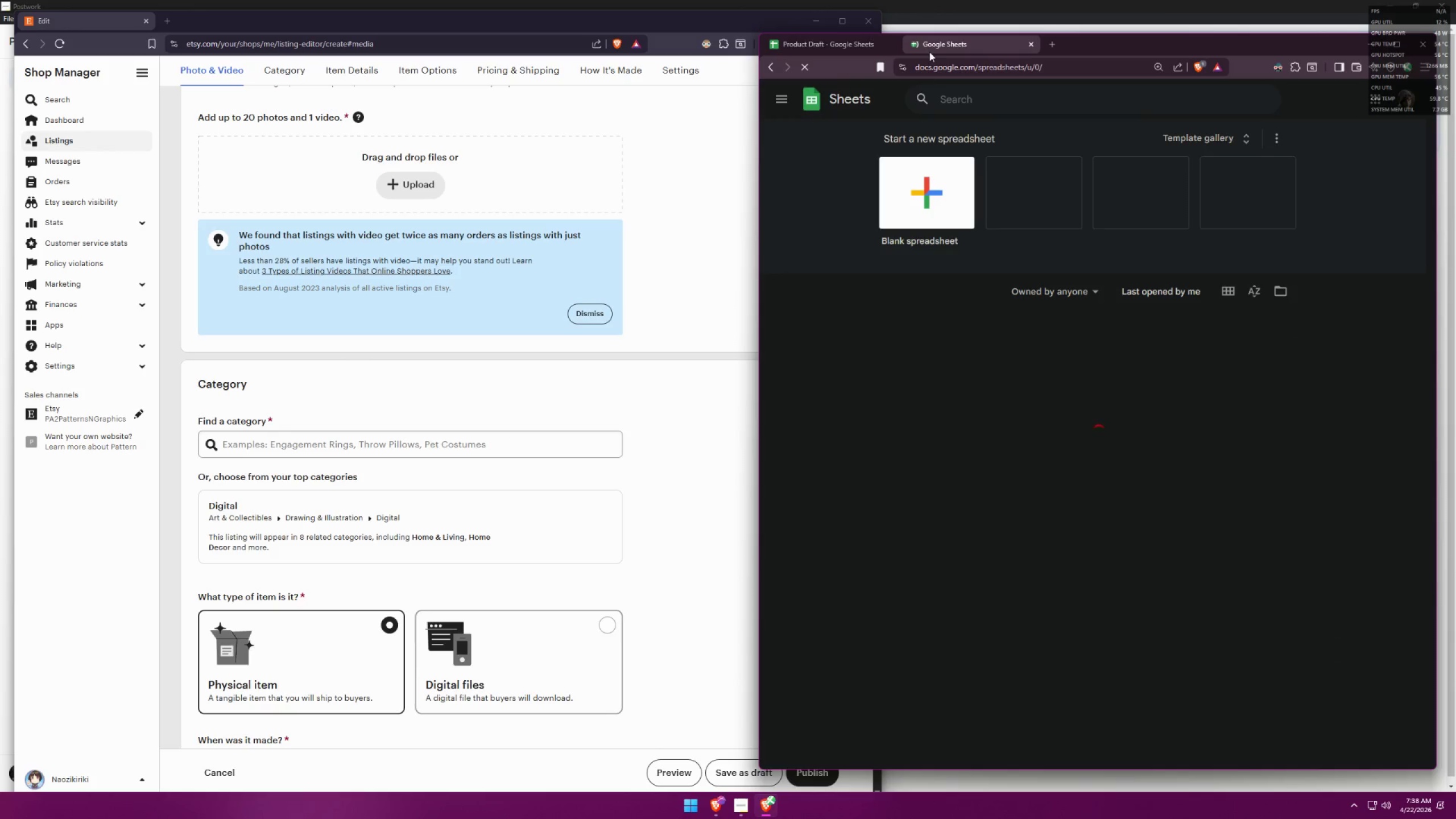 
left_click_drag(start_coordinate=[935, 43], to_coordinate=[768, 42])
 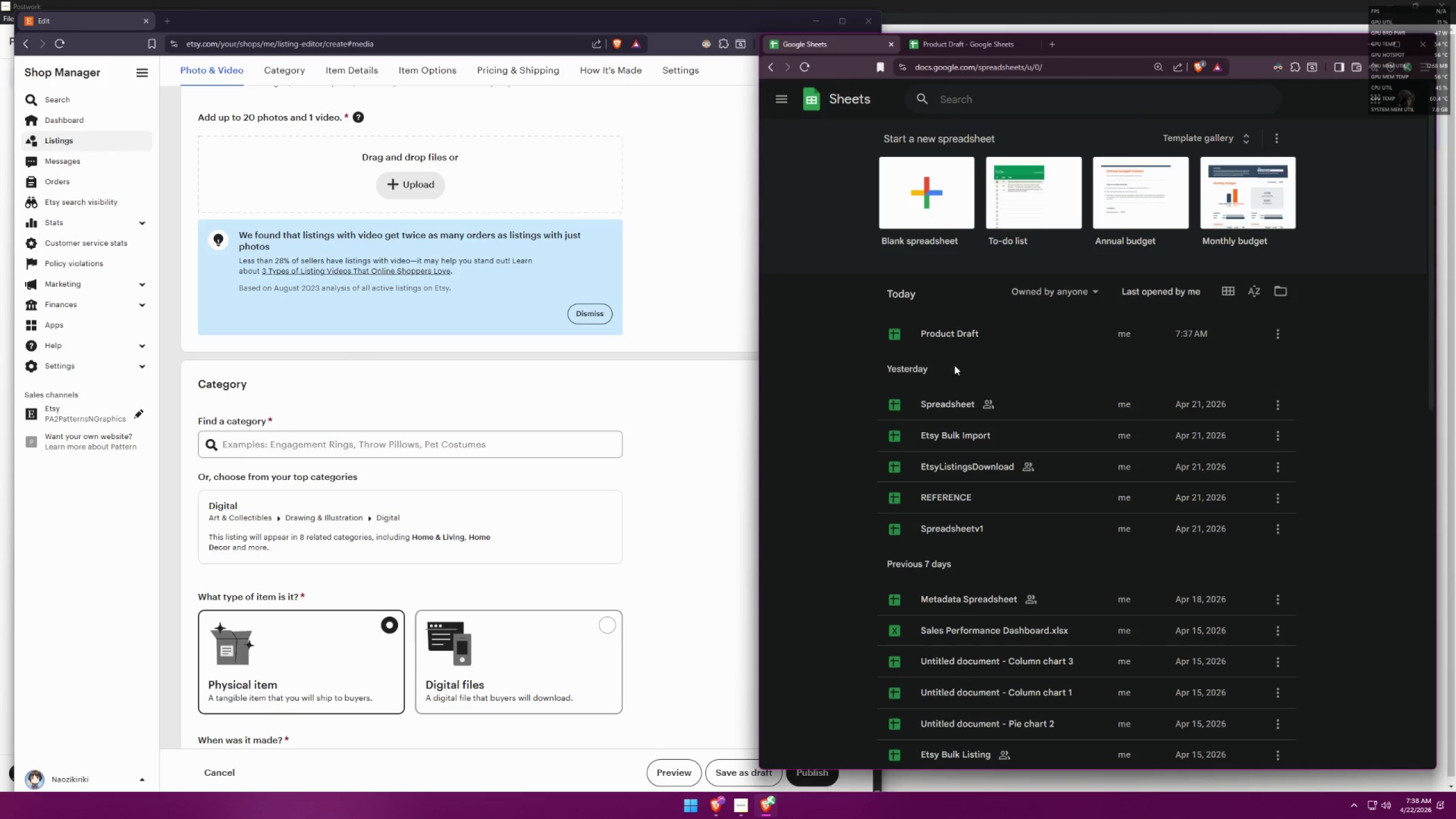 
left_click([957, 408])
 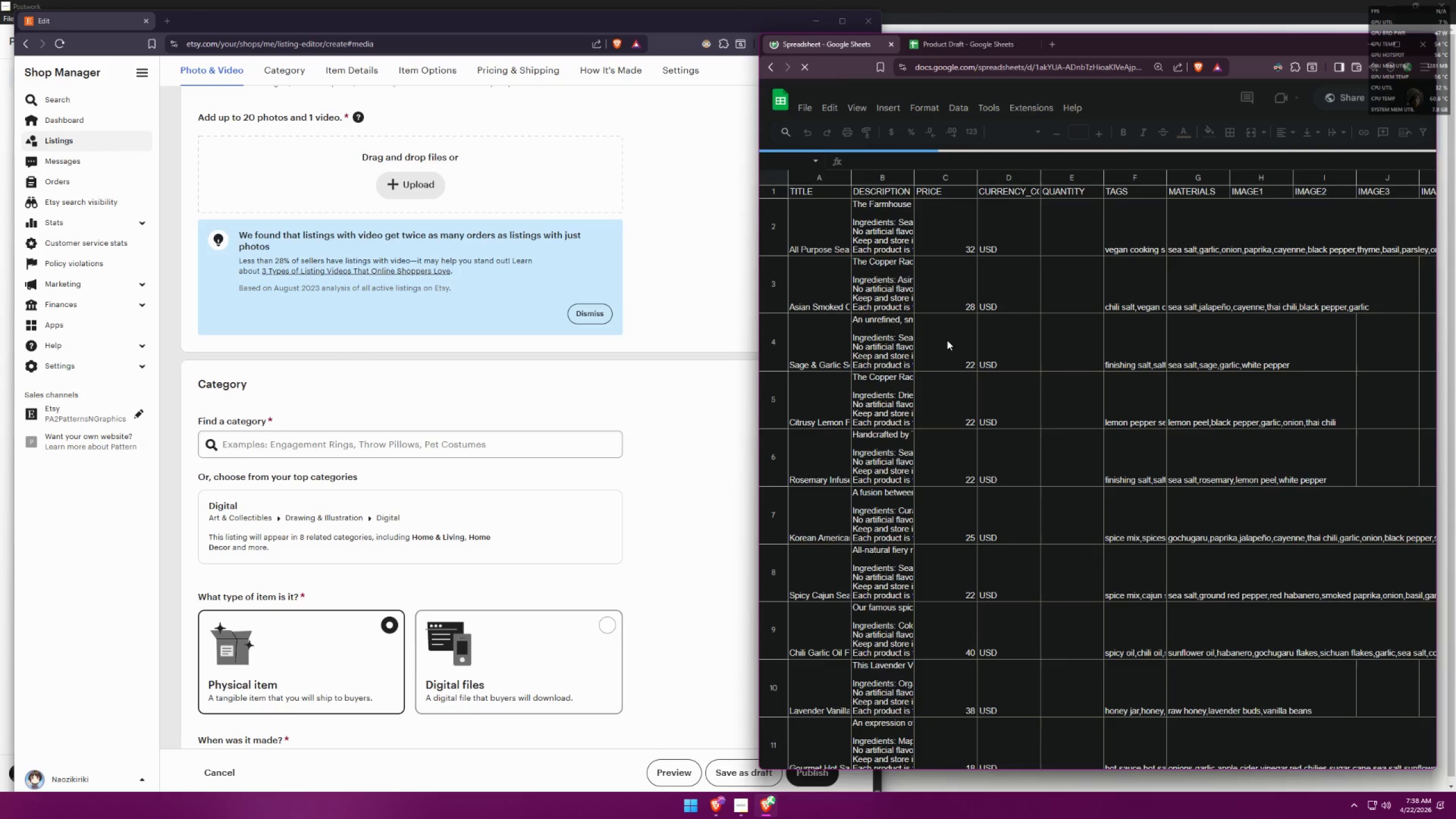 
left_click([821, 250])
 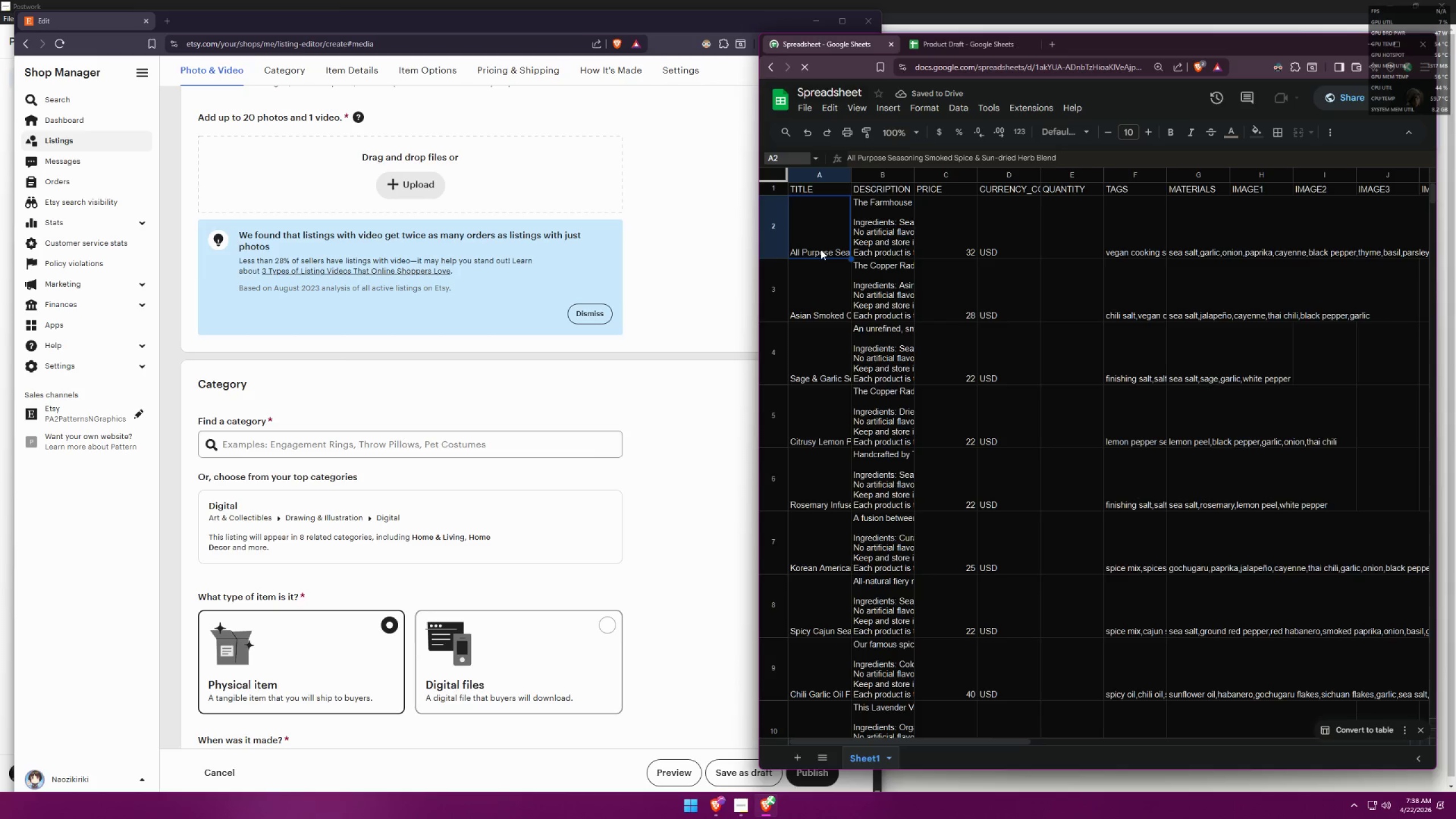 
key(Control+C)
 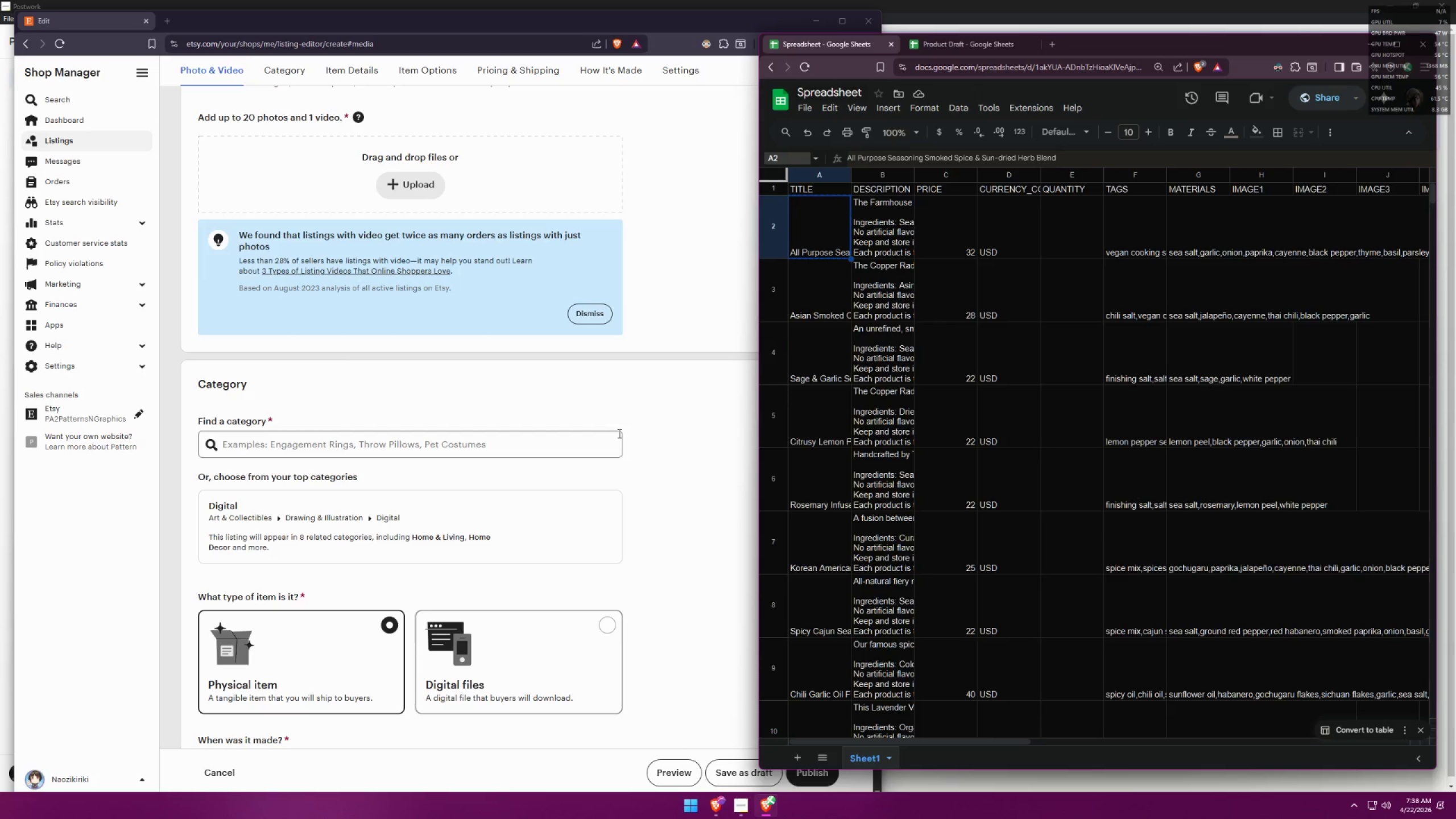 
left_click([972, 46])
 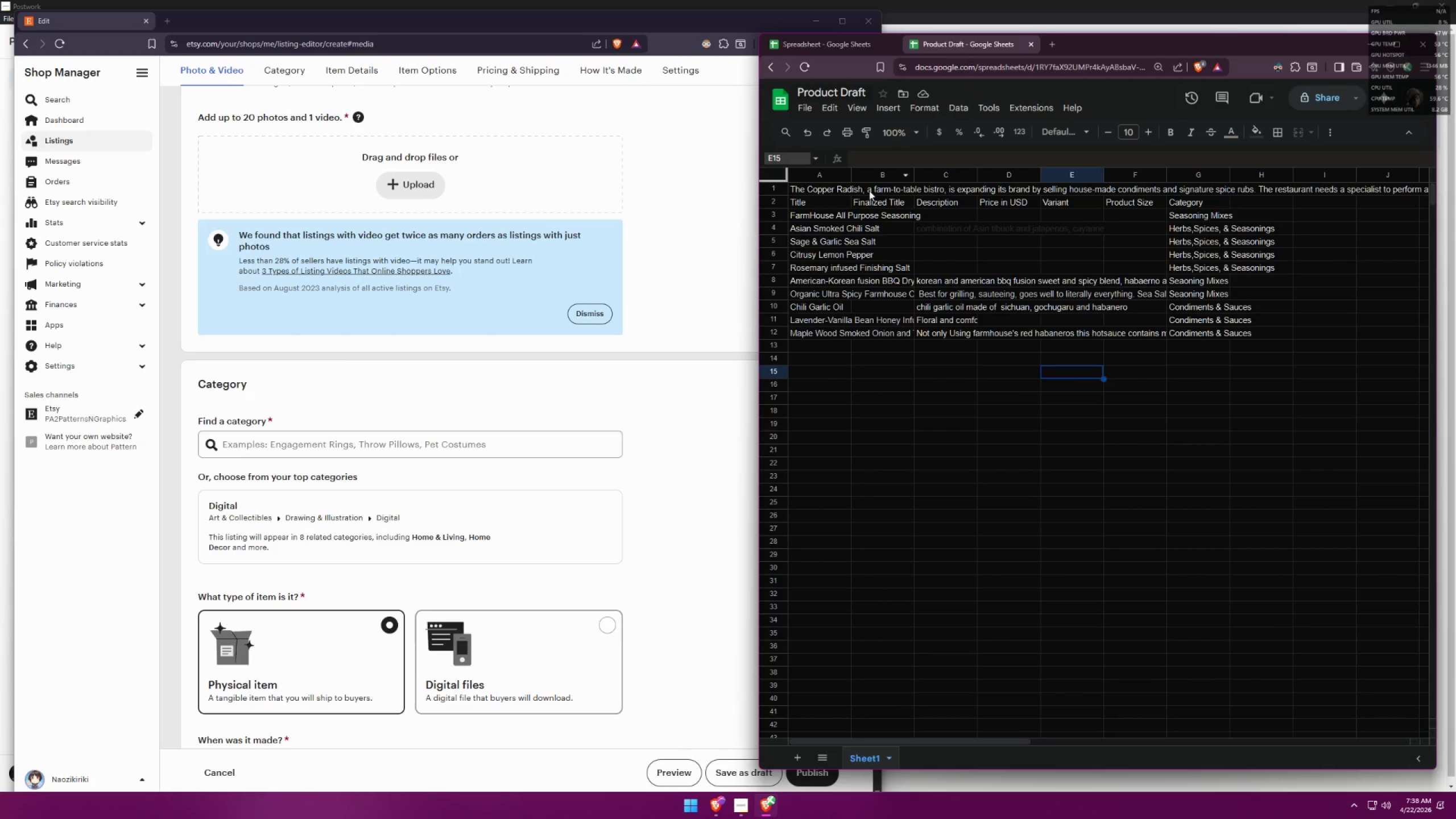 
left_click([853, 214])
 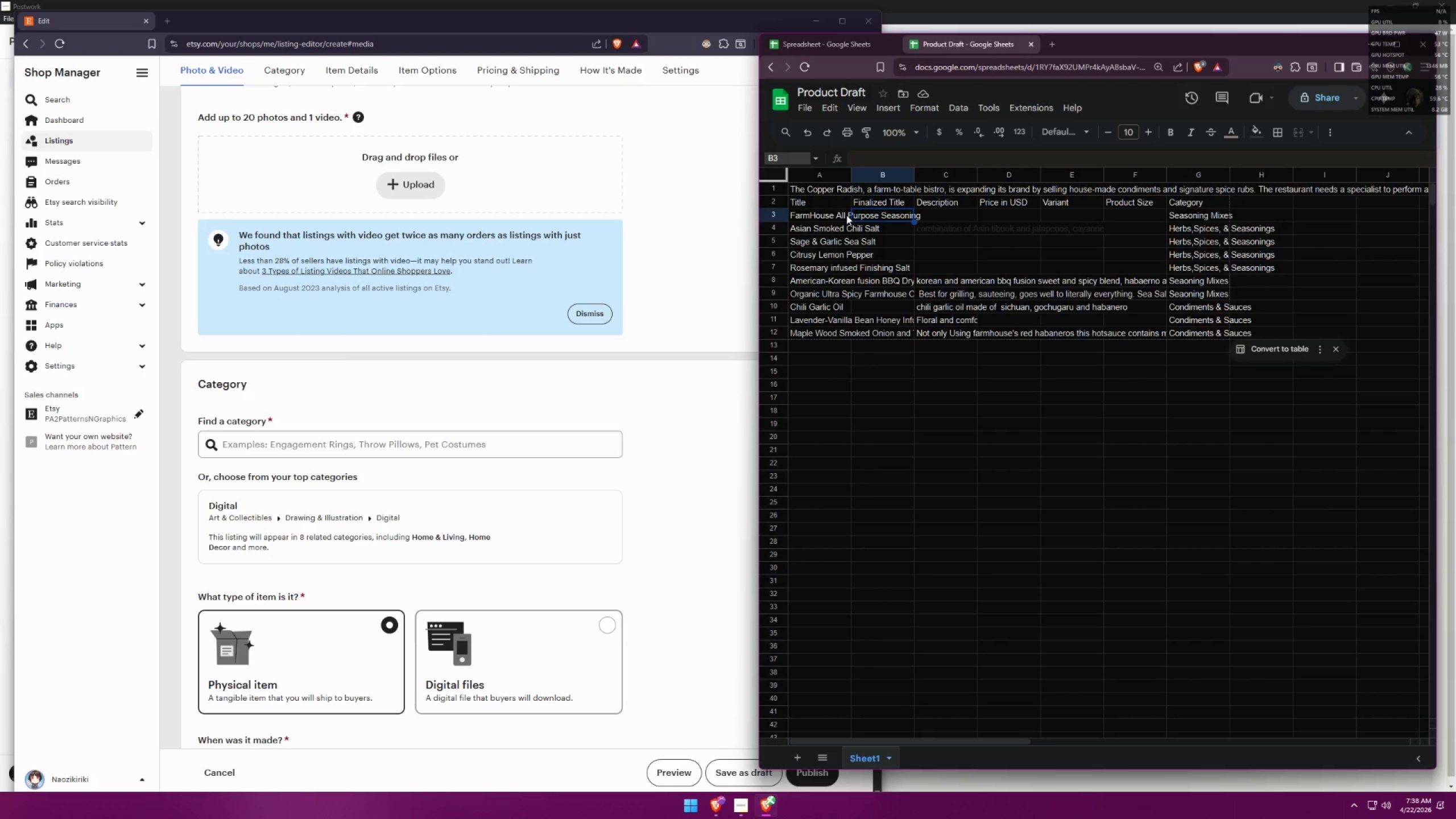 
left_click([822, 216])
 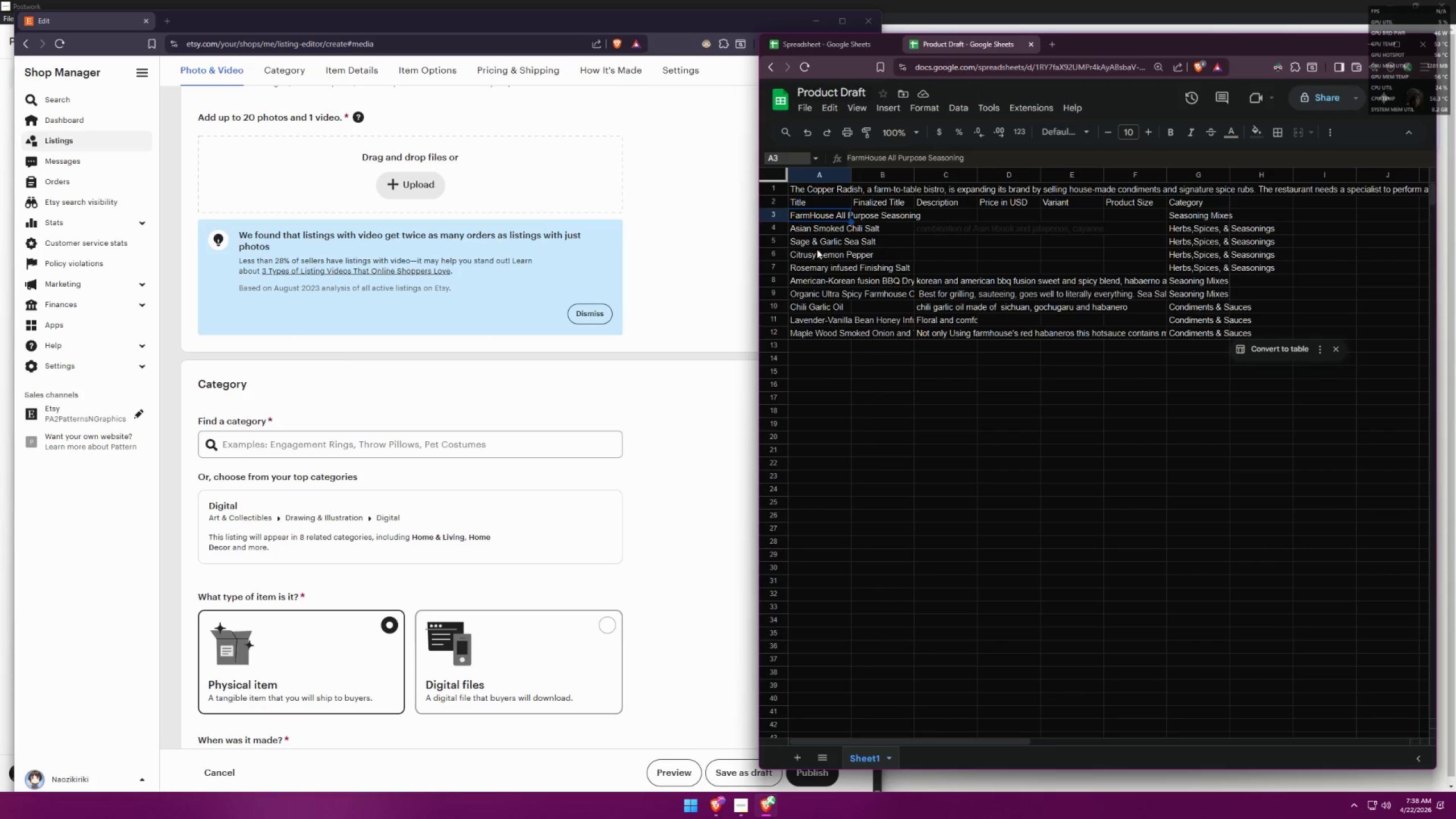 
left_click([354, 452])
 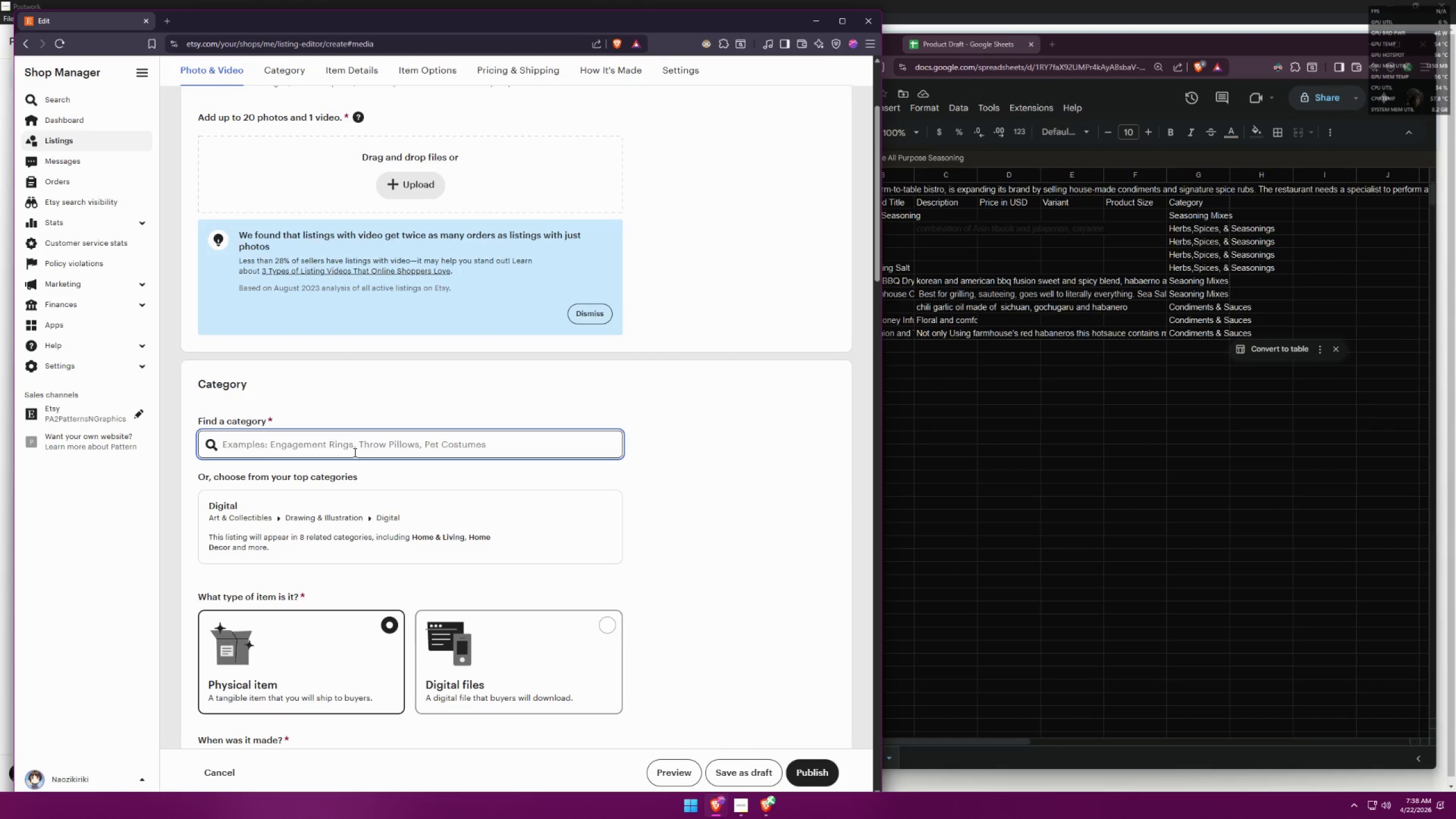 
type(seasoning mixes)
 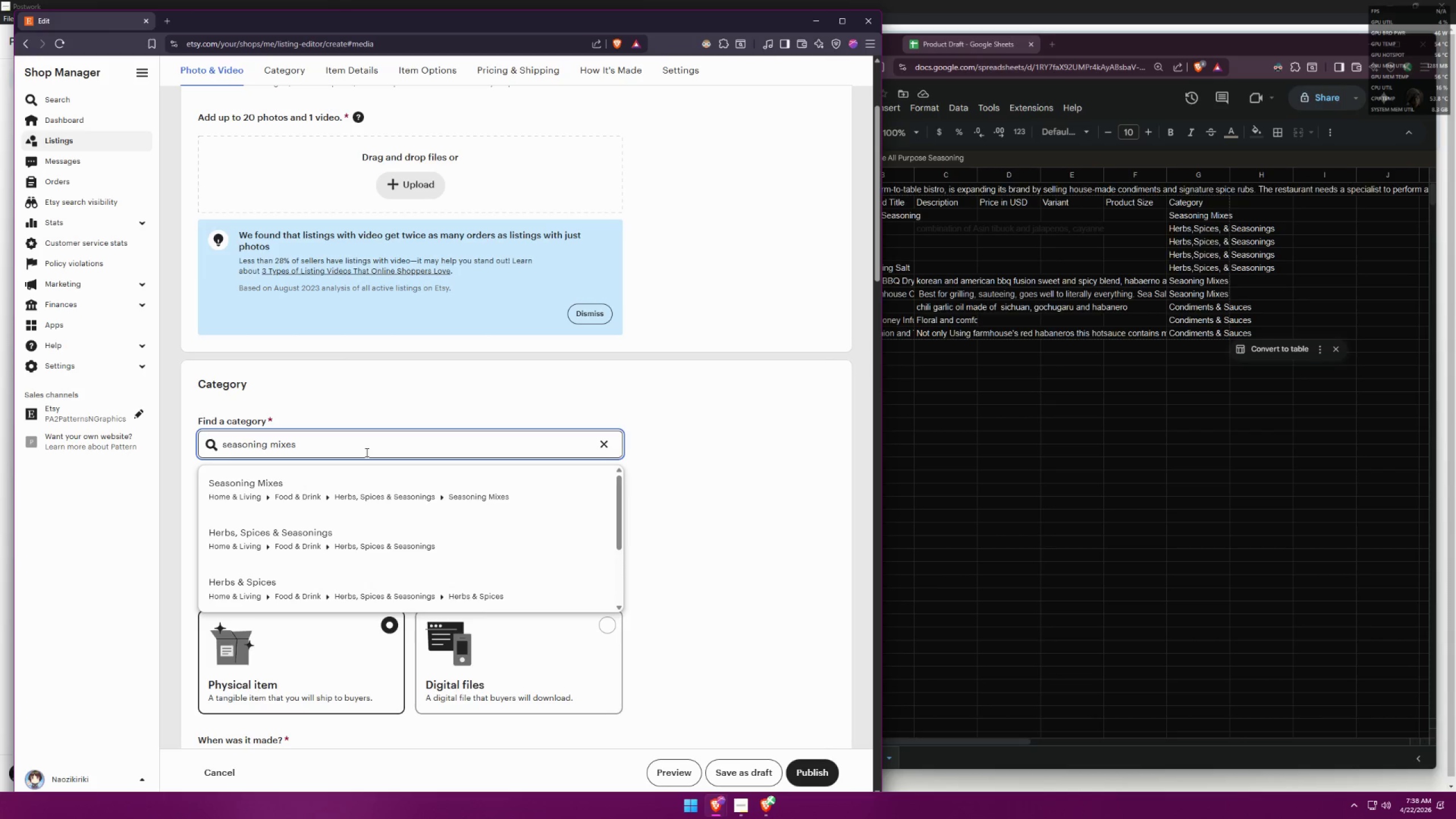 
left_click([395, 489])
 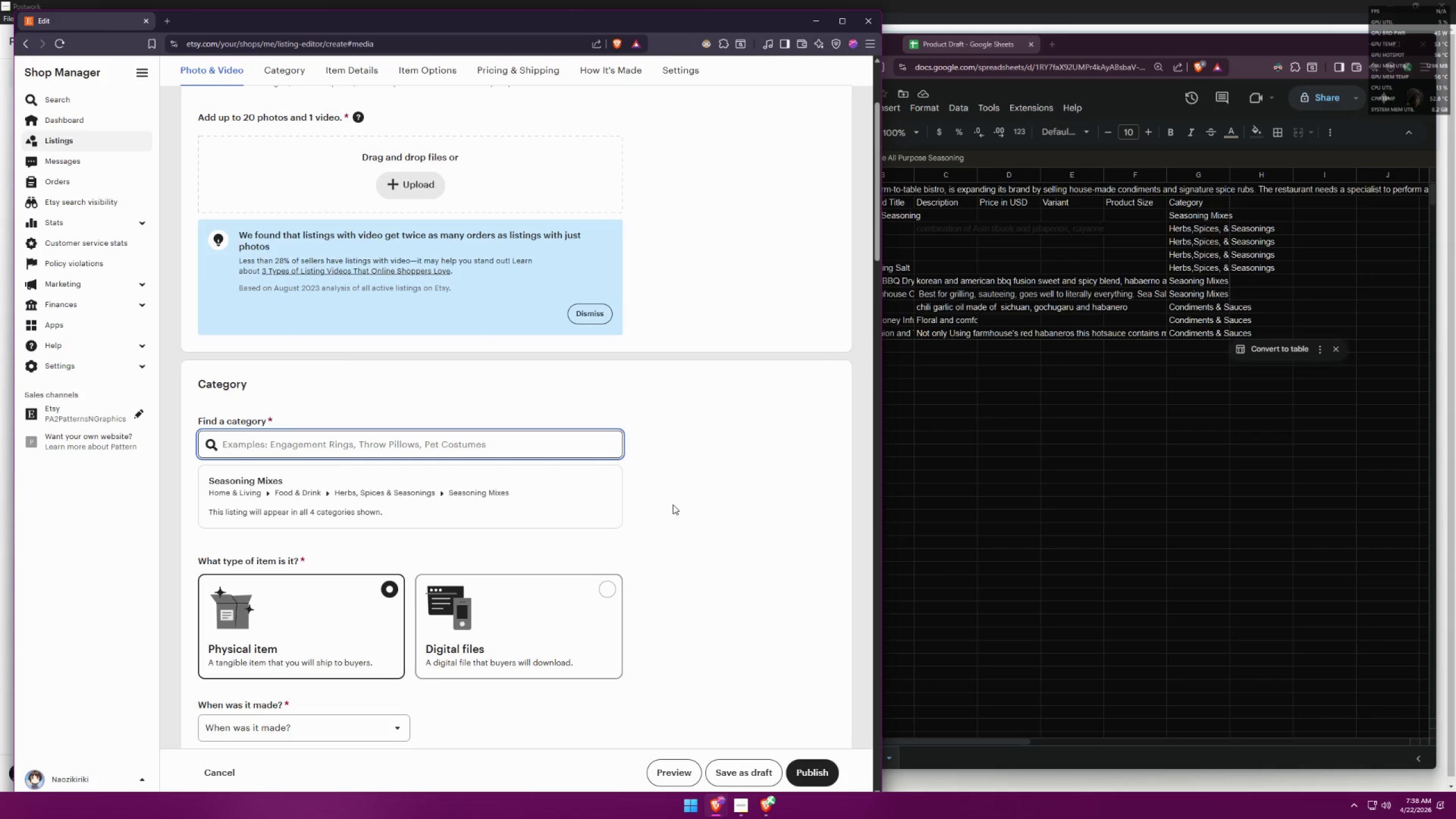 
scroll: coordinate [702, 477], scroll_direction: down, amount: 4.0
 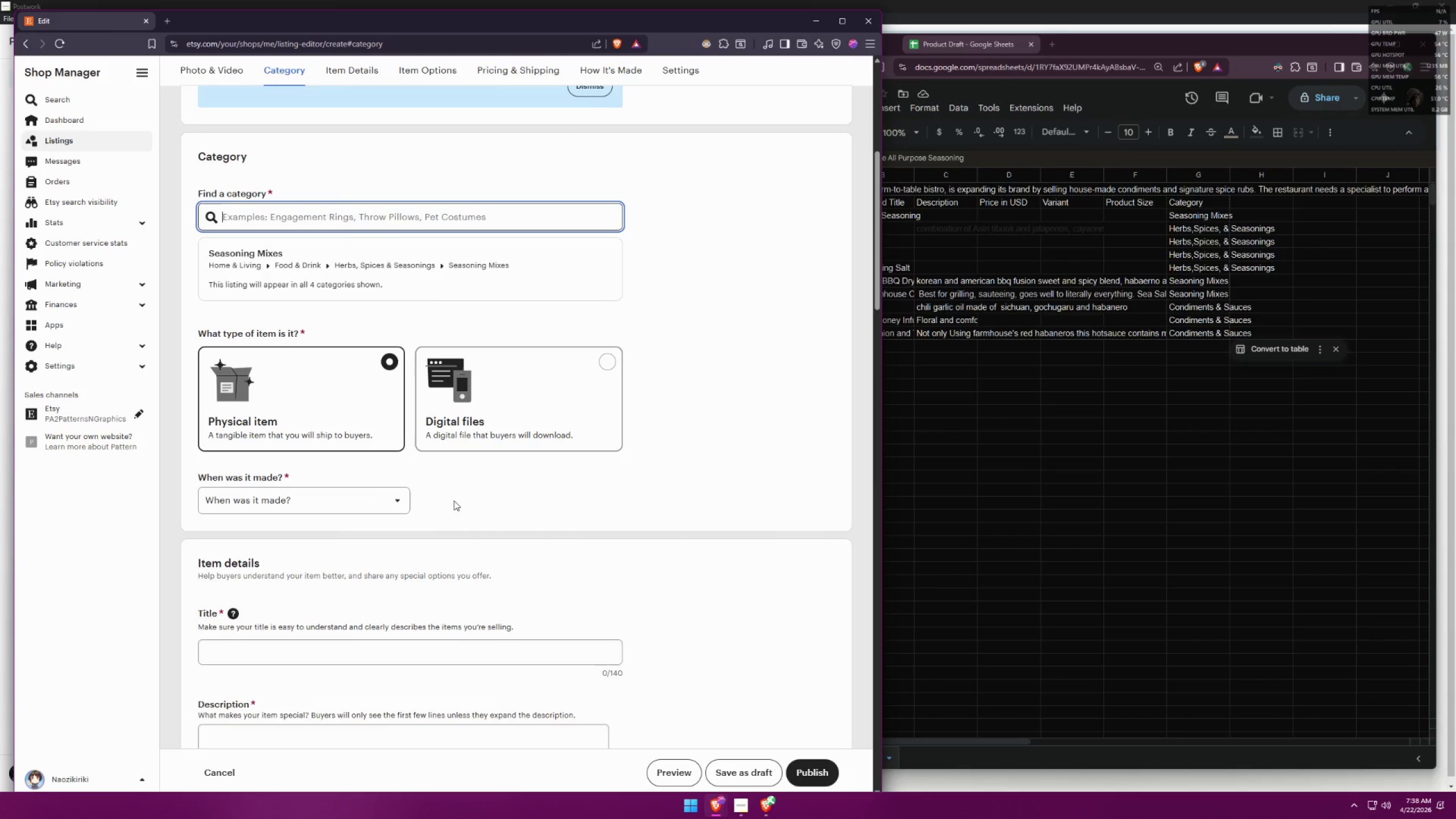 
left_click([375, 494])
 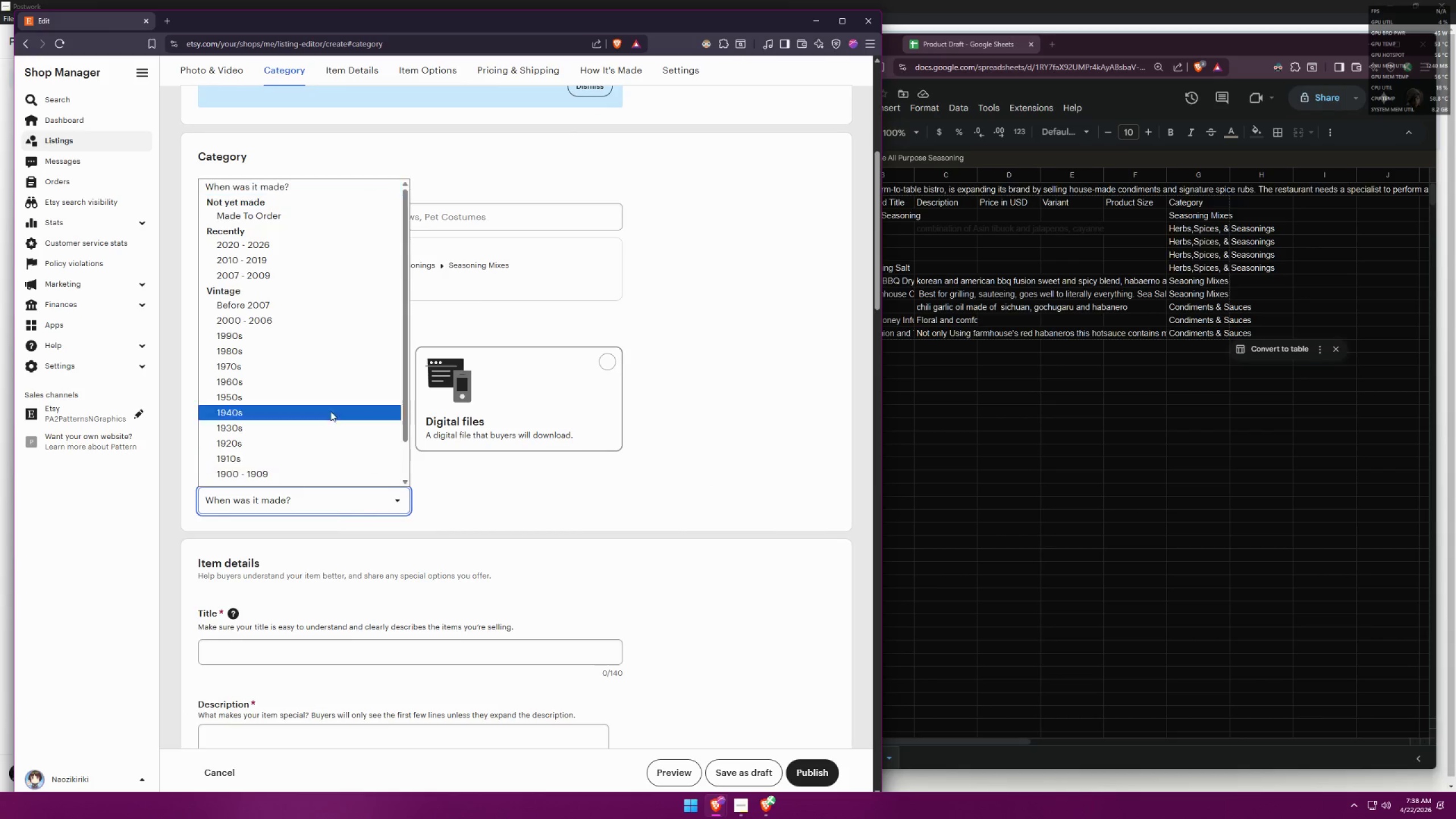 
left_click([250, 241])
 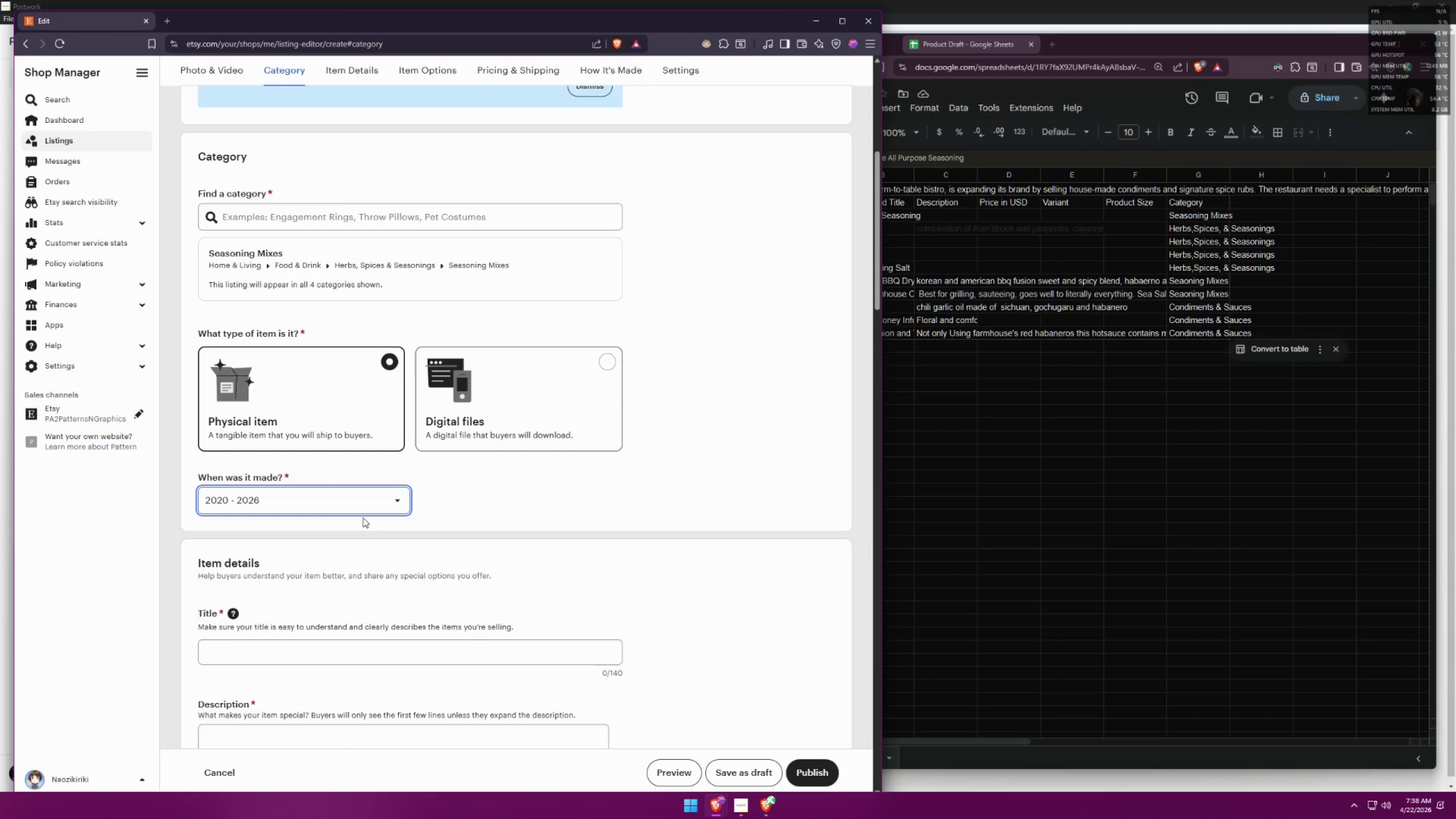 
double_click([361, 507])
 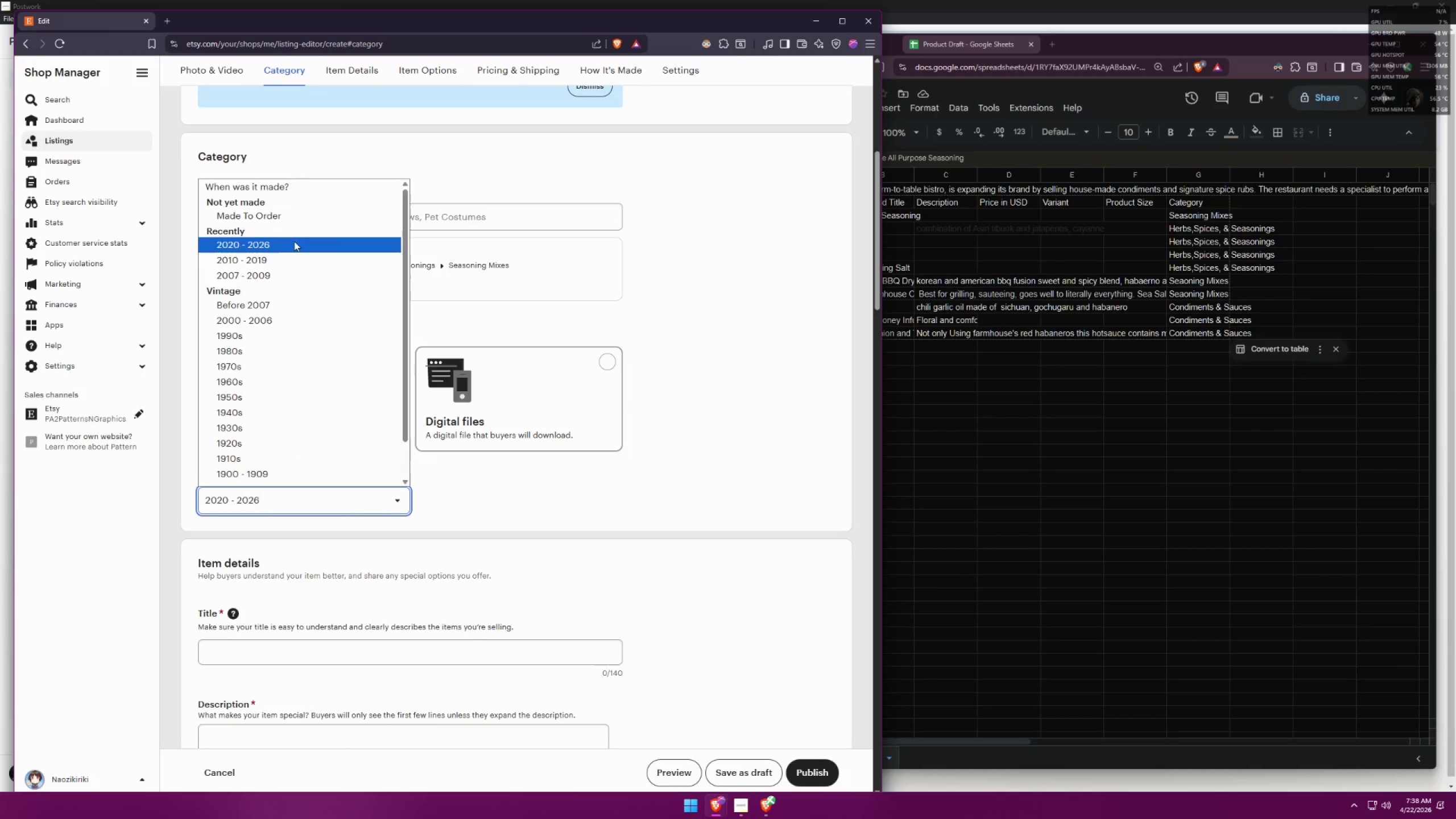 
left_click([294, 241])
 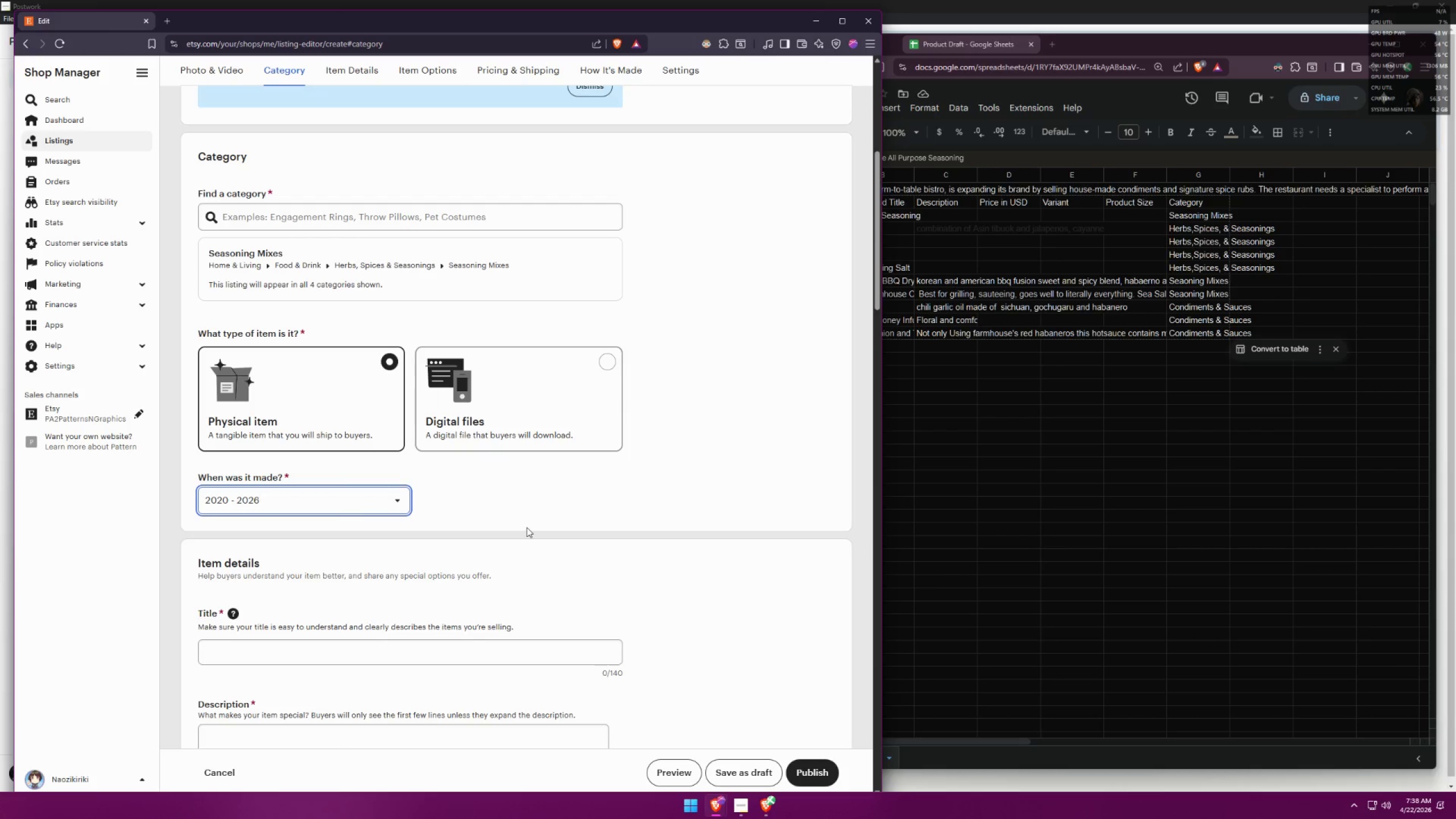 
scroll: coordinate [531, 520], scroll_direction: down, amount: 3.0
 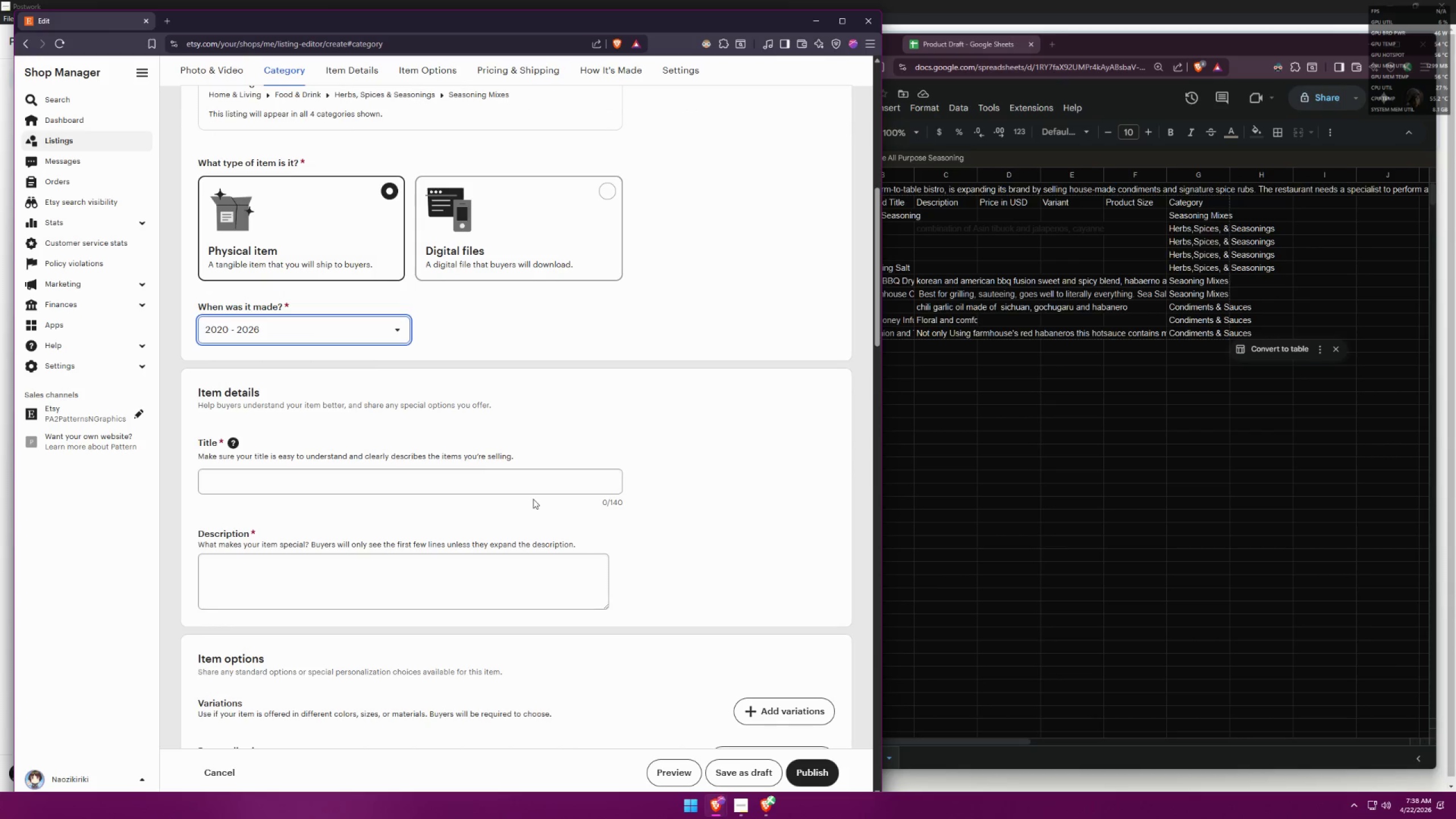 
left_click([311, 324])
 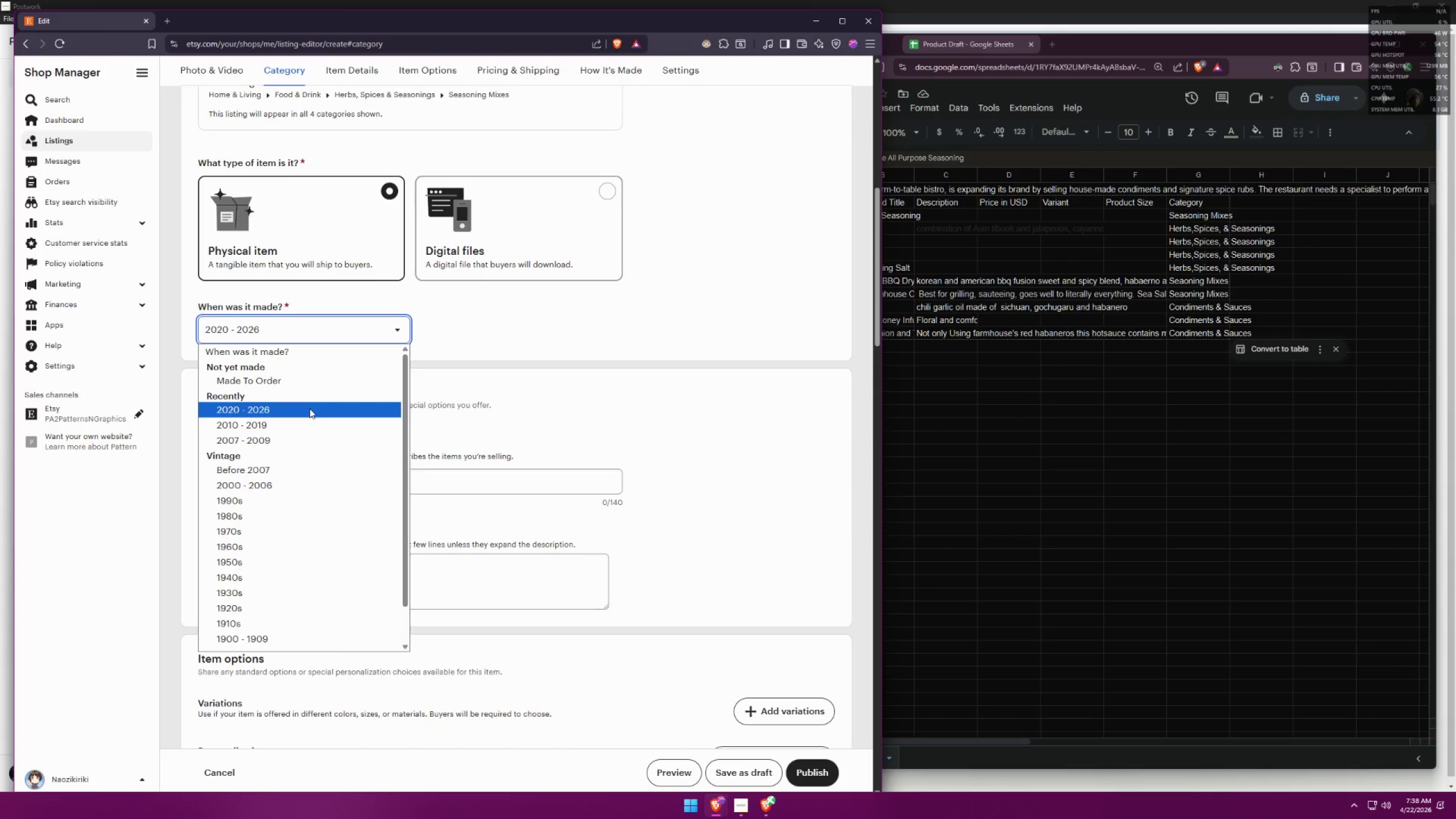 
left_click([309, 408])
 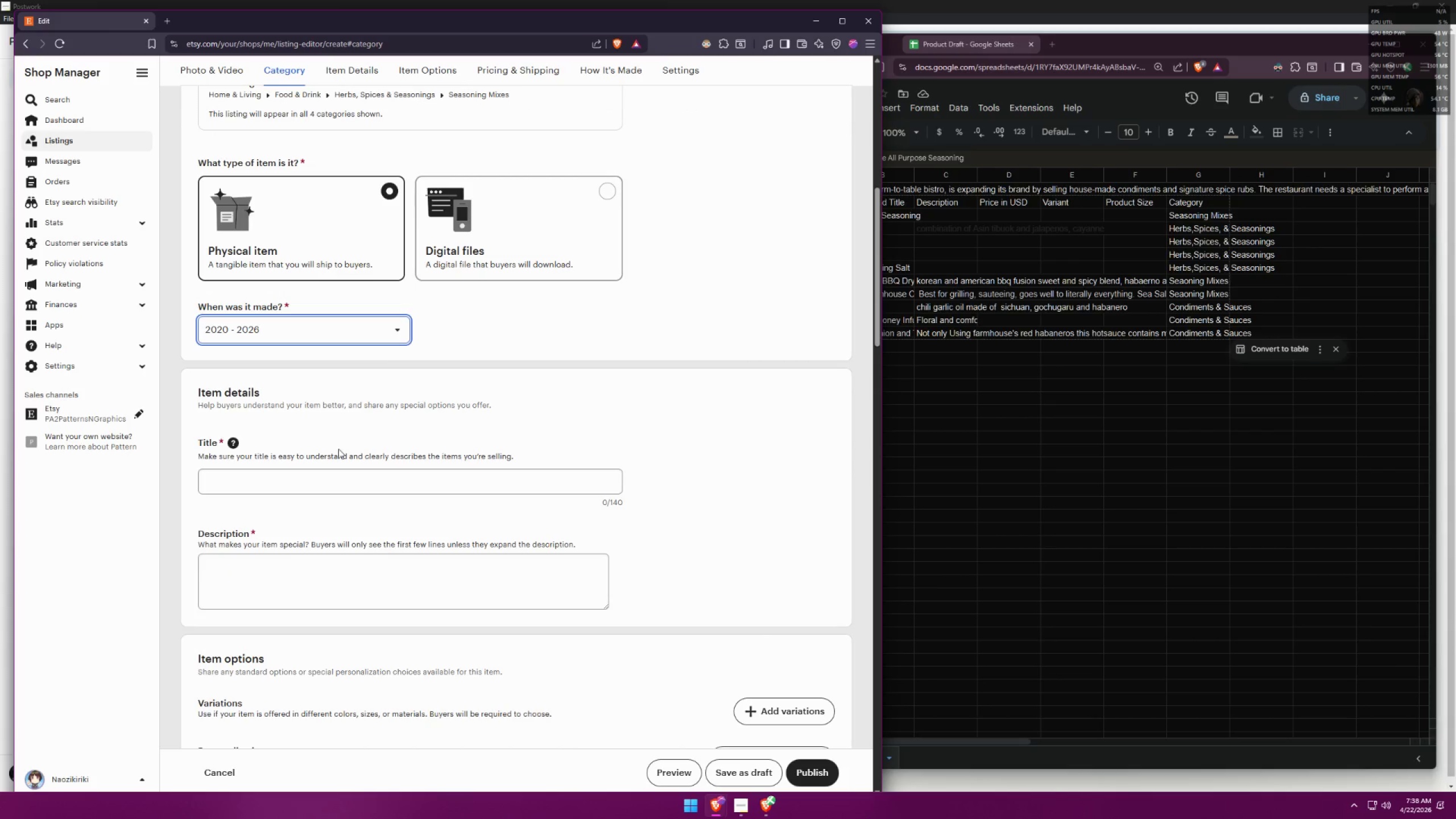 
scroll: coordinate [351, 438], scroll_direction: down, amount: 1.0
 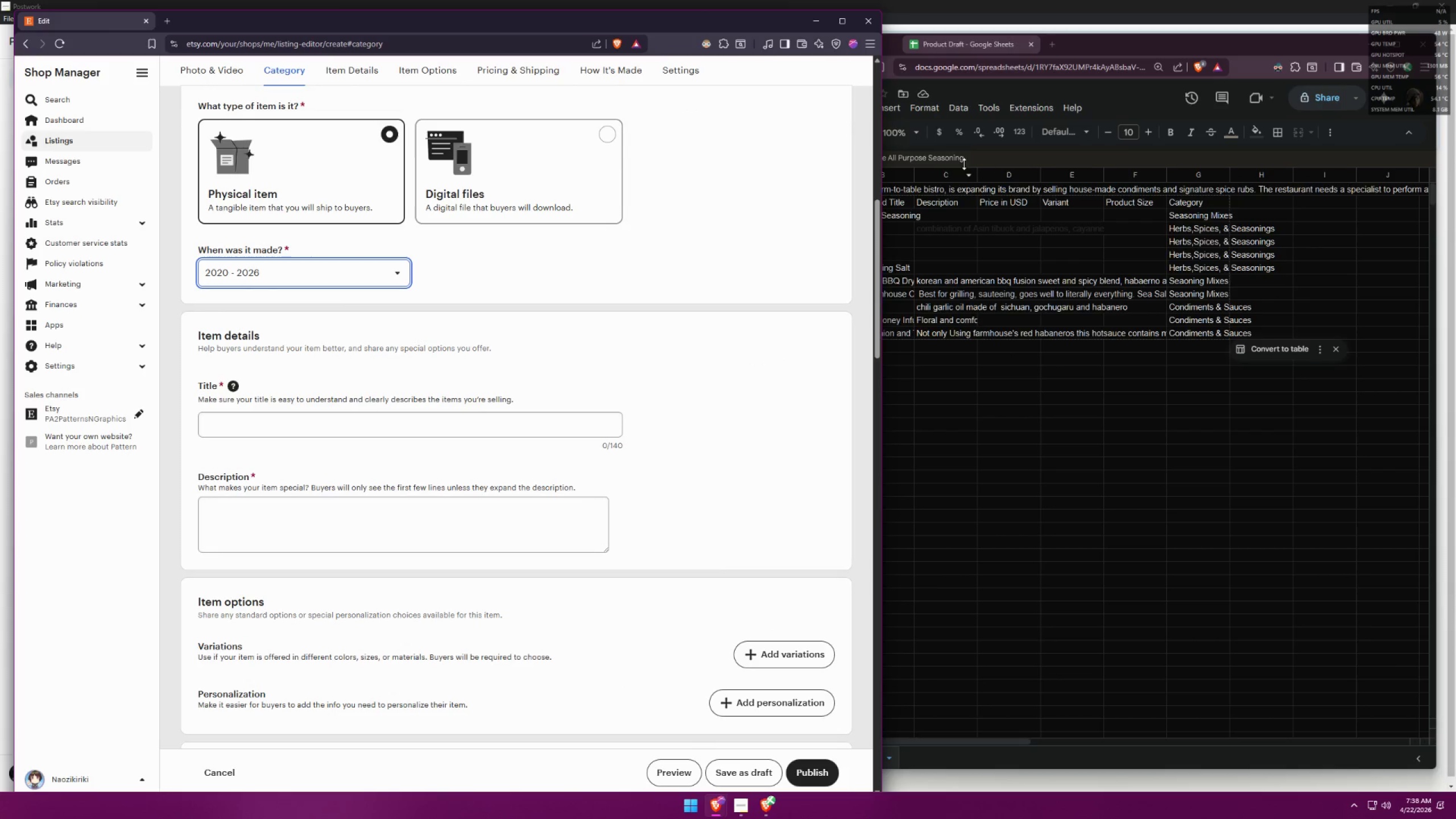 
left_click([947, 37])
 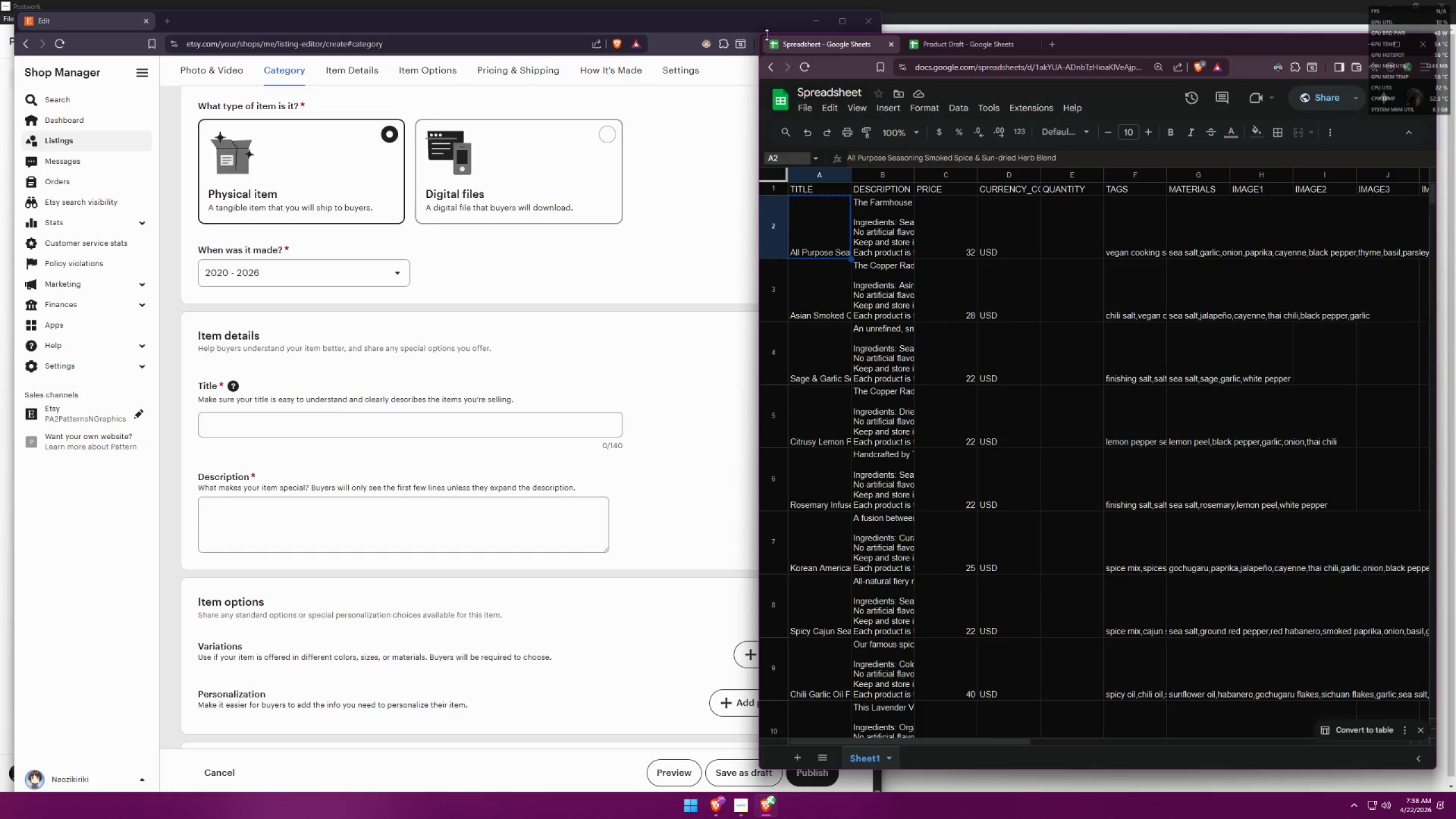 
left_click([842, 15])
 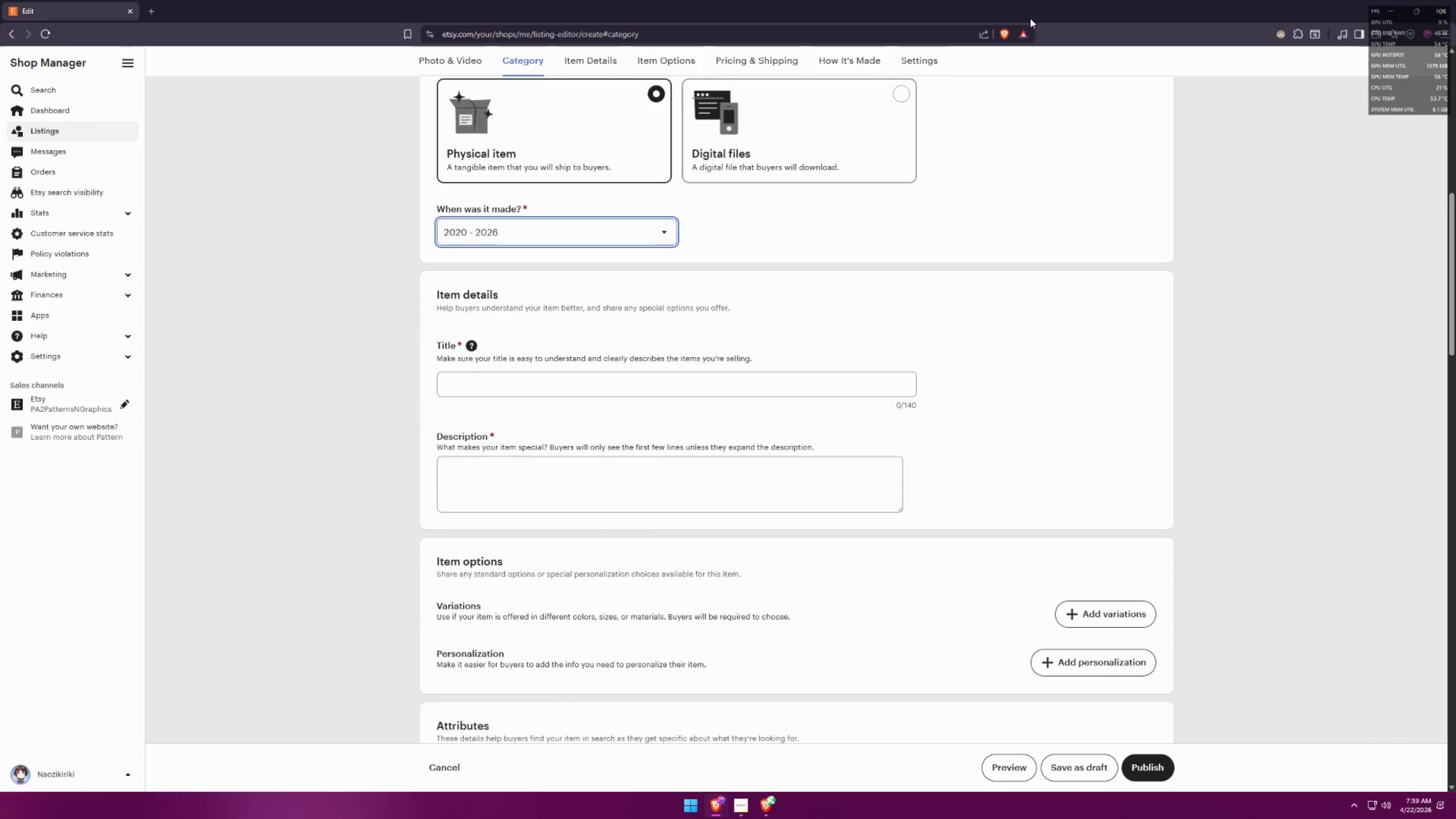 
double_click([1030, 18])
 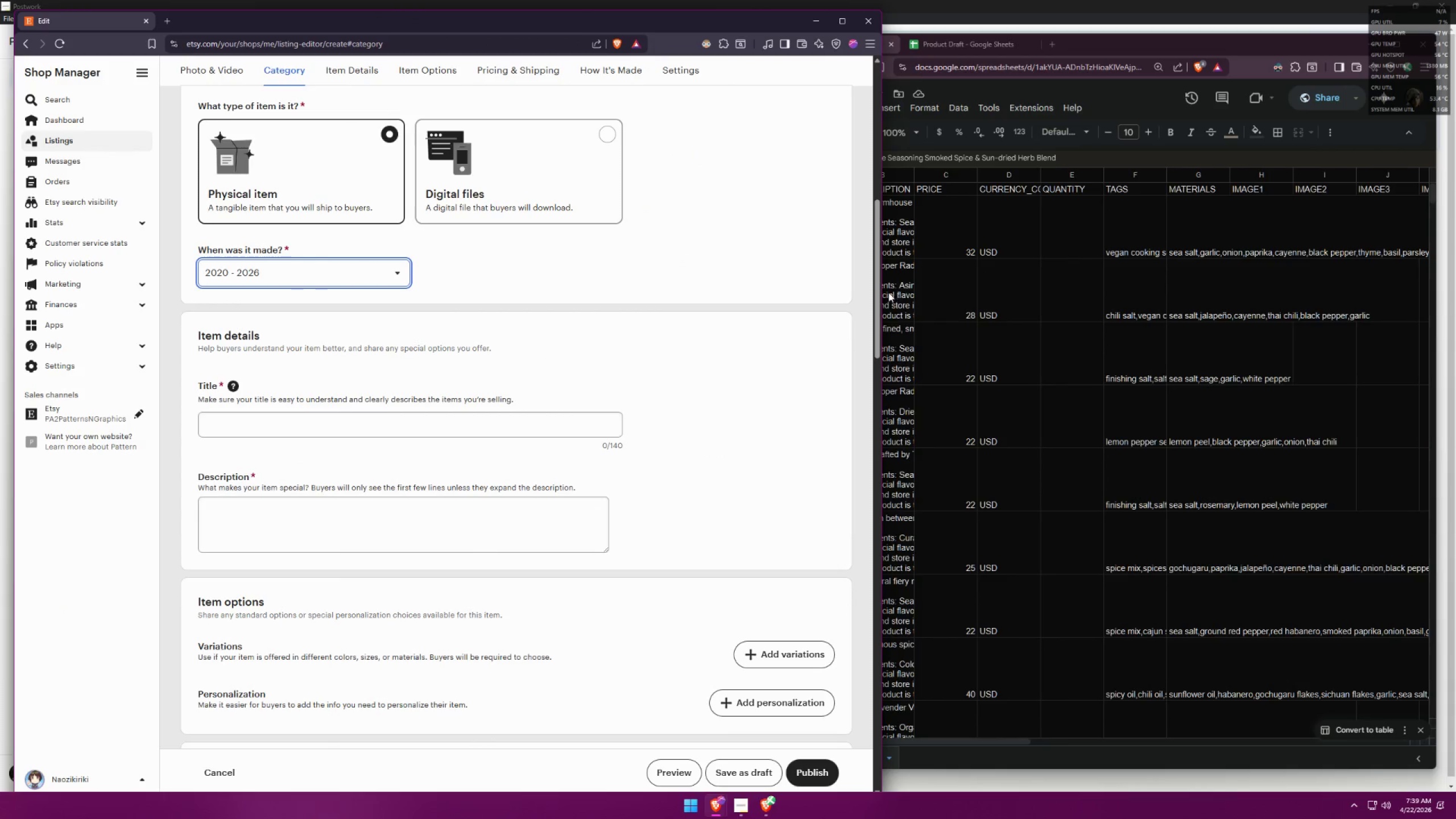 
left_click_drag(start_coordinate=[883, 292], to_coordinate=[1285, 242])
 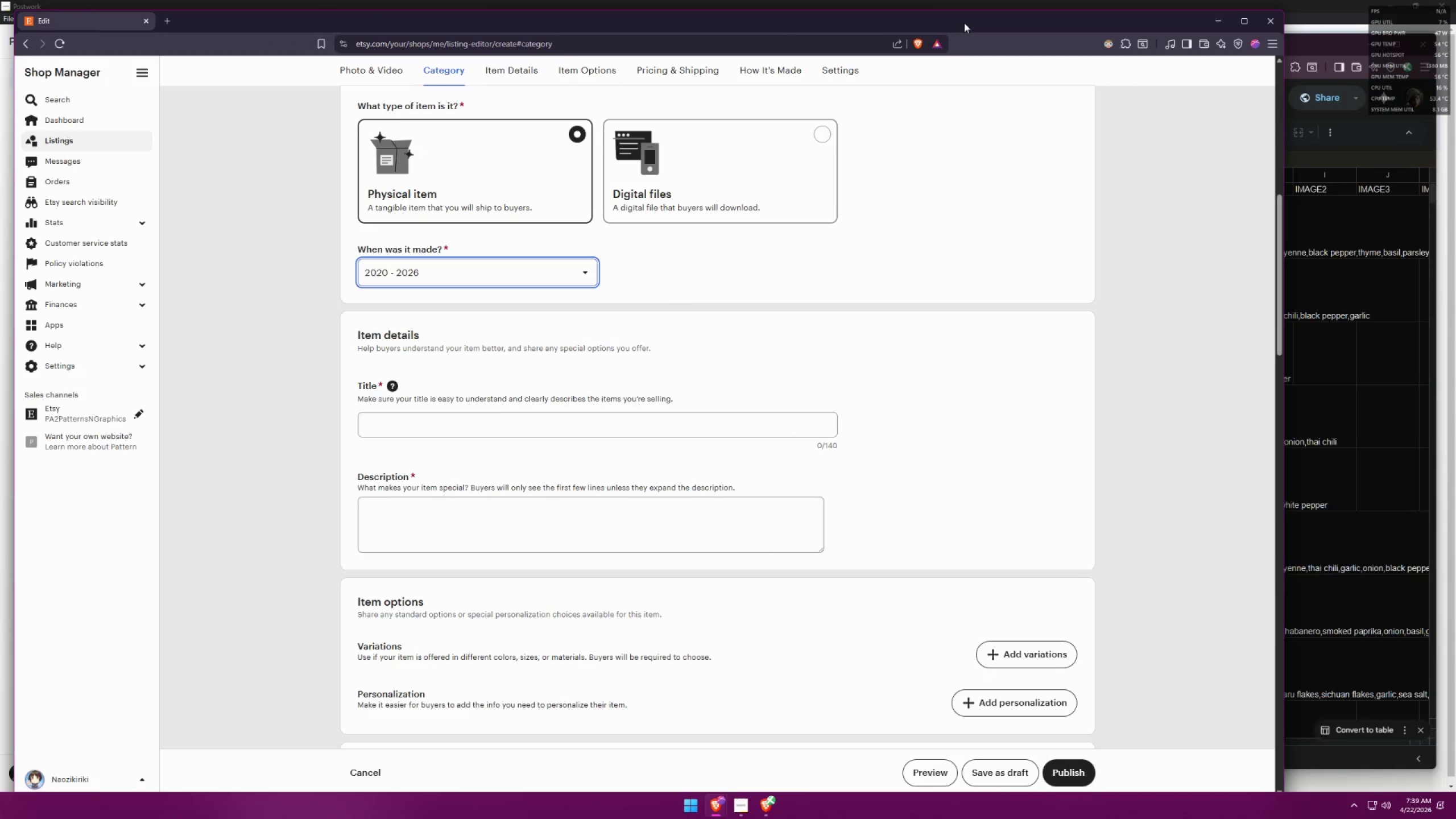 
left_click_drag(start_coordinate=[965, 21], to_coordinate=[925, 16])
 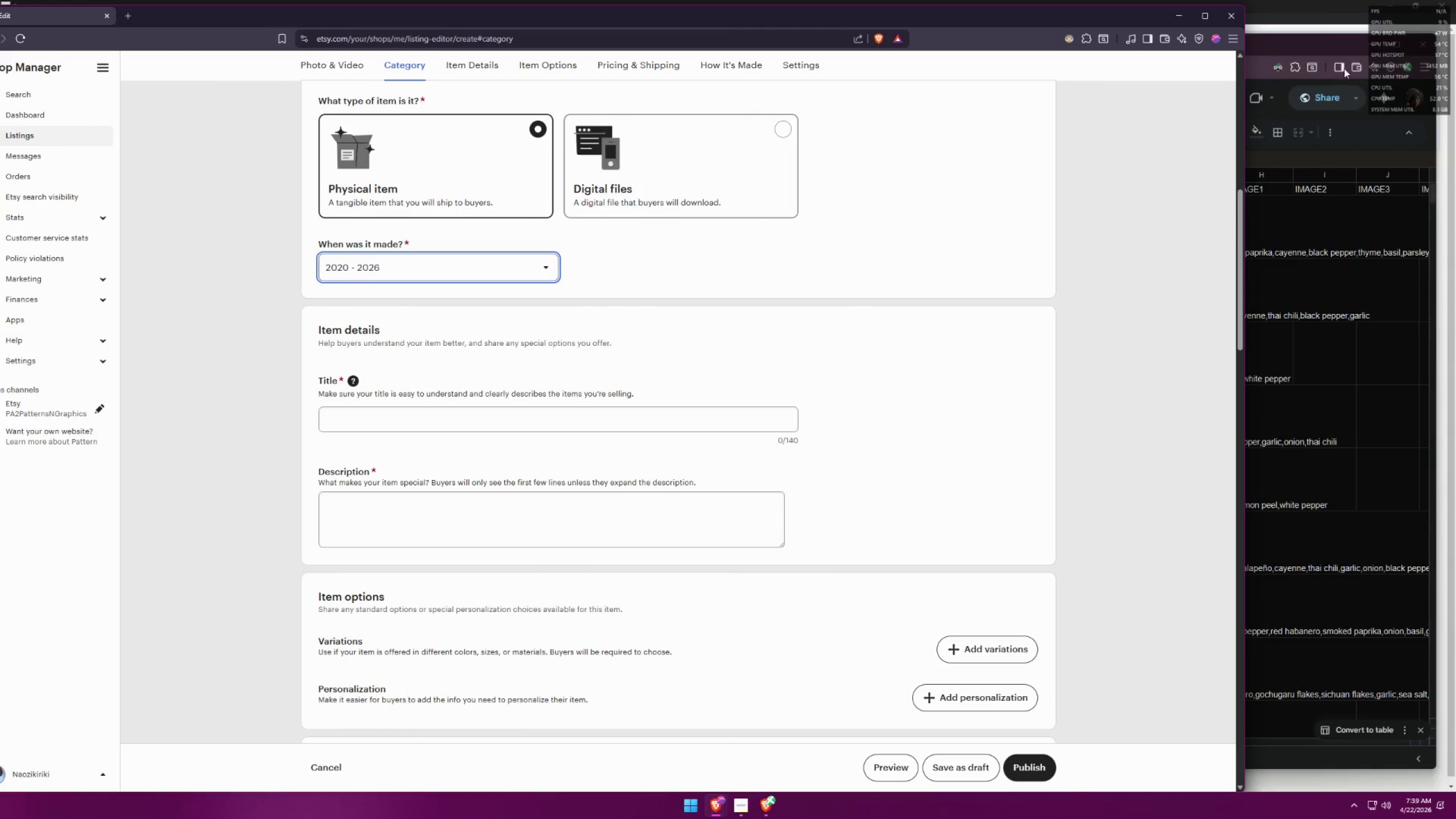 
left_click_drag(start_coordinate=[1321, 42], to_coordinate=[1298, 44])
 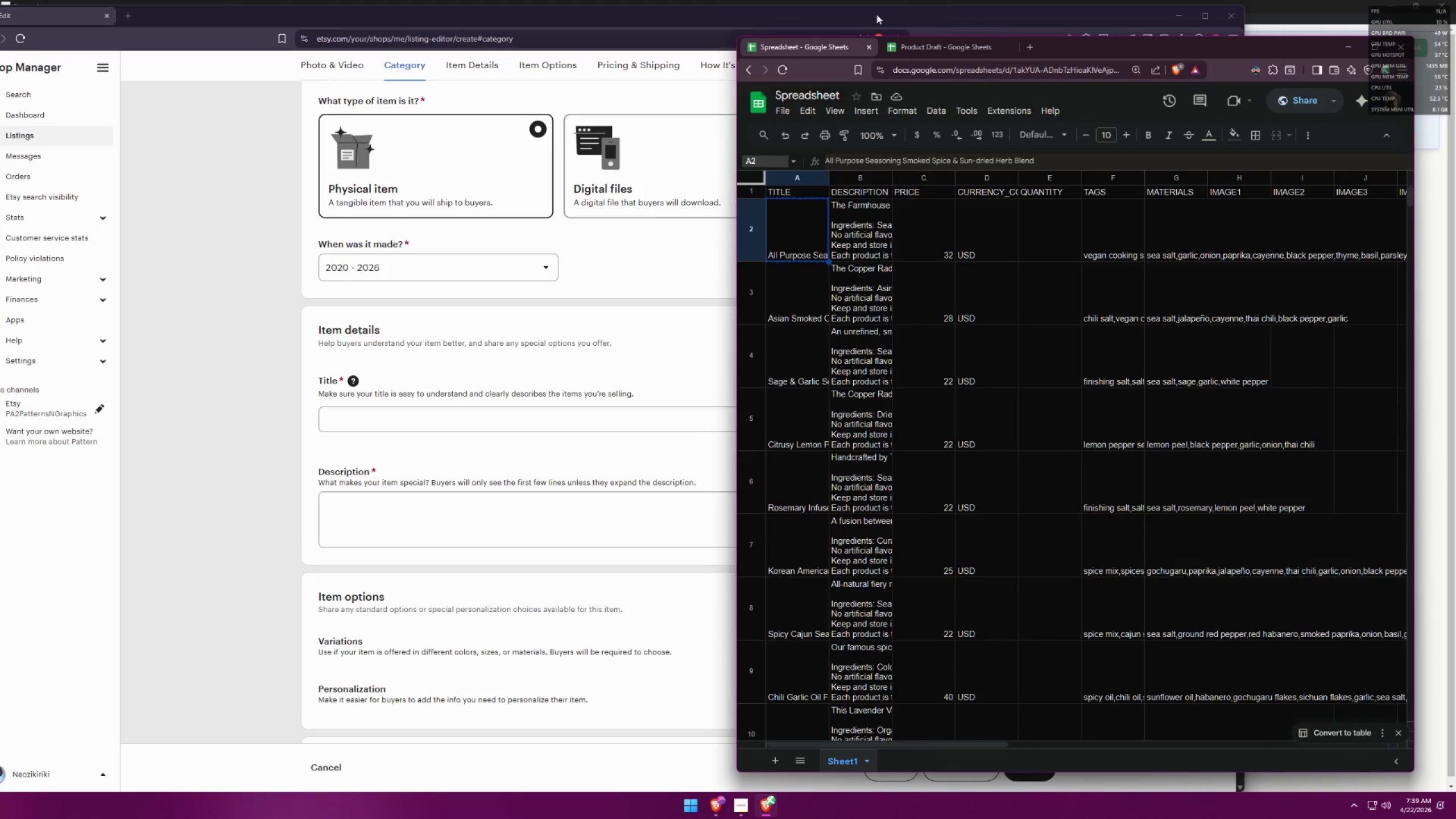 
left_click([871, 13])
 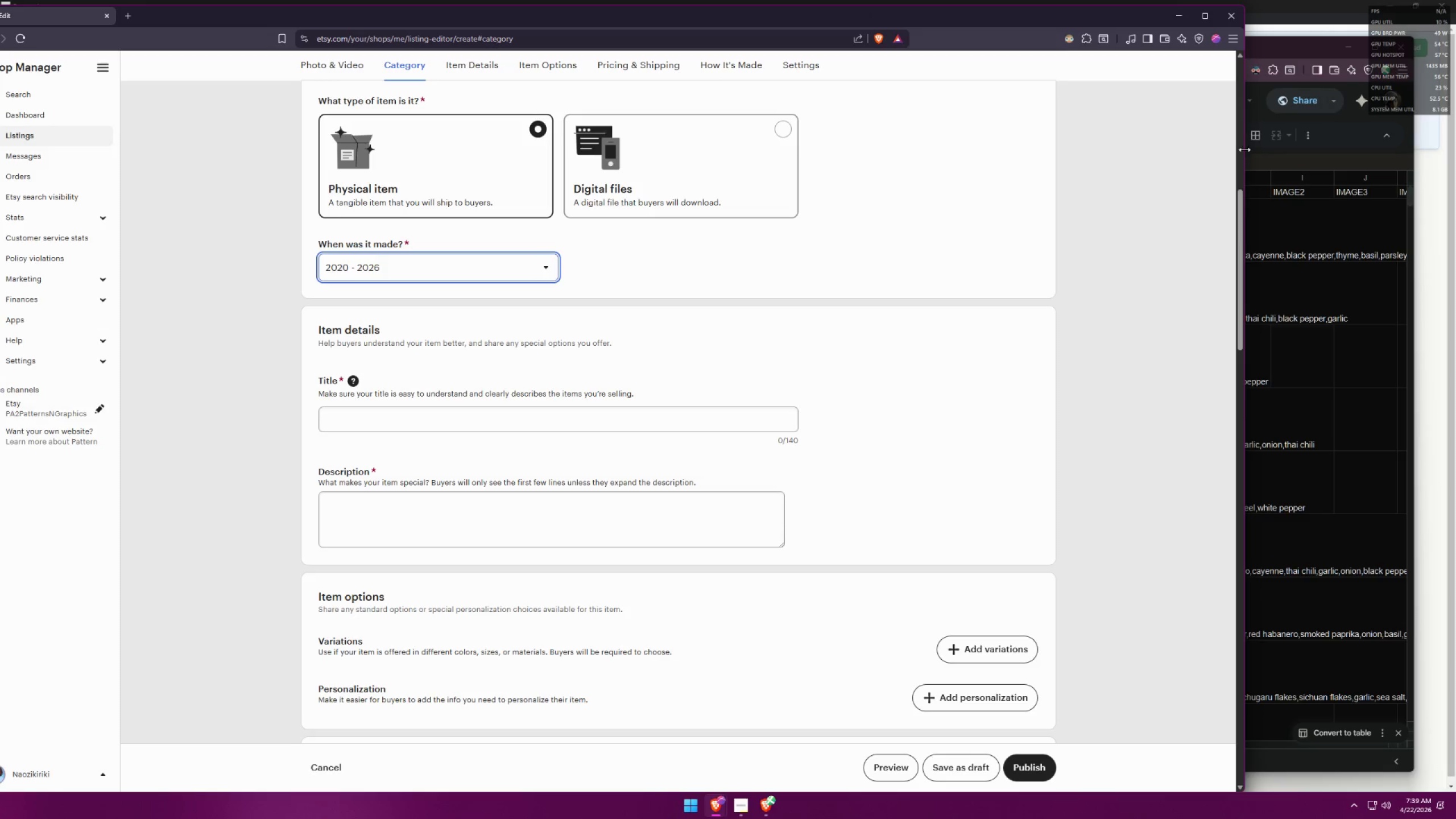 
left_click_drag(start_coordinate=[1245, 150], to_coordinate=[825, 159])
 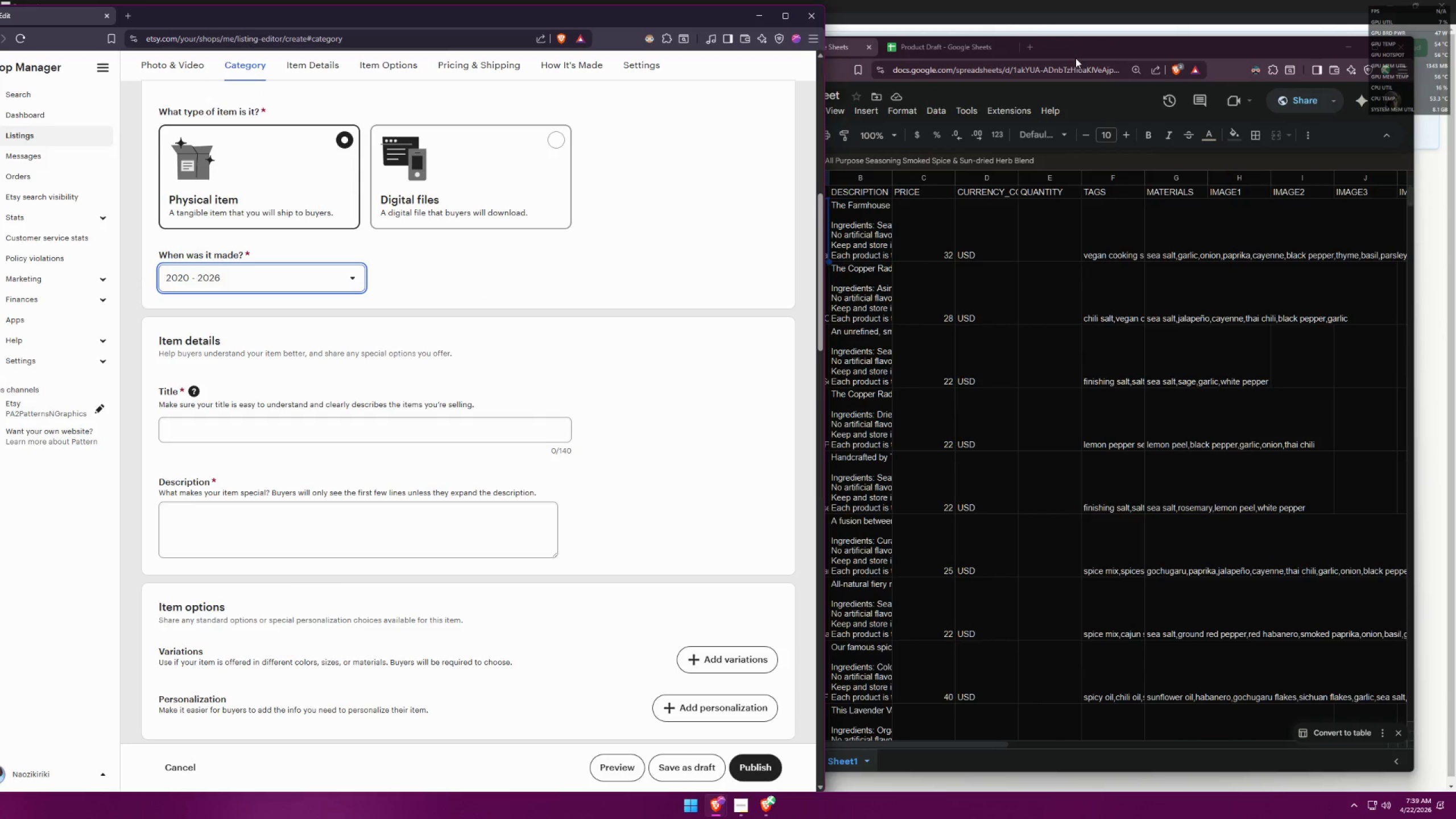 
left_click_drag(start_coordinate=[1077, 42], to_coordinate=[1116, 36])
 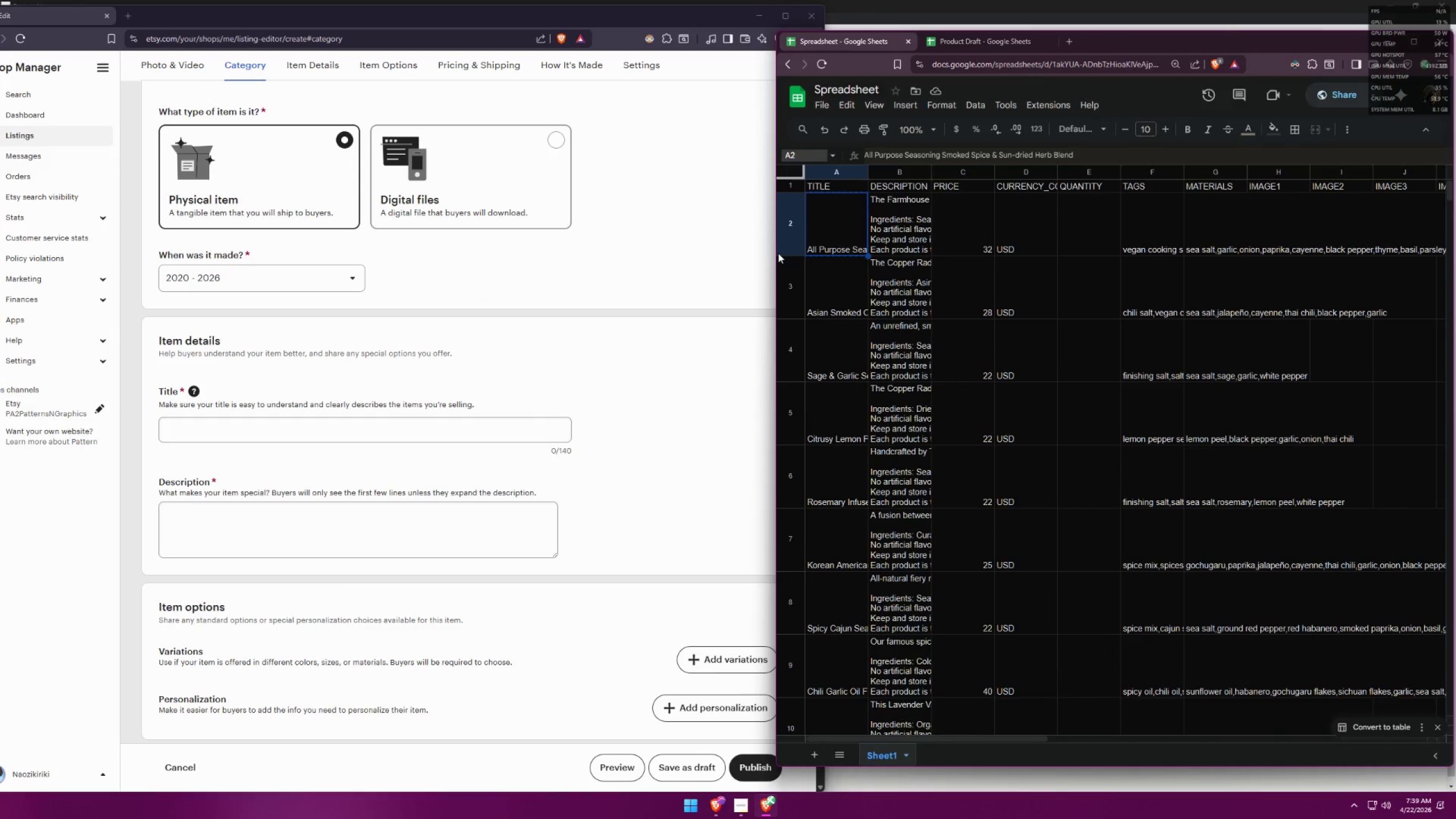 
left_click_drag(start_coordinate=[775, 254], to_coordinate=[861, 246])
 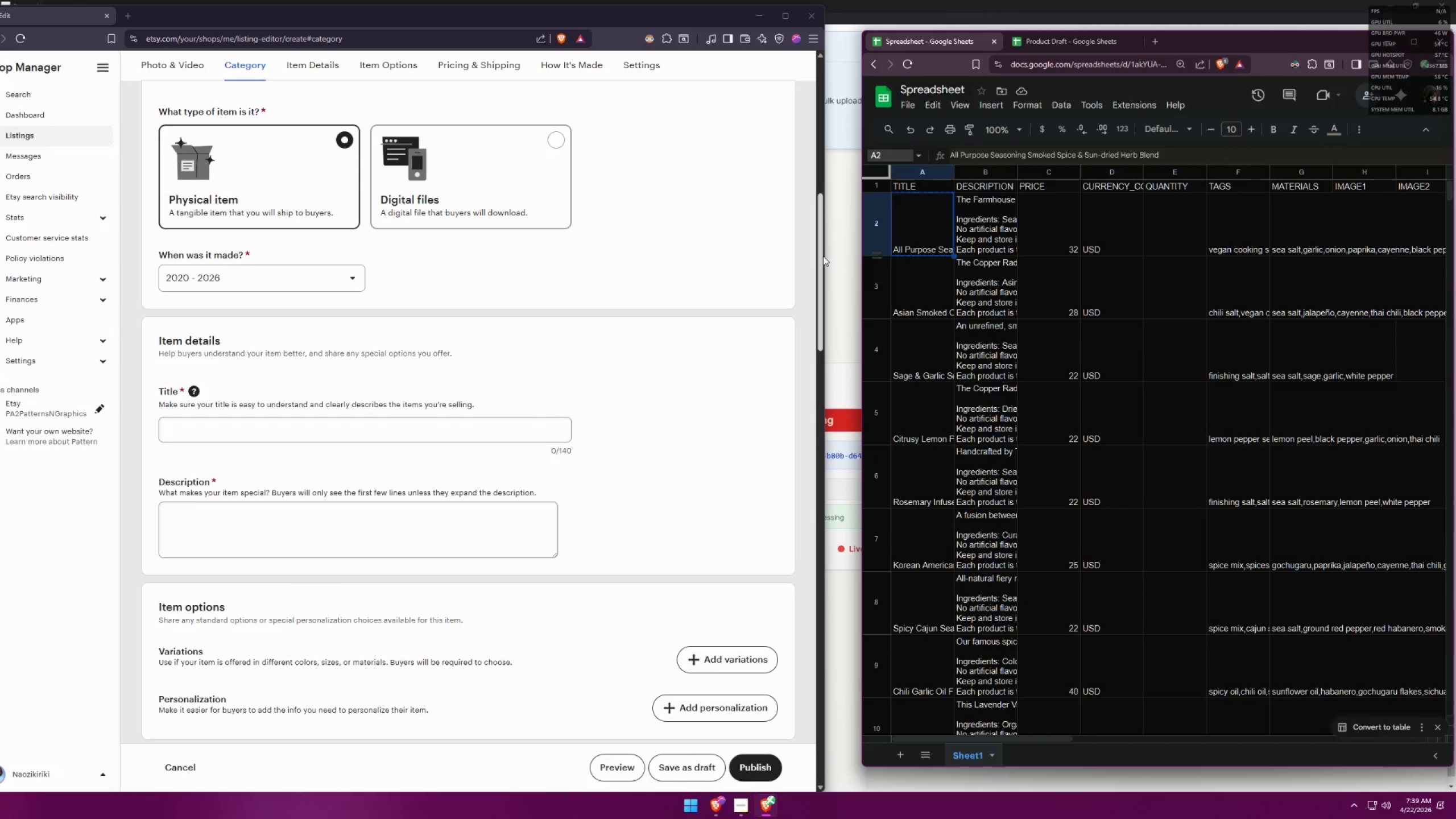 
left_click_drag(start_coordinate=[826, 255], to_coordinate=[854, 254])
 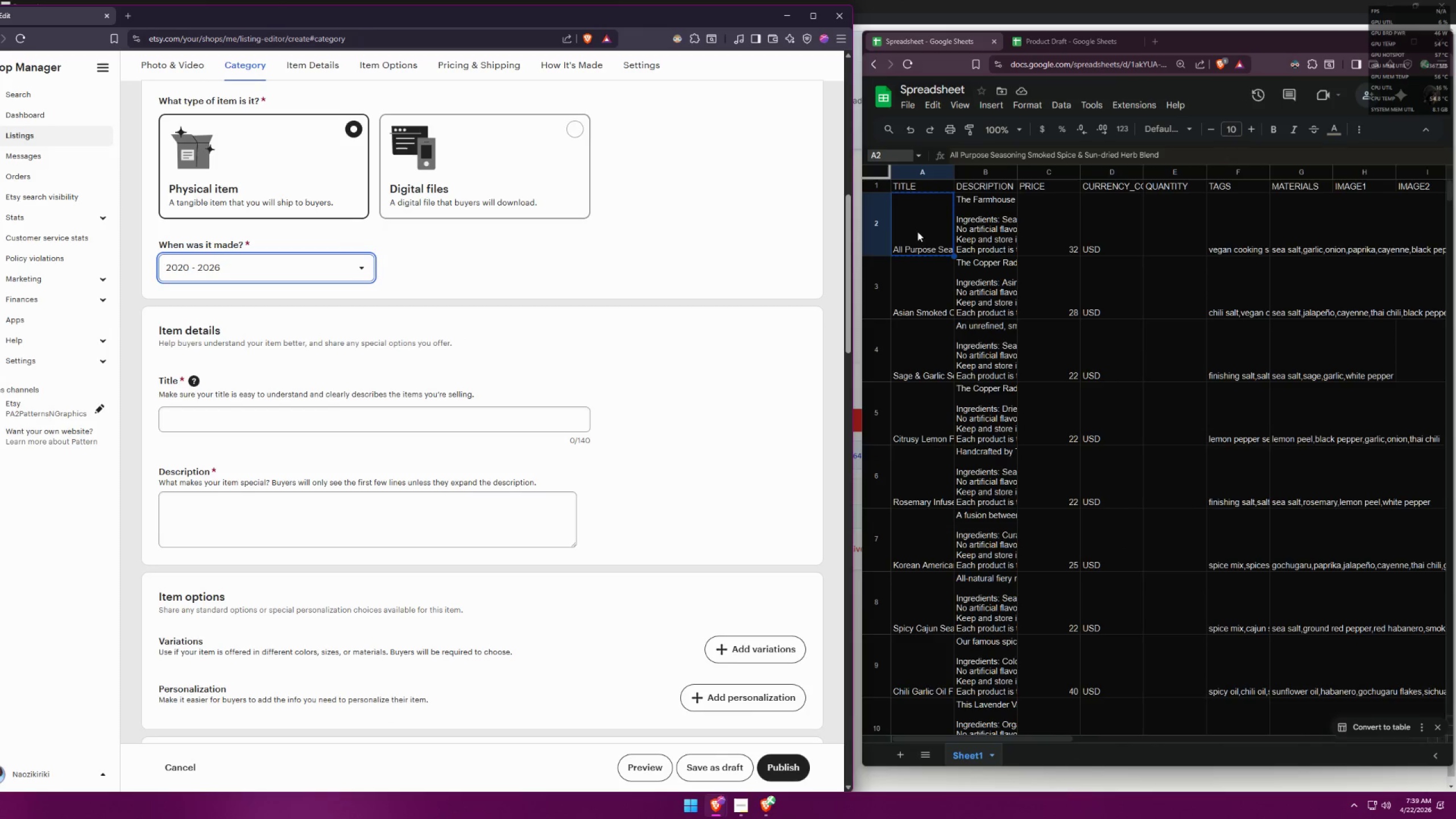 
left_click([915, 234])
 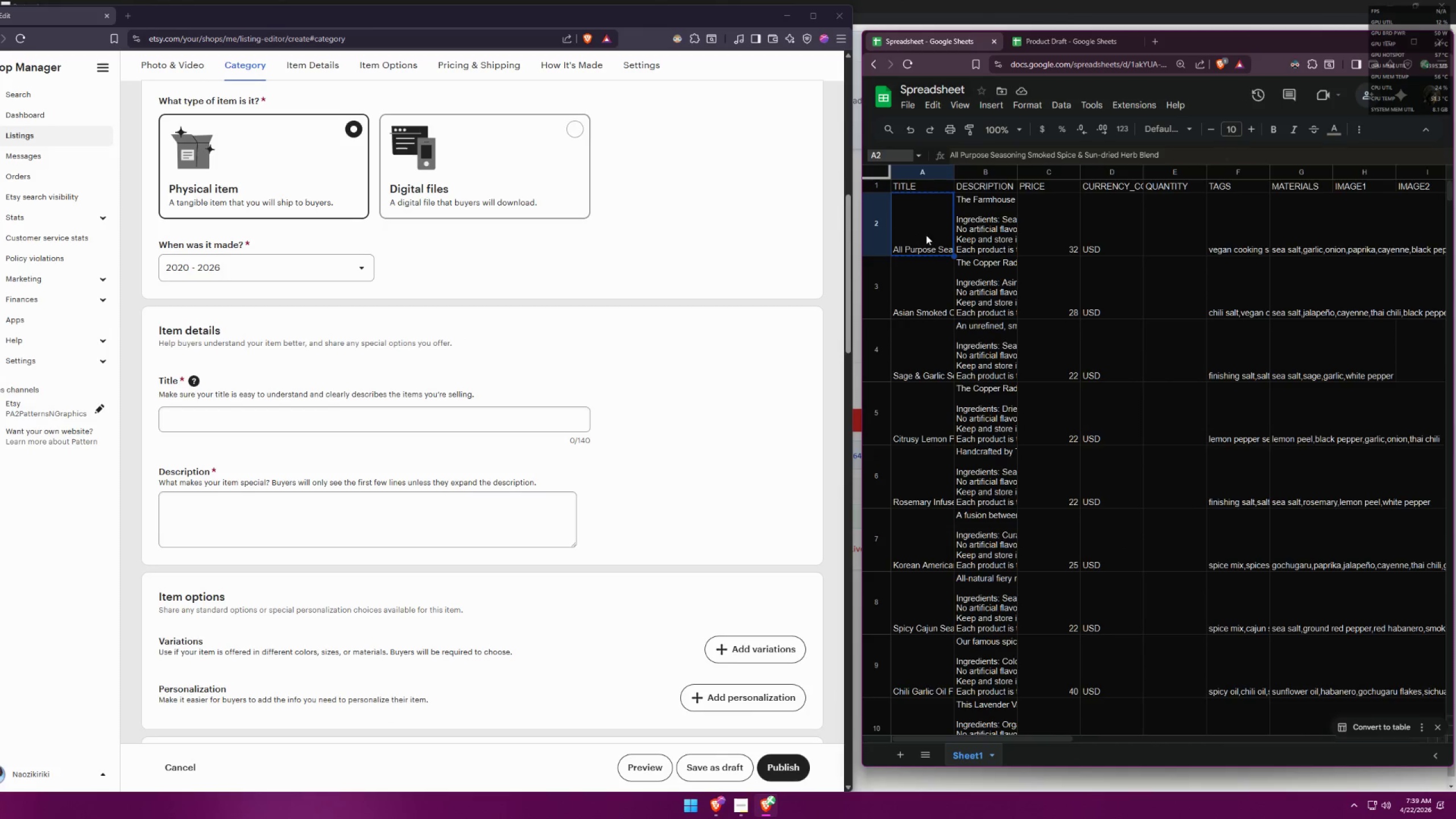 
scroll: coordinate [940, 251], scroll_direction: up, amount: 2.0
 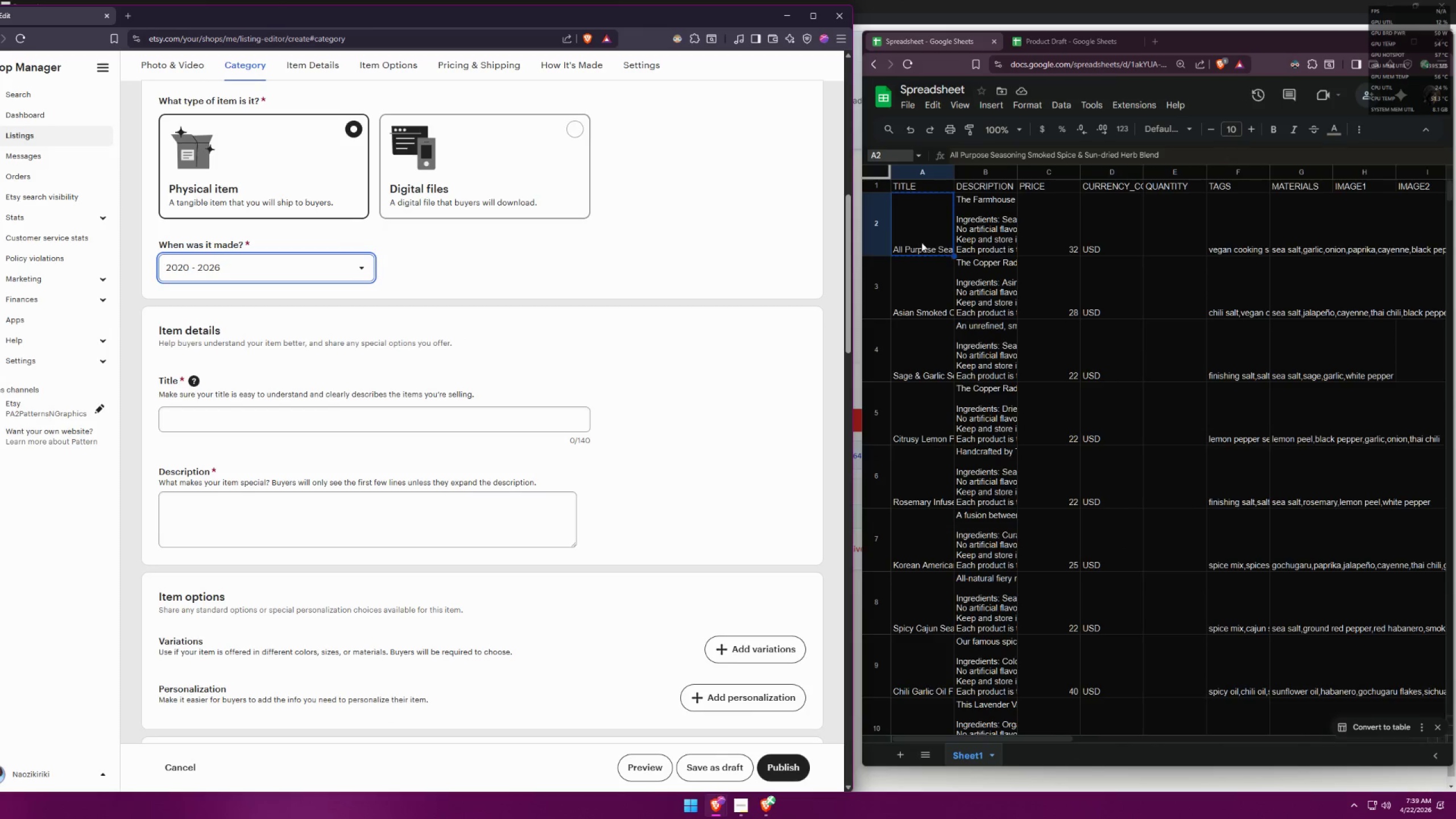 
double_click([994, 230])
 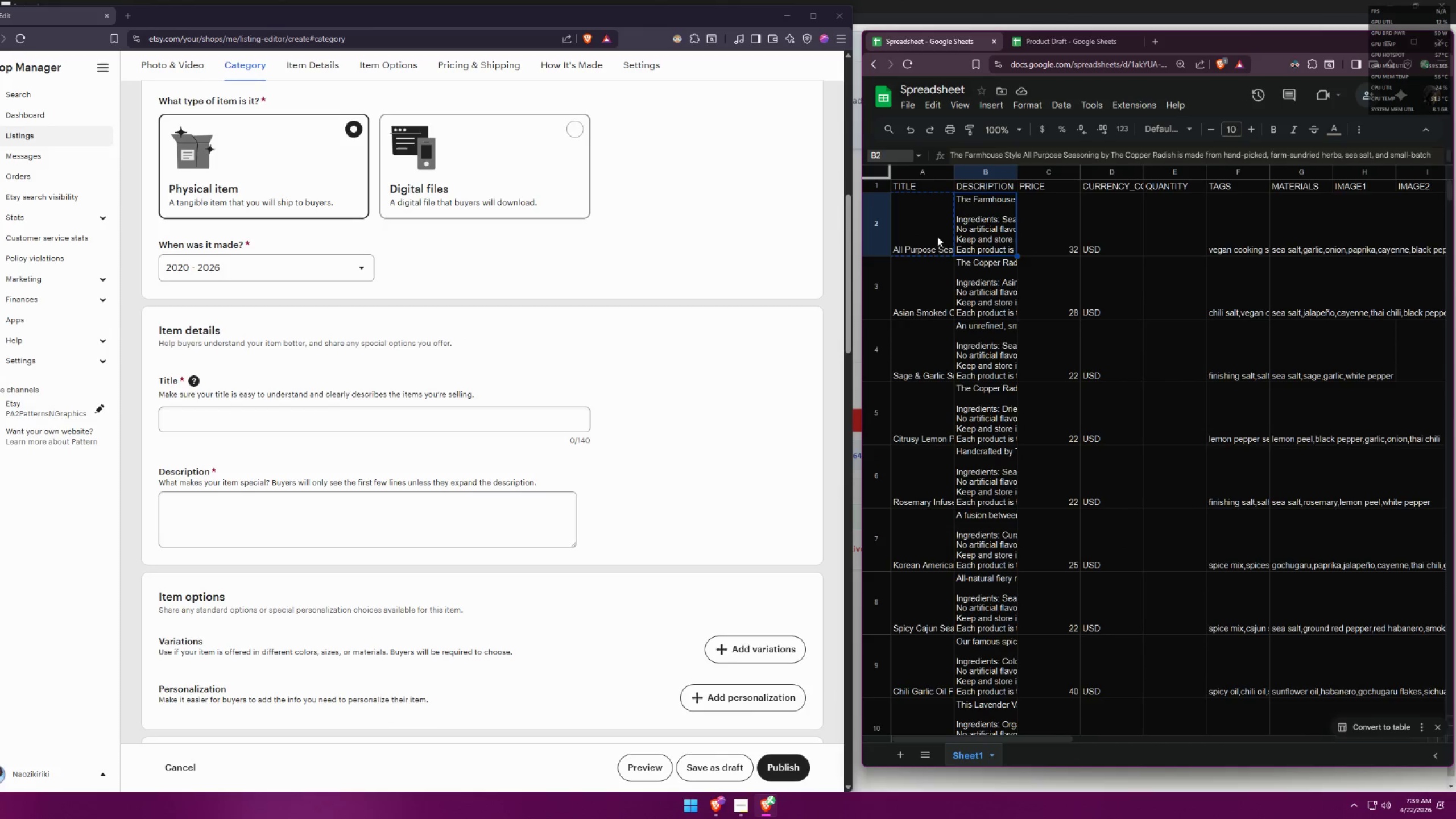 
triple_click([930, 237])
 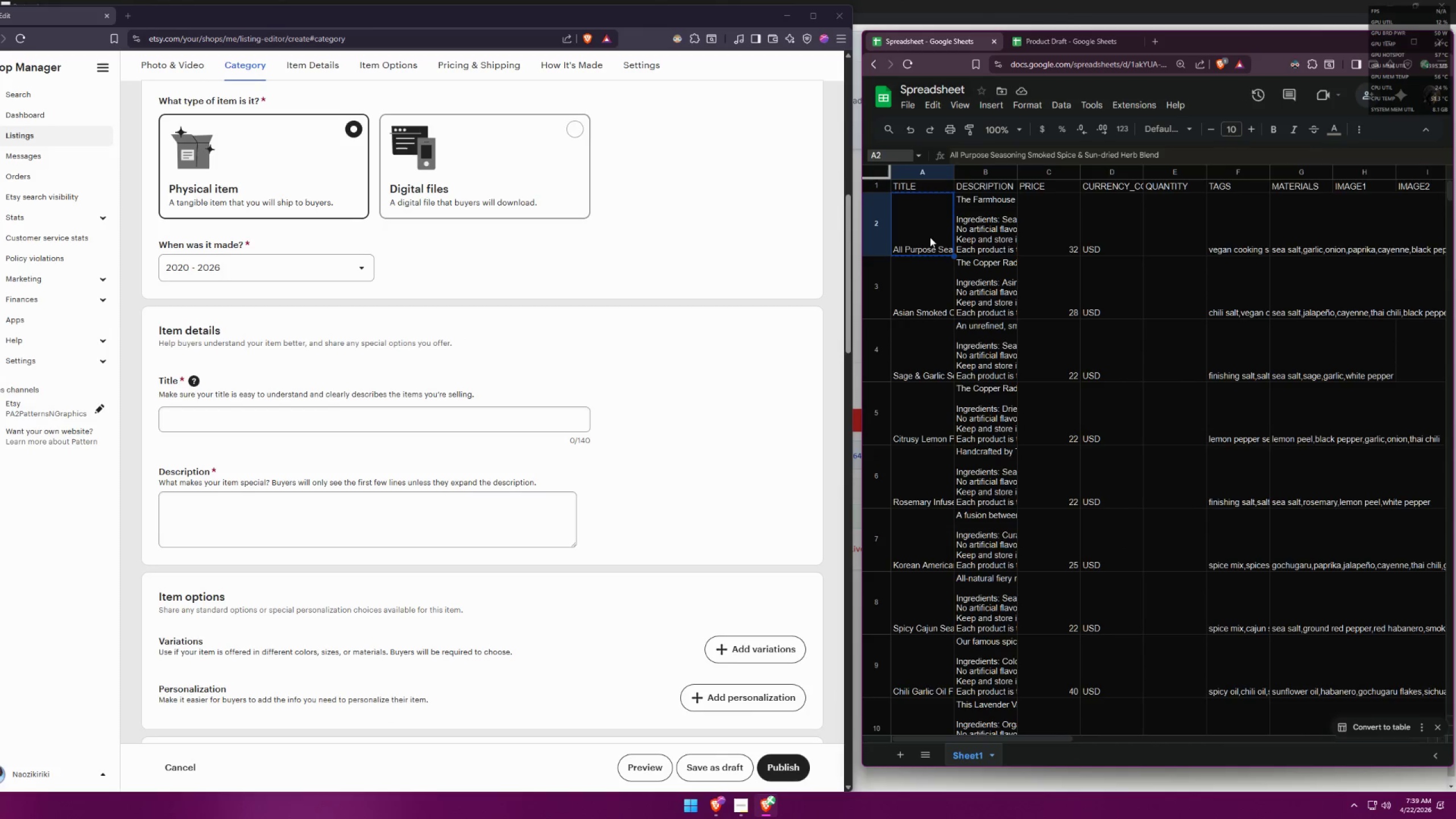 
key(Control+C)
 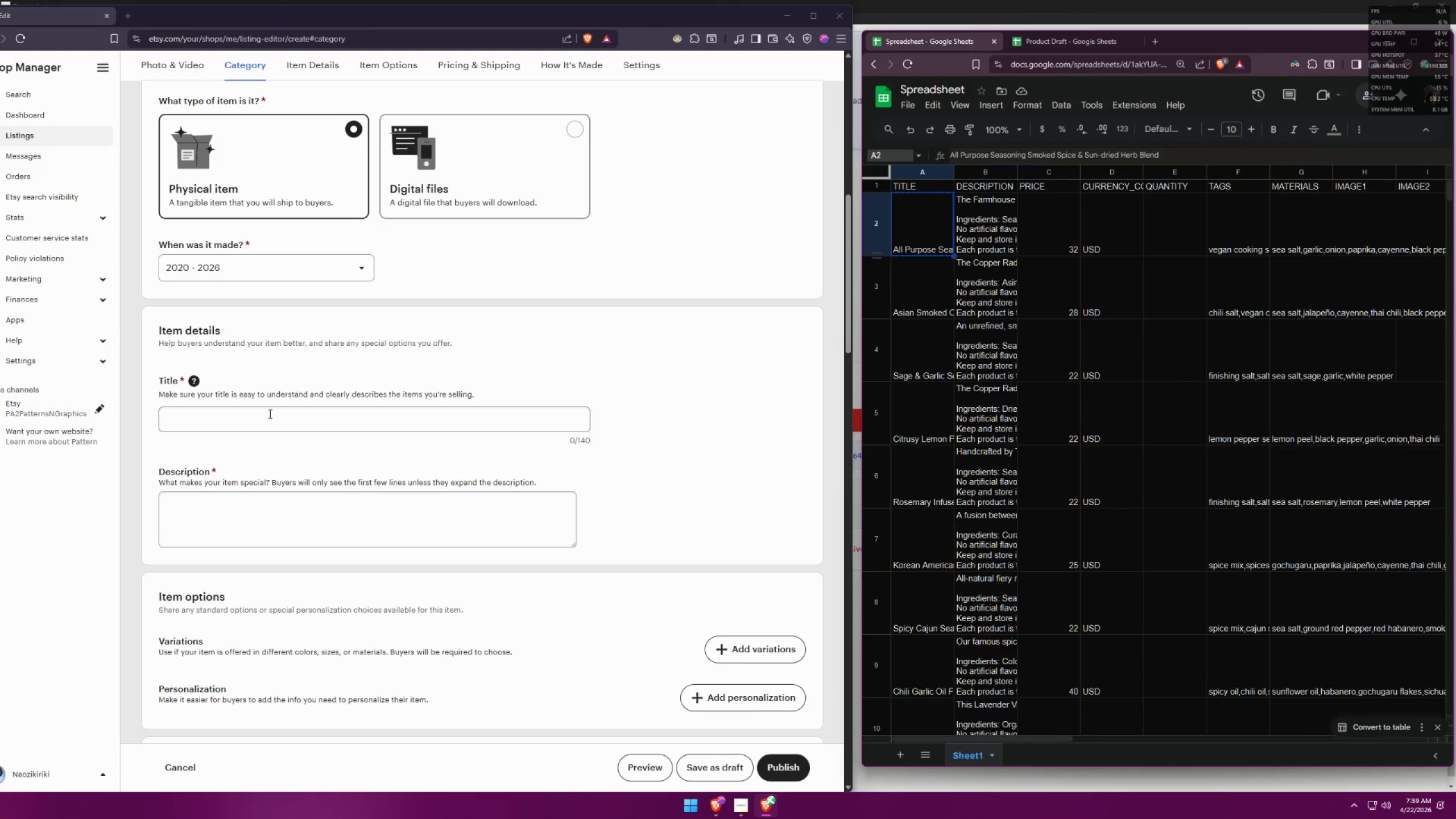 
key(Control+ControlLeft)
 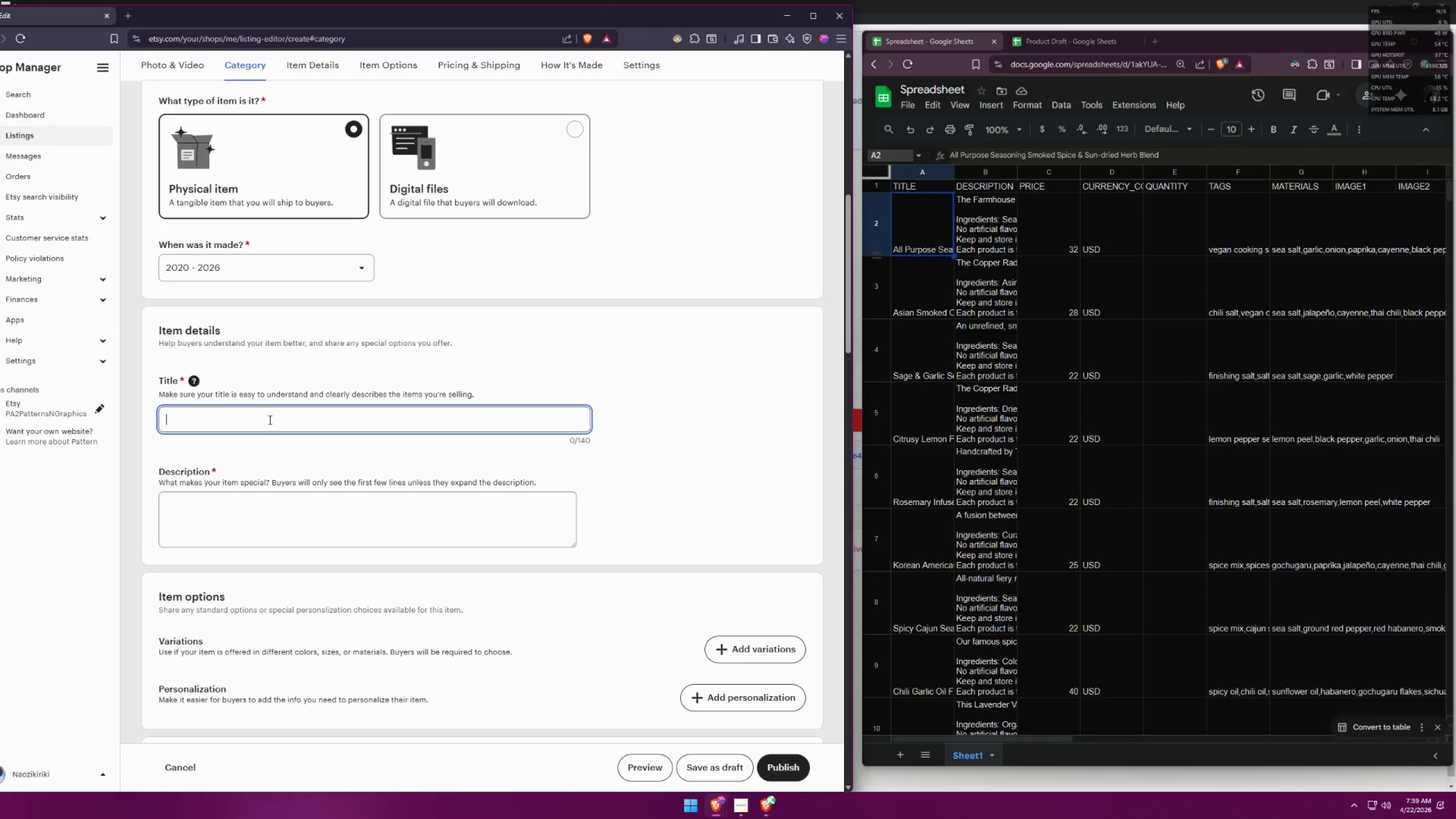 
key(Control+V)
 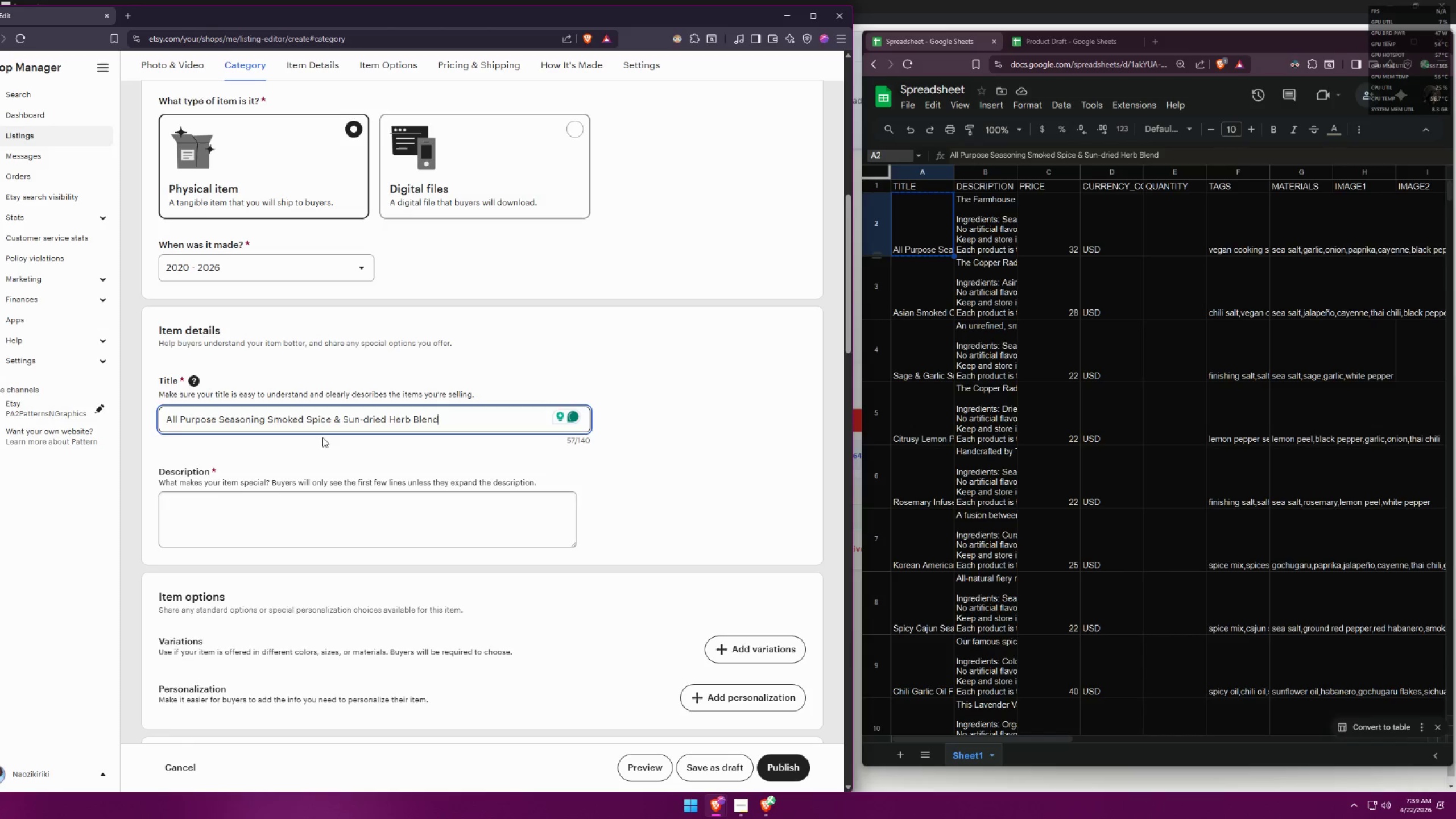 
wait(5.09)
 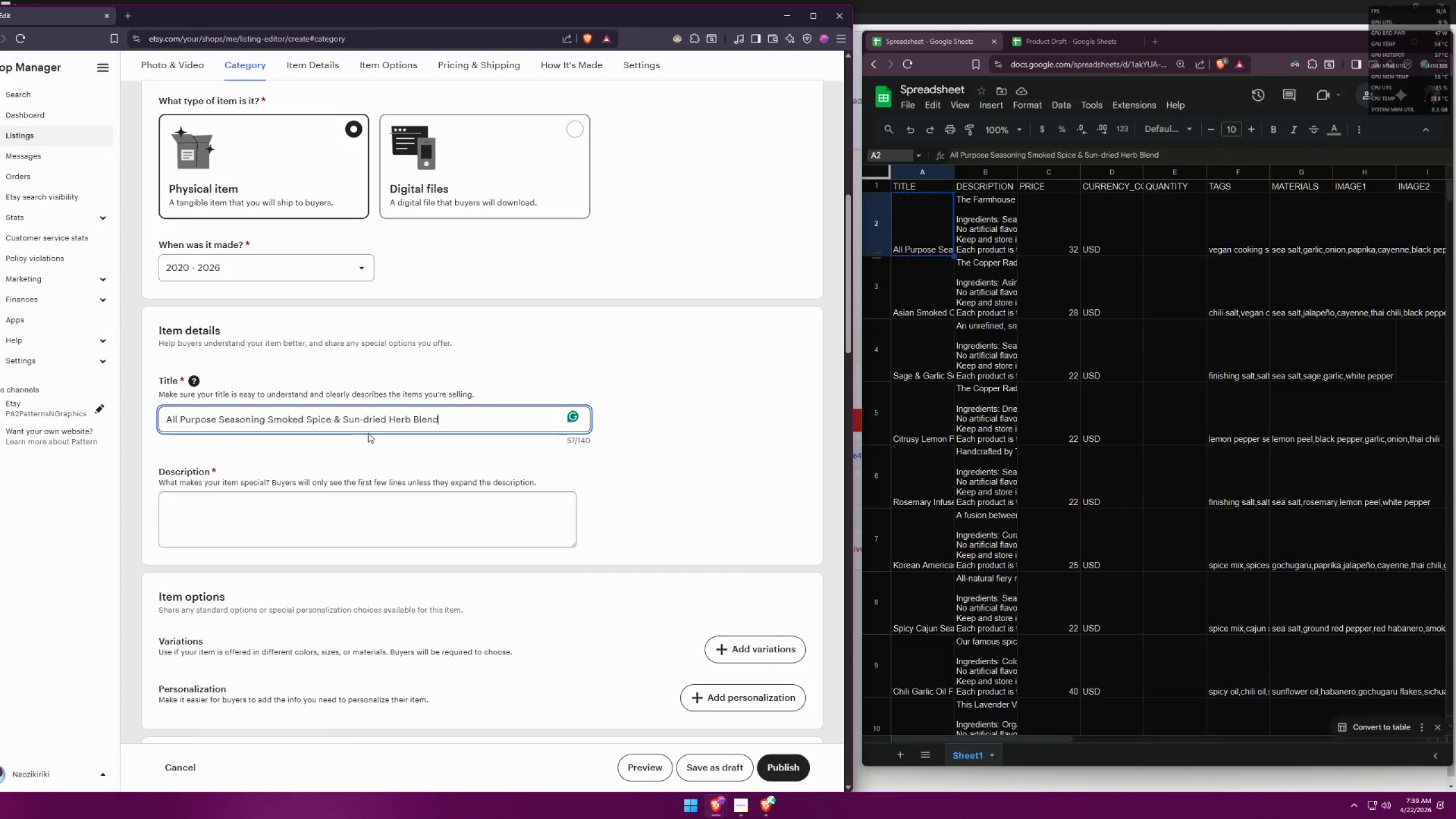 
scroll: coordinate [556, 465], scroll_direction: down, amount: 1.0
 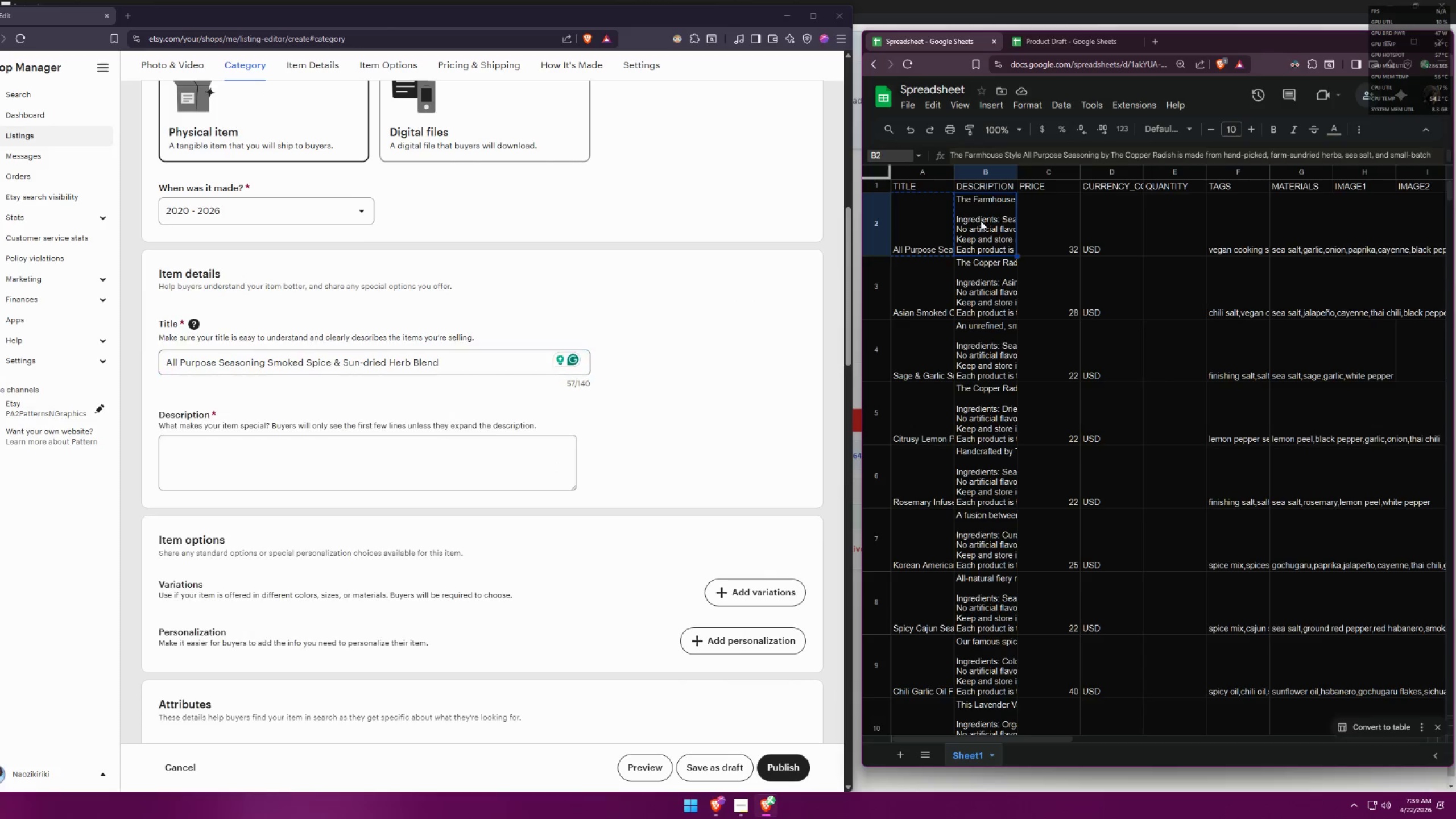 
key(Control+C)
 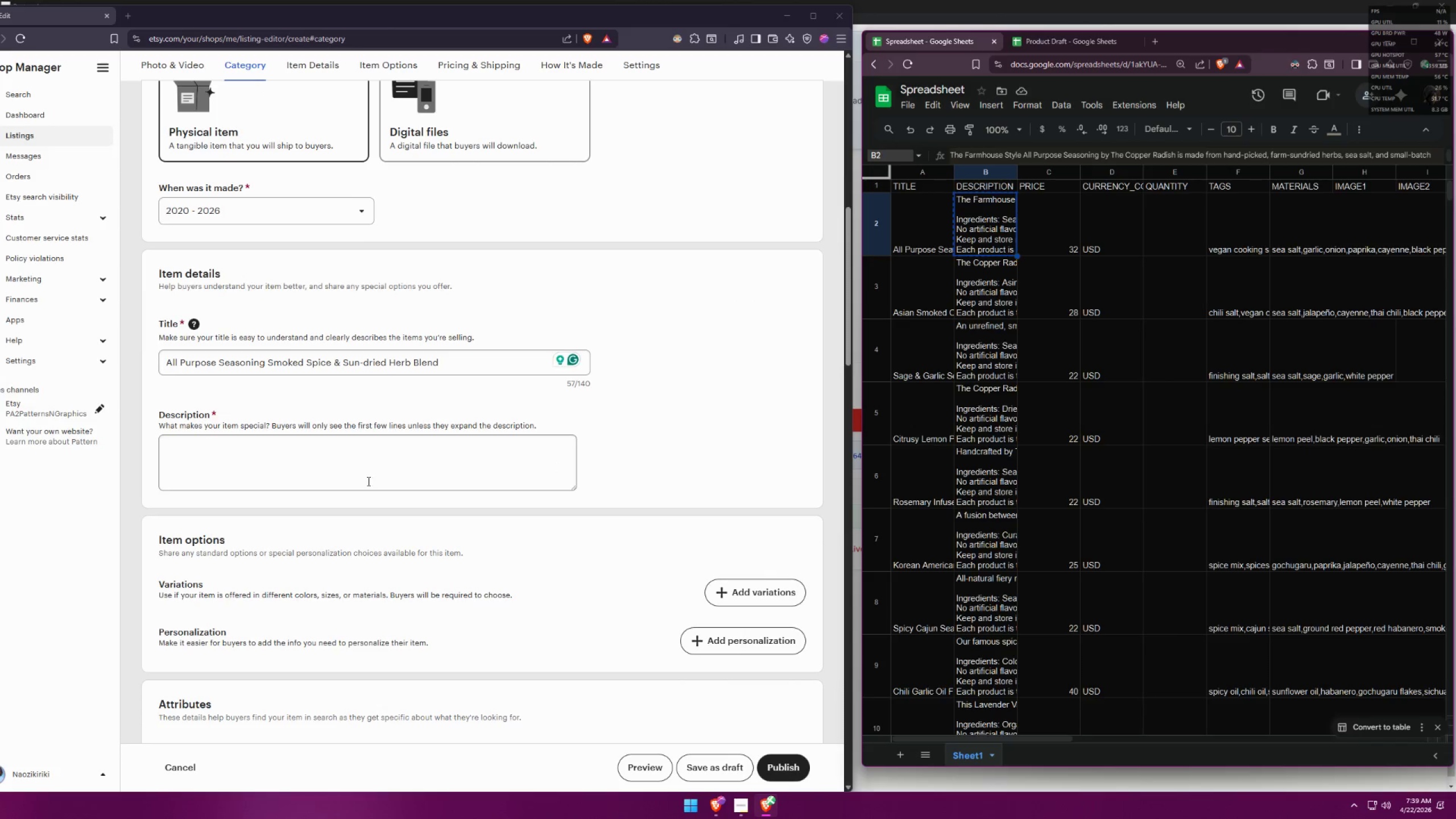 
left_click([328, 474])
 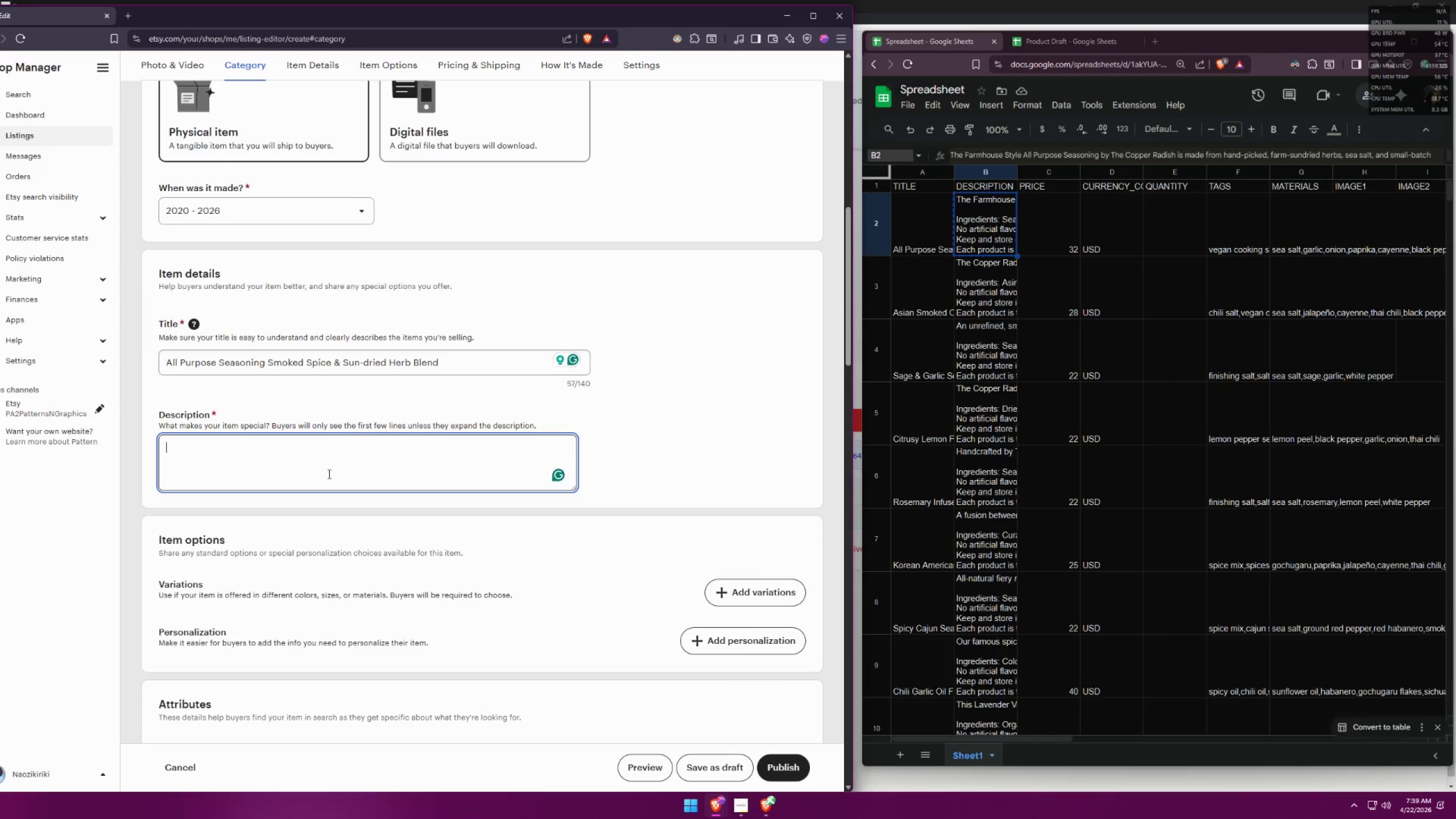 
key(Control+ControlLeft)
 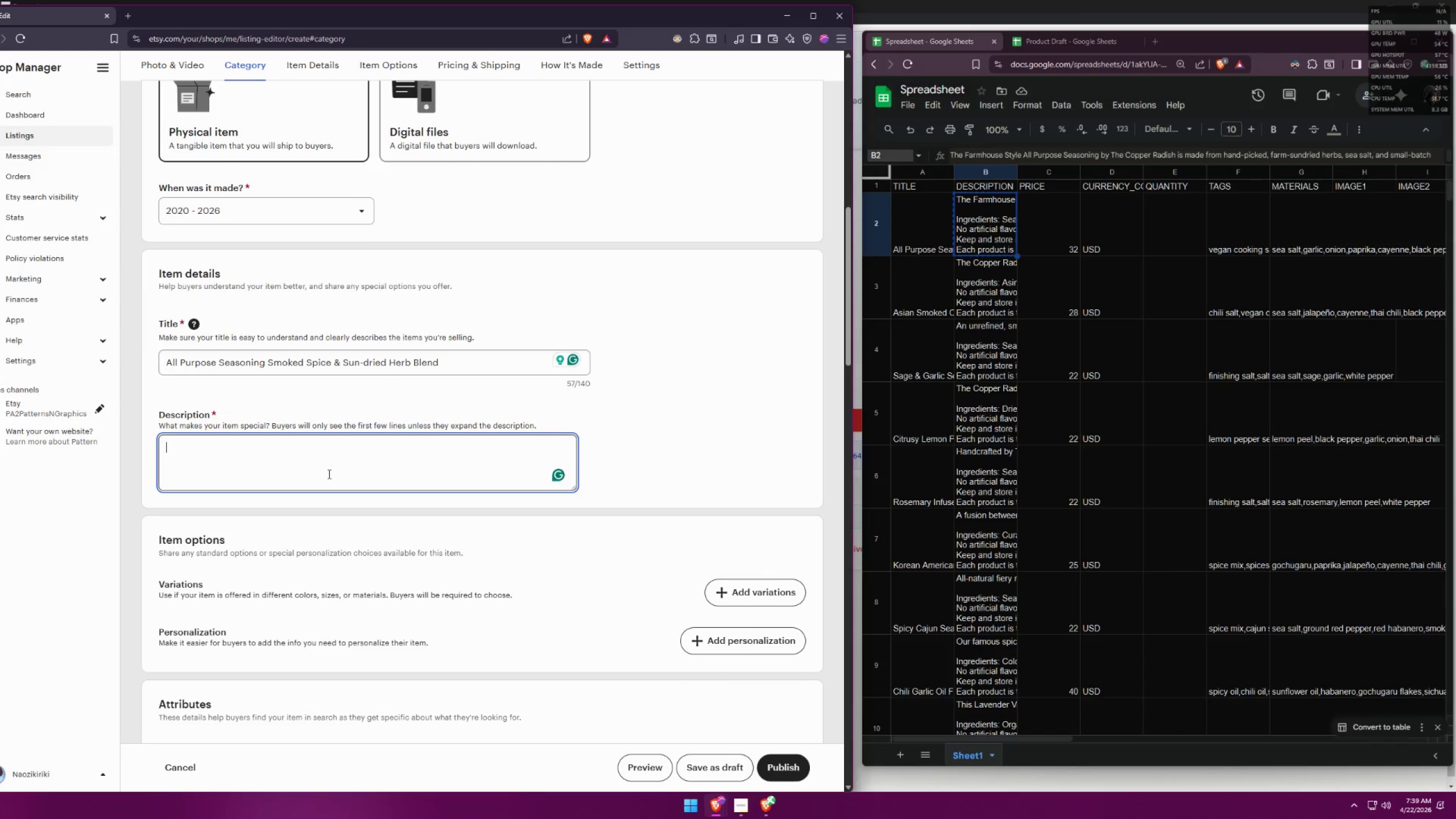 
key(Control+V)
 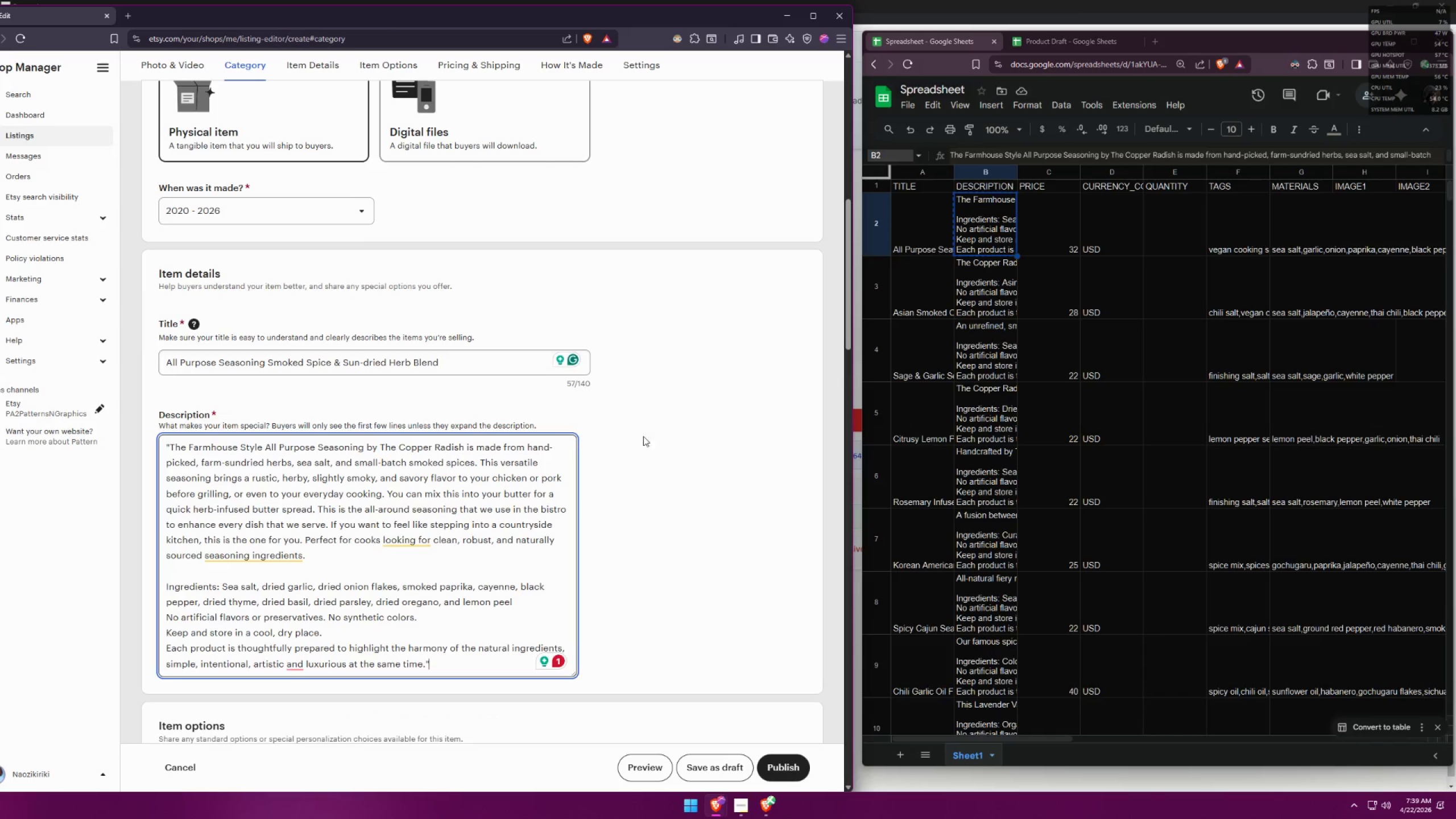 
double_click([963, 218])
 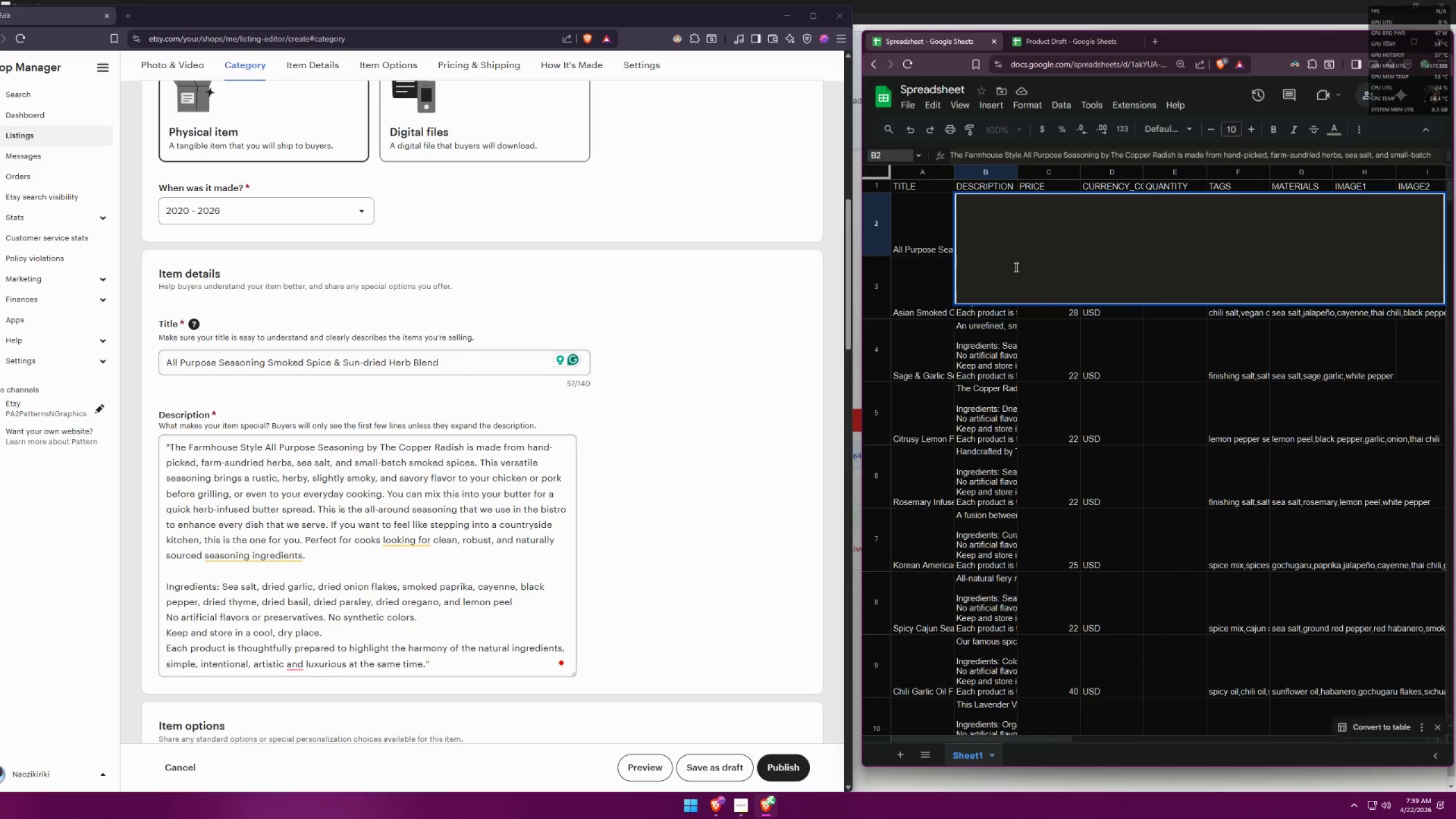 
double_click([1011, 348])
 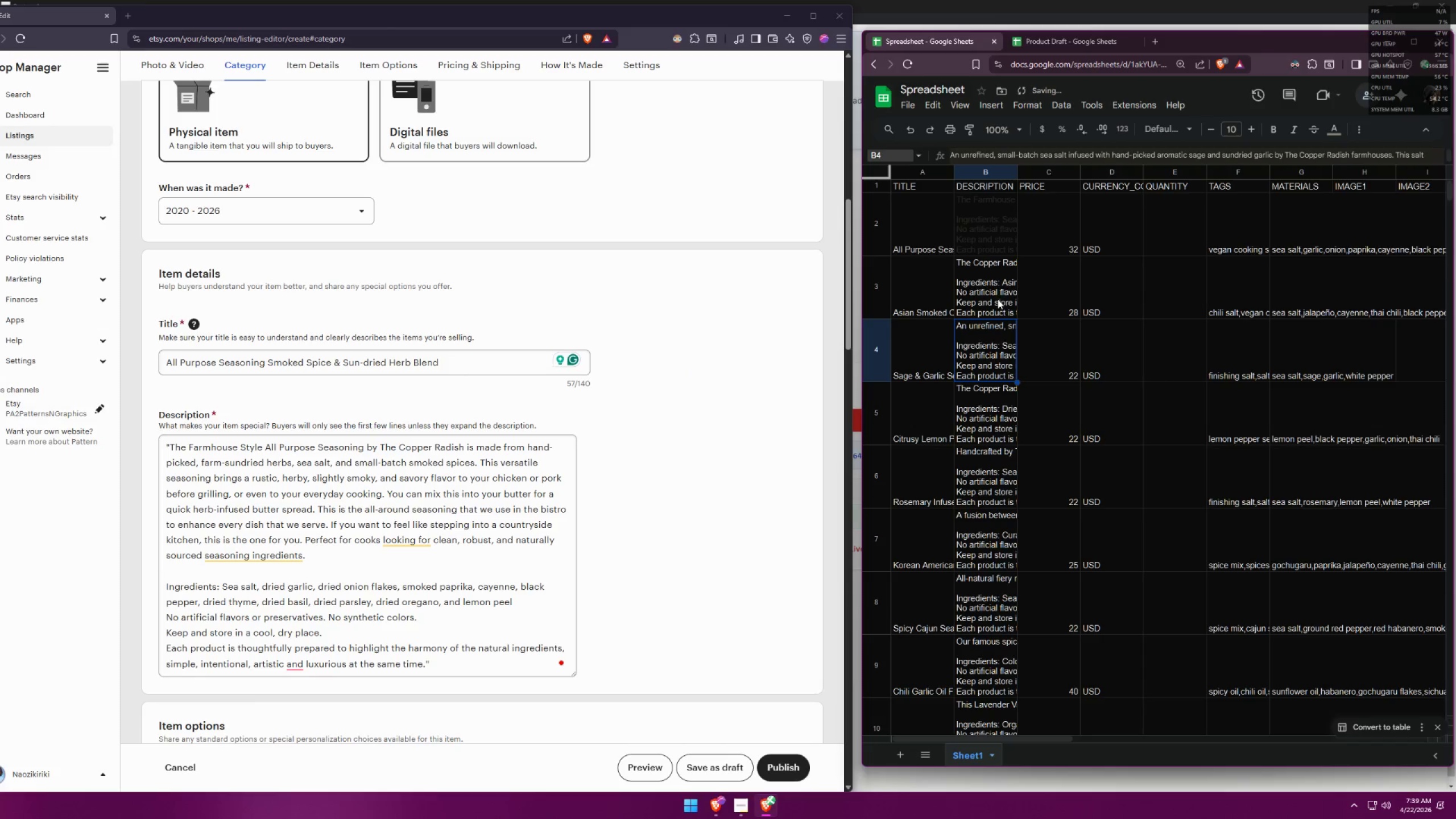 
key(Control+ControlLeft)
 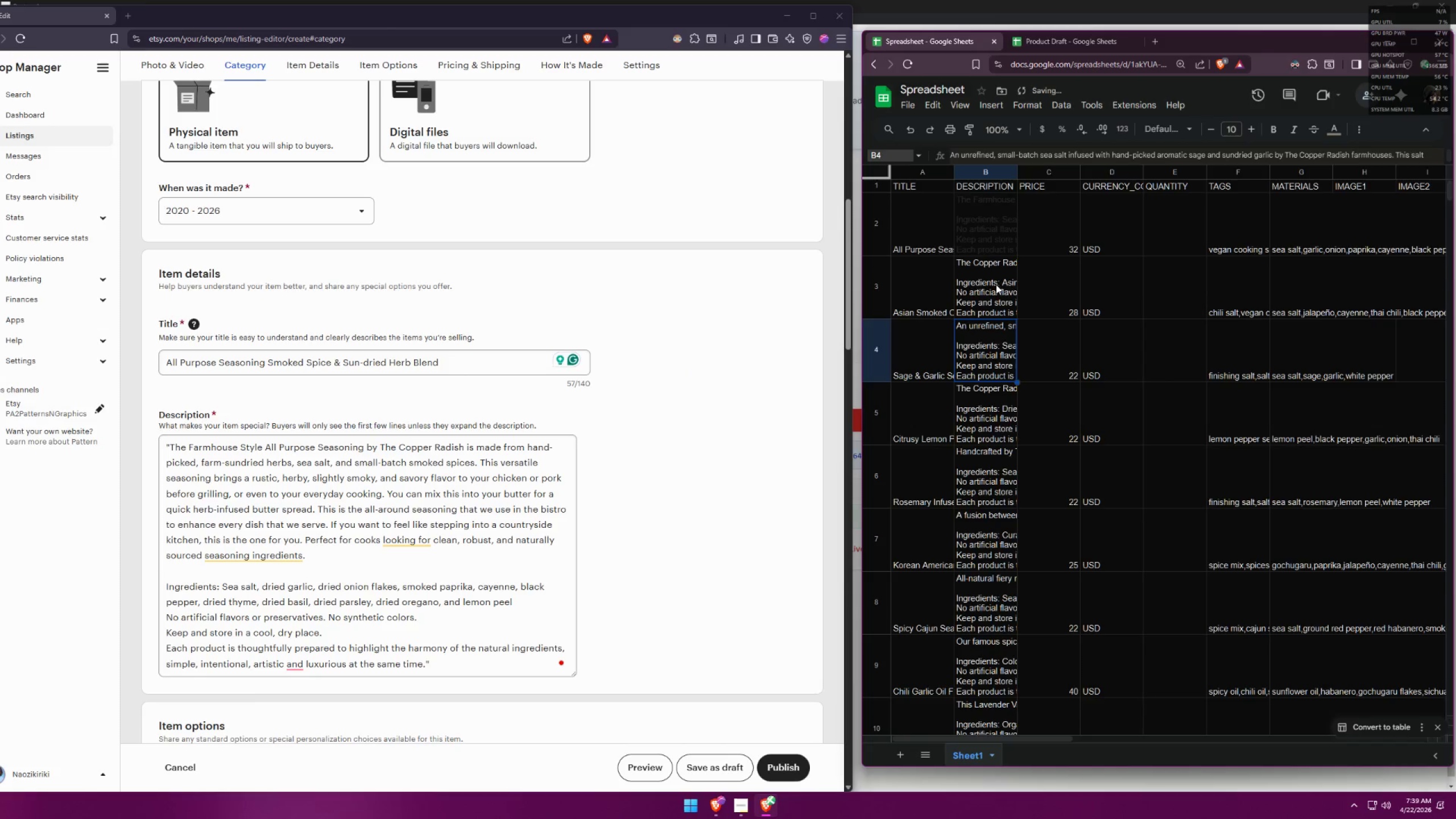 
key(Control+Z)
 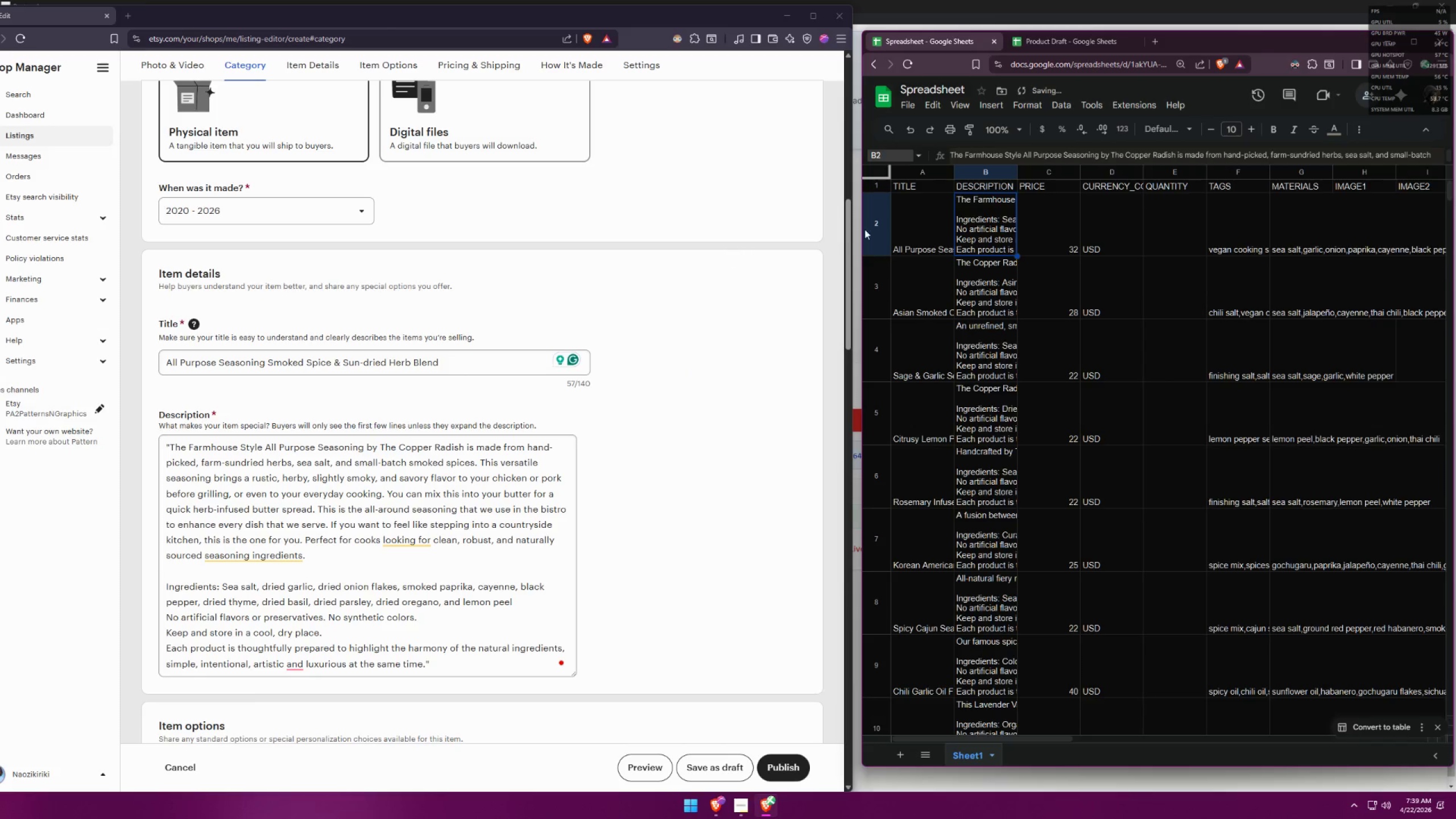 
double_click([975, 206])
 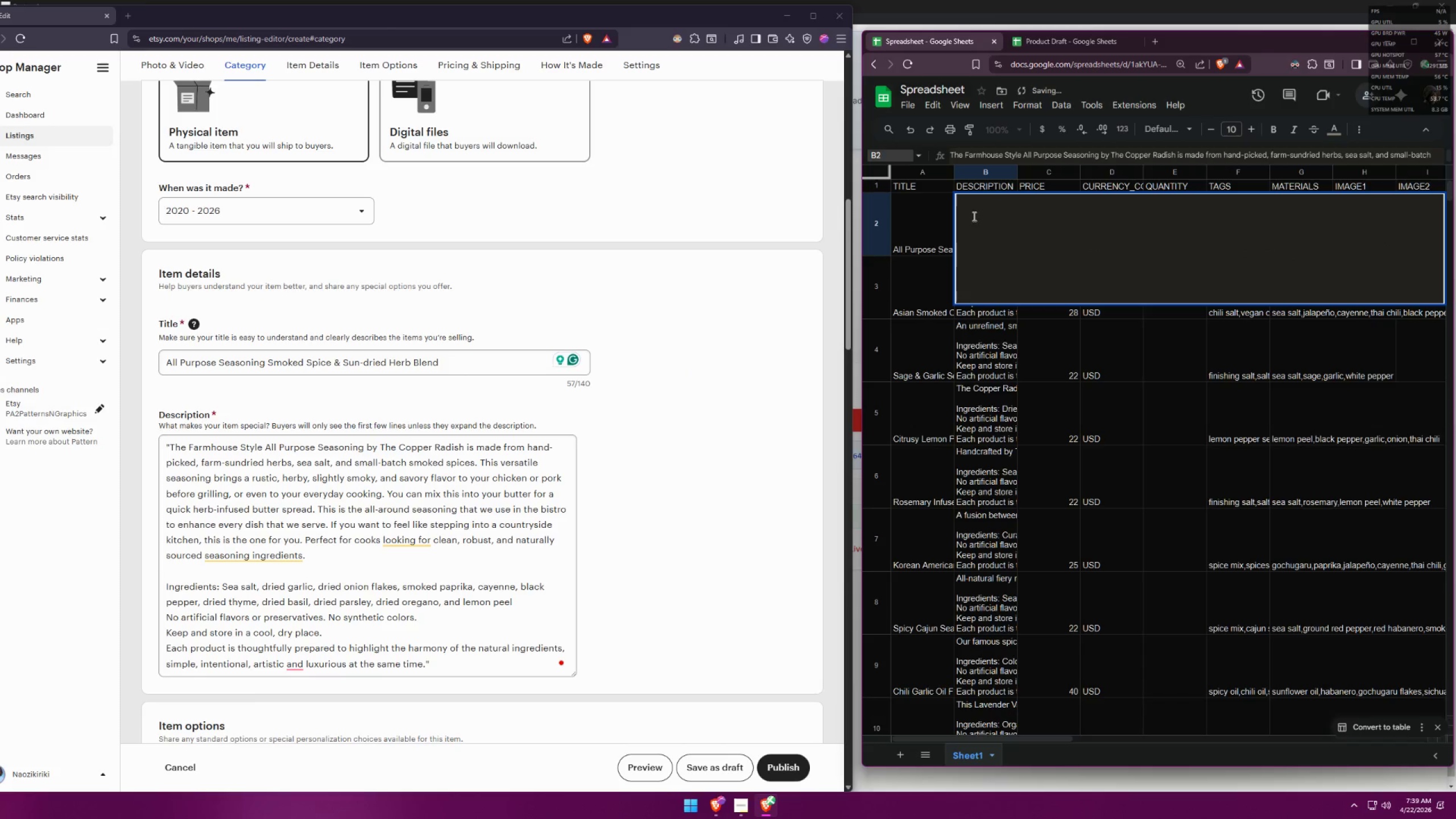 
left_click([974, 217])
 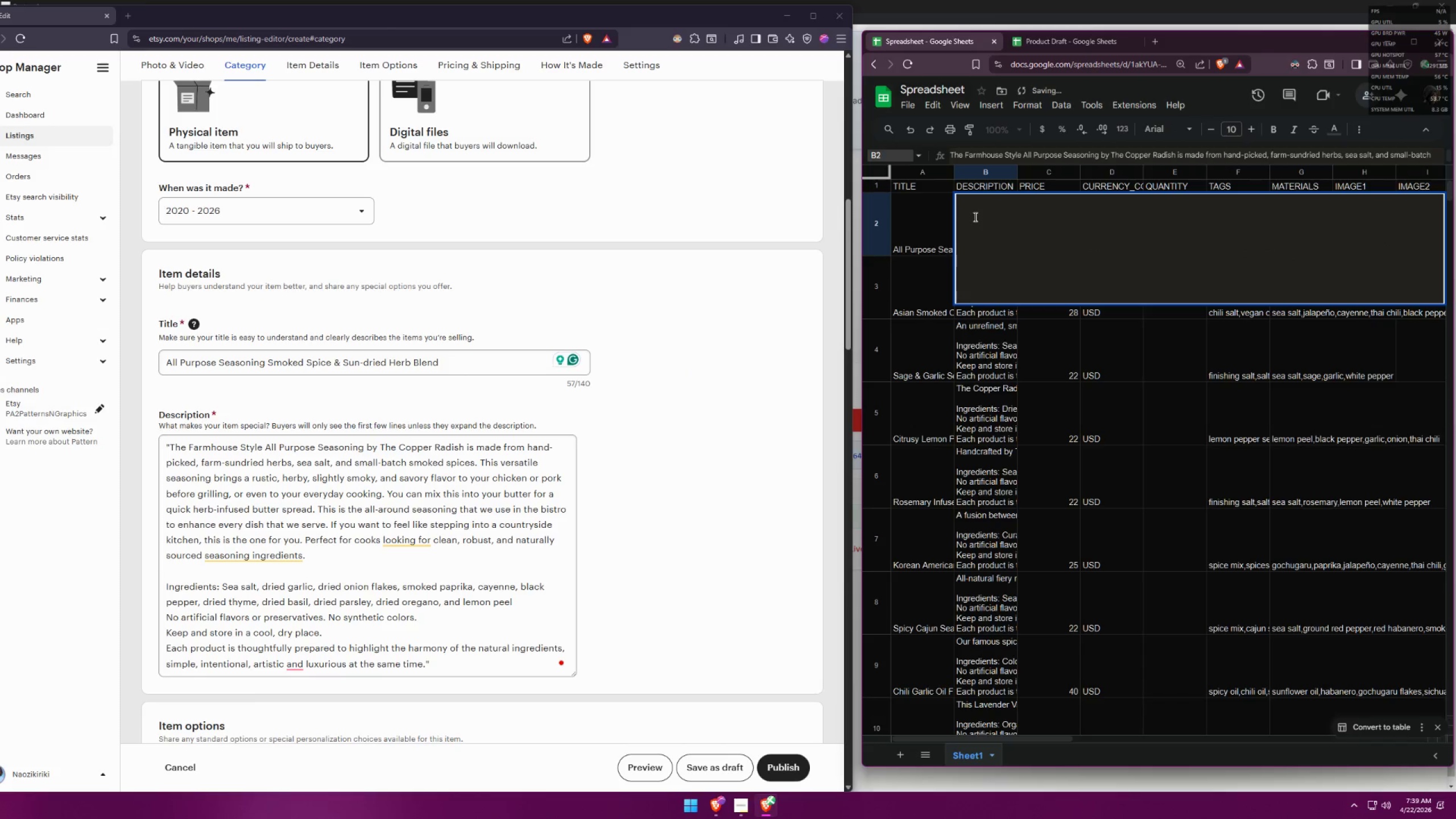 
key(Control+A)
 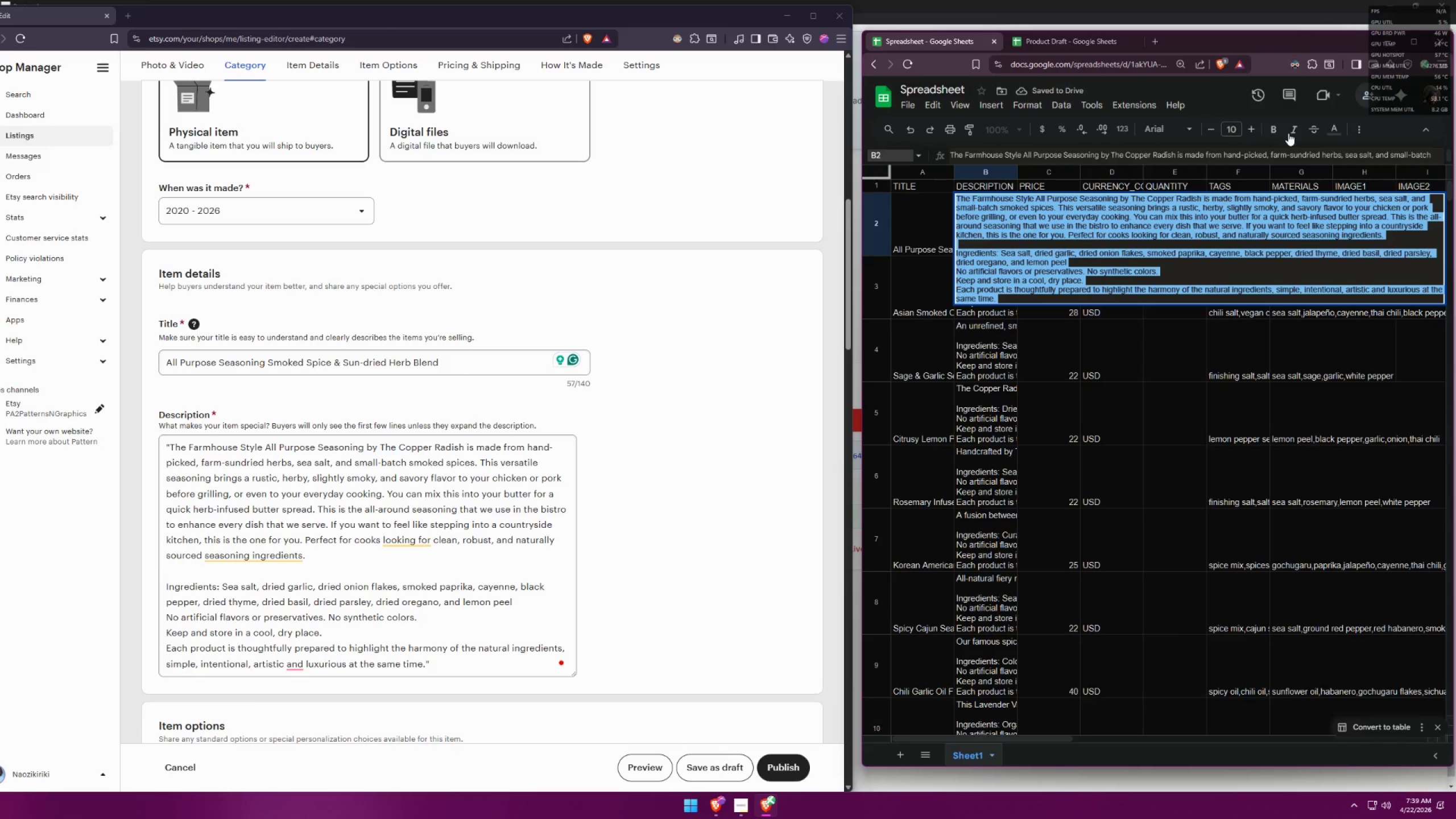 
left_click([1333, 128])
 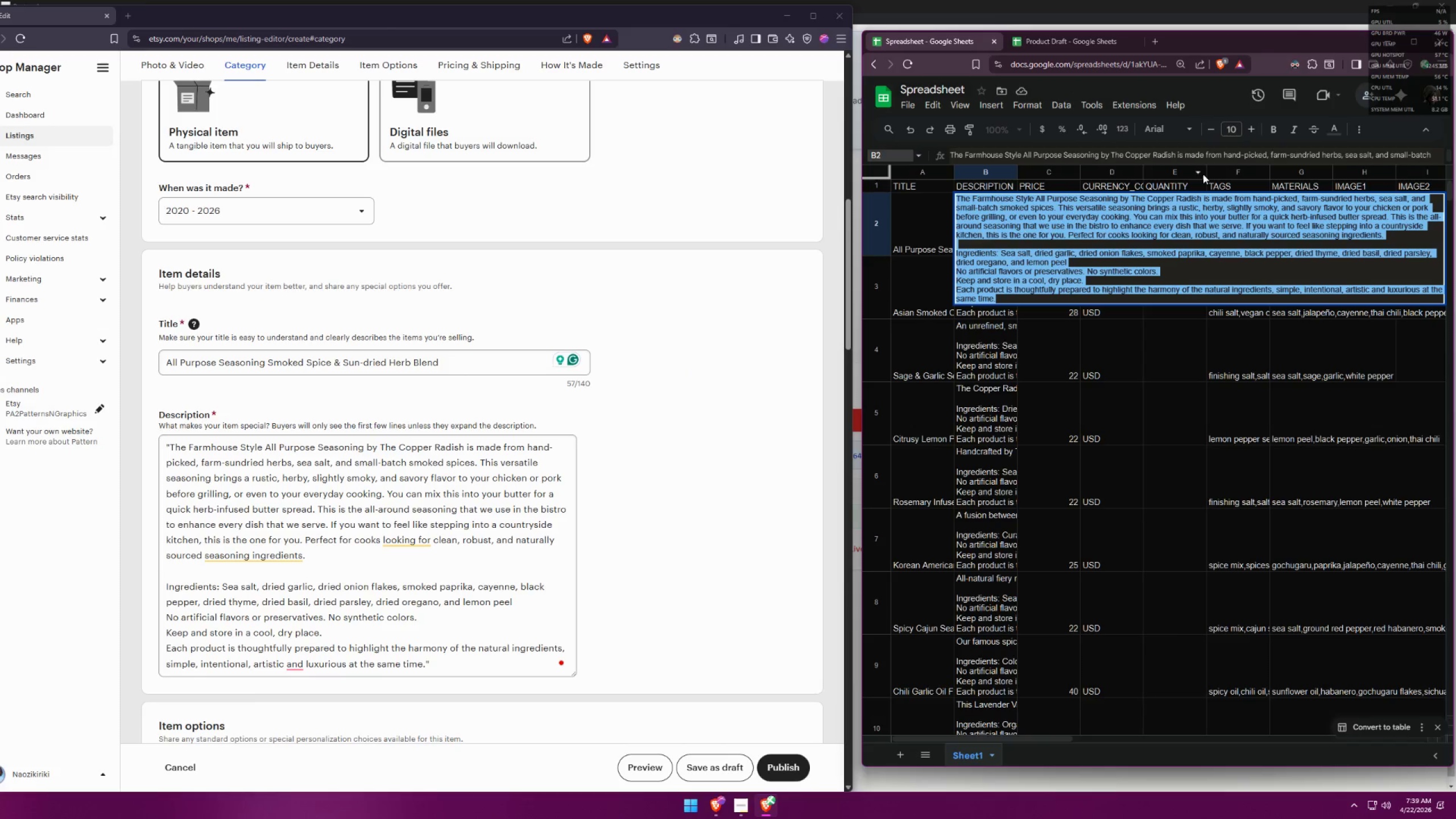 
double_click([1100, 228])
 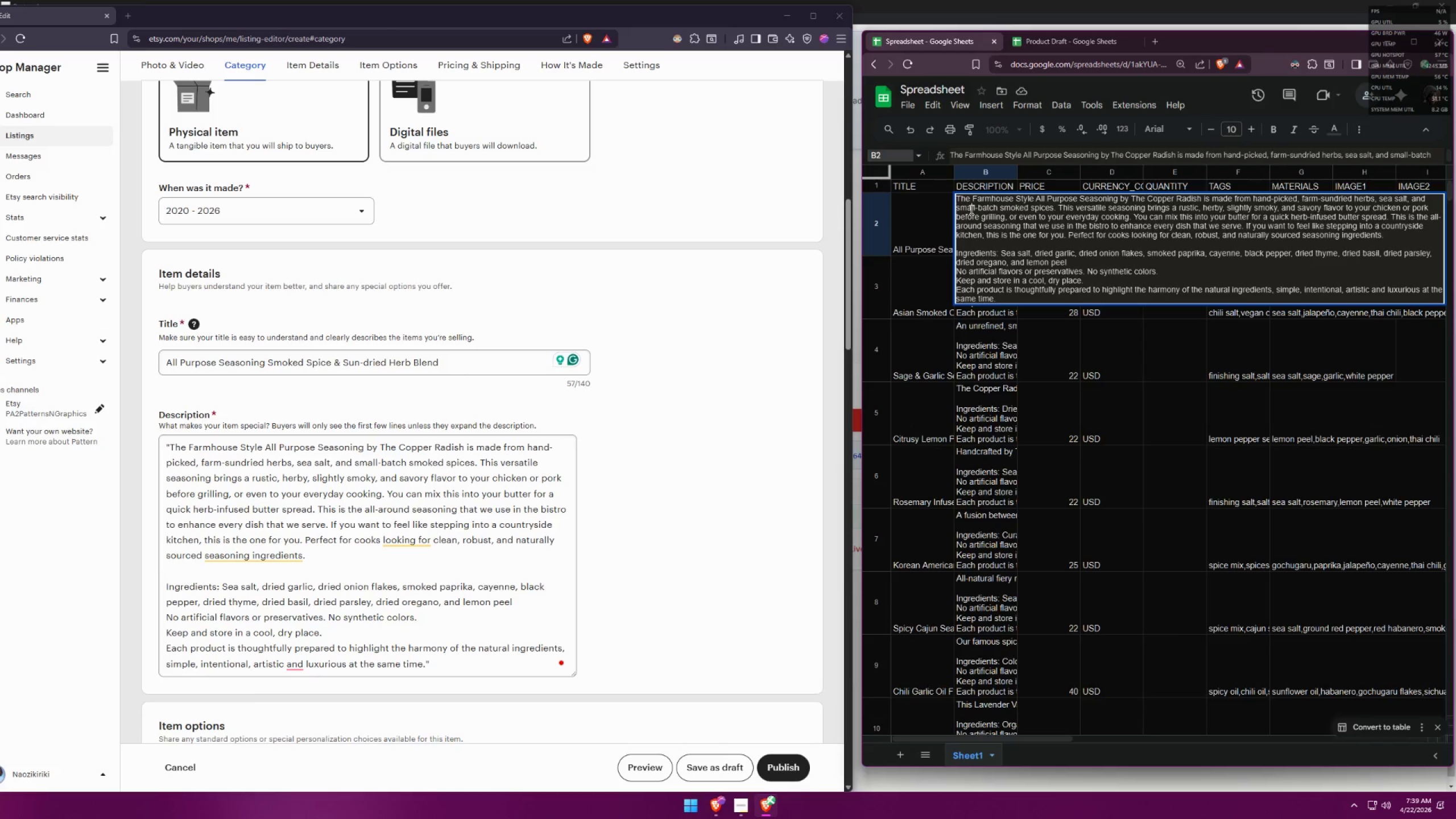 
double_click([960, 199])
 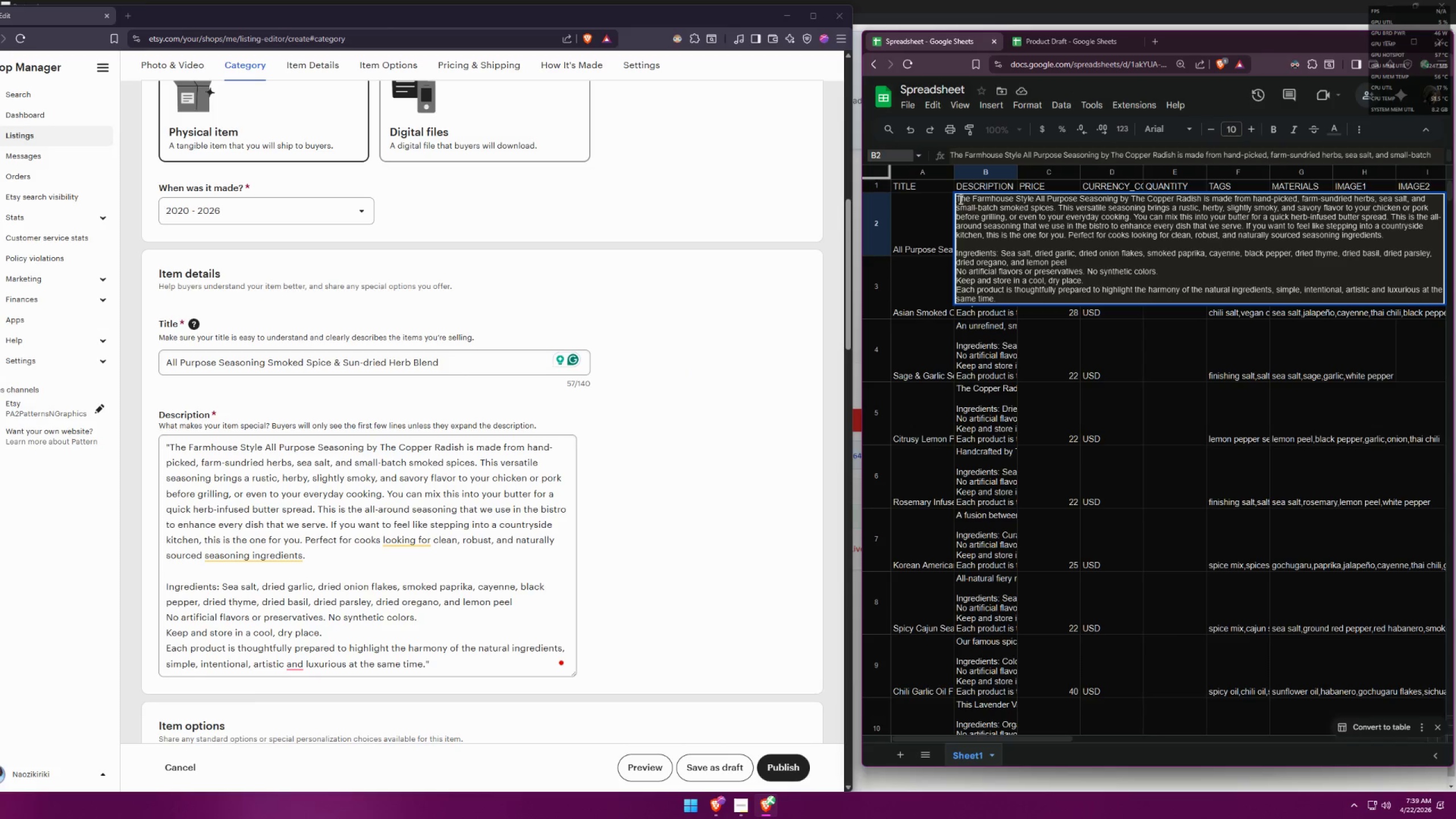 
triple_click([959, 198])
 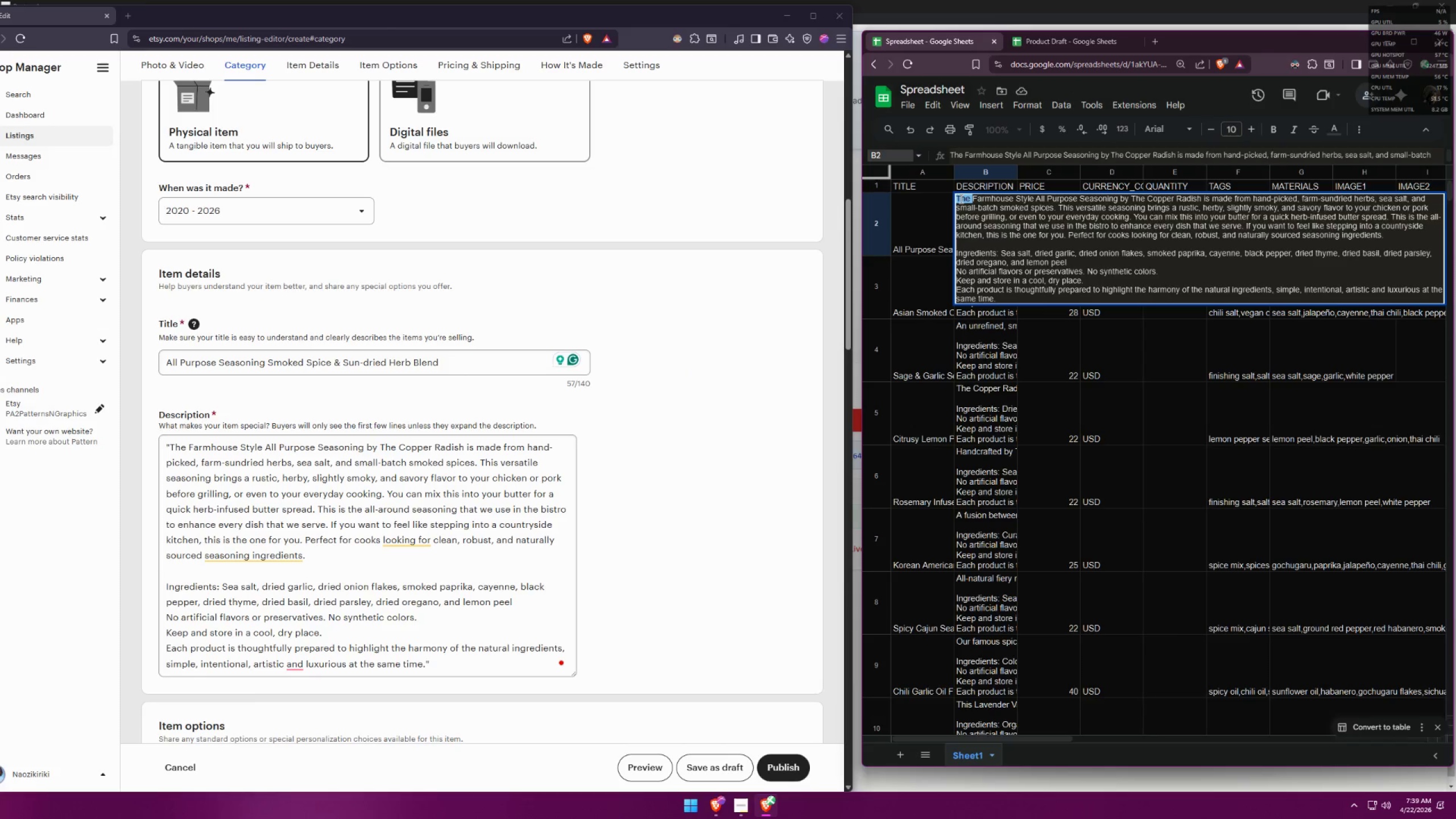 
triple_click([959, 198])
 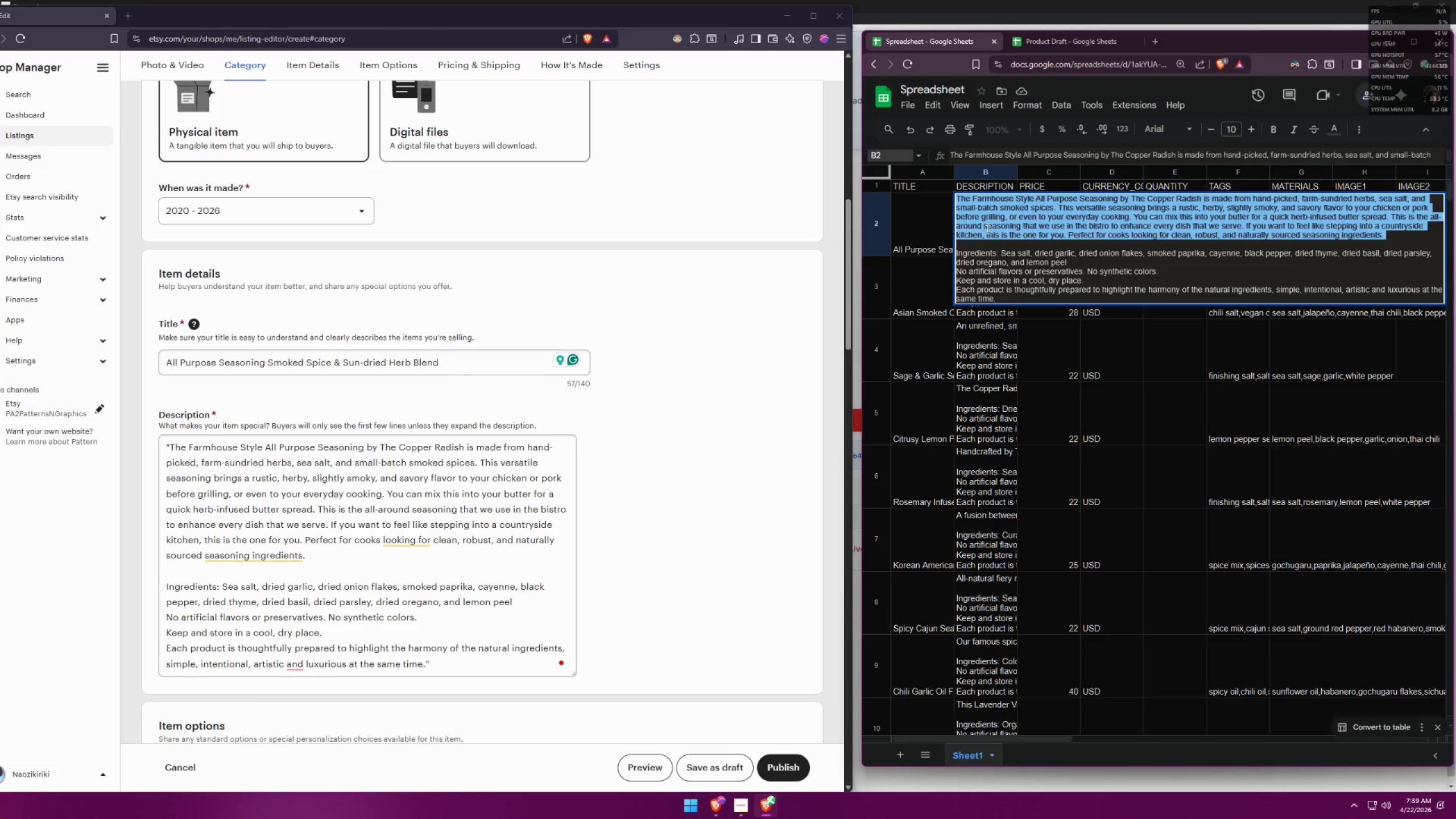 
triple_click([959, 202])
 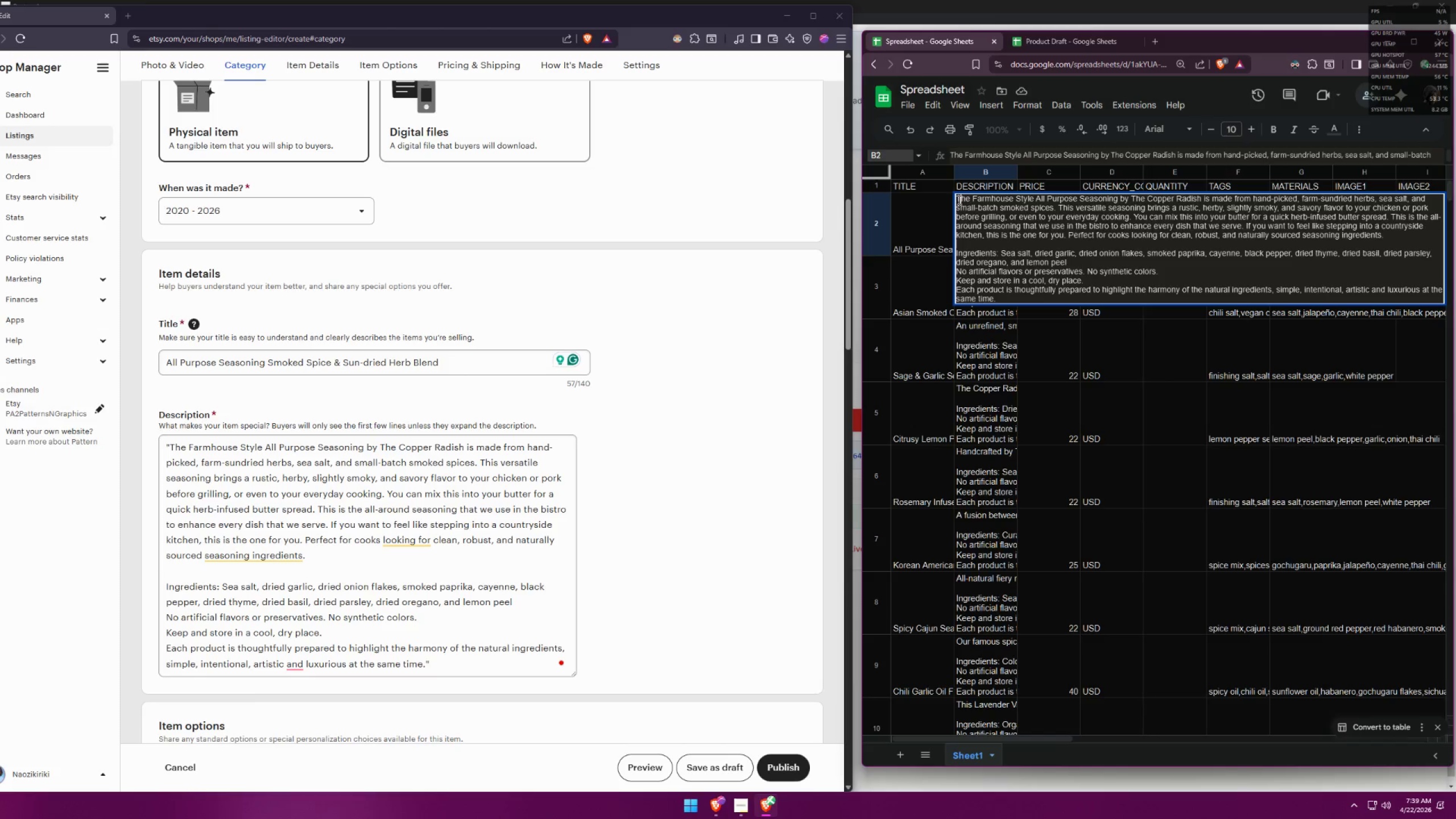 
triple_click([958, 197])
 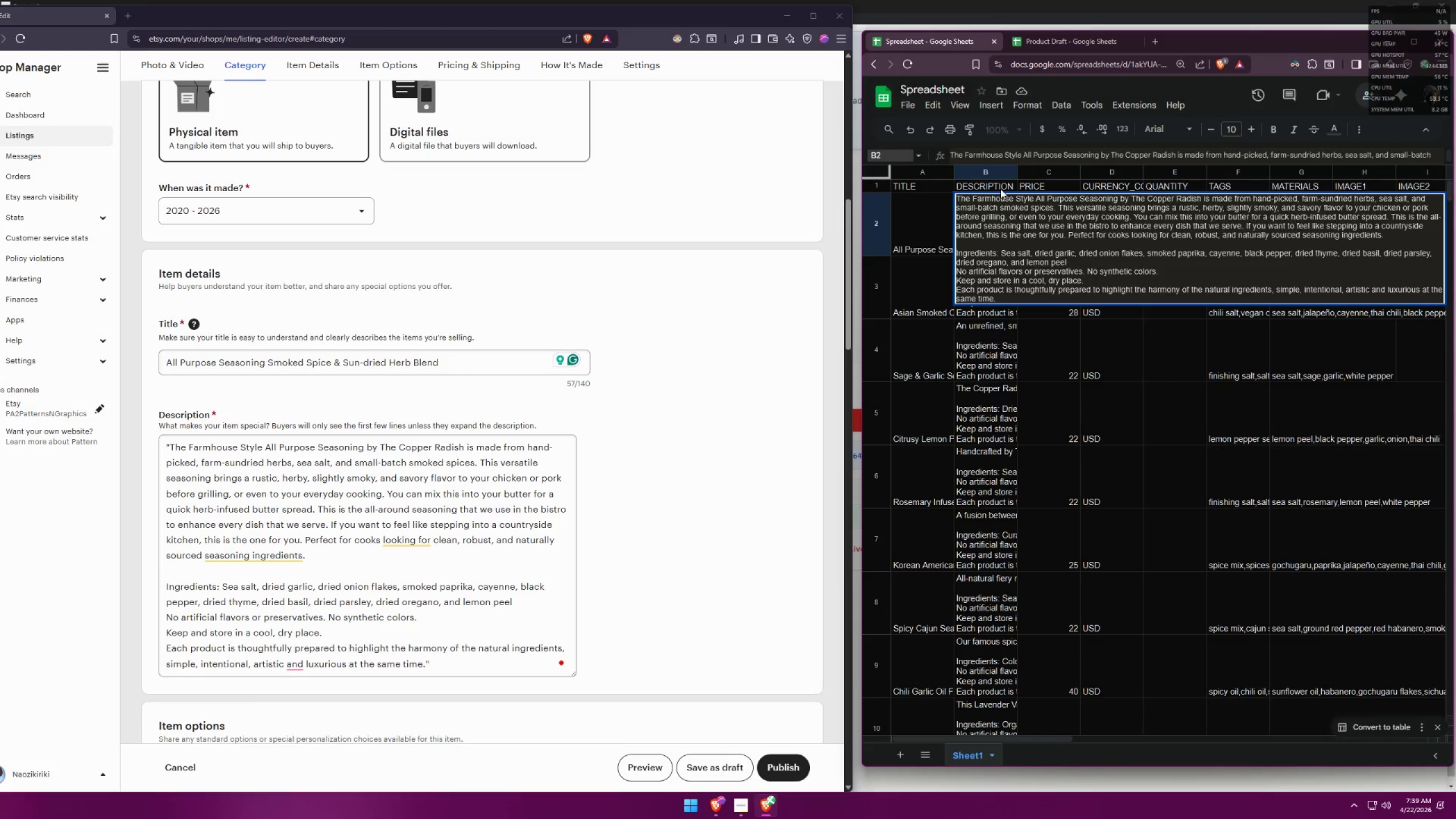 
key(Backspace)
 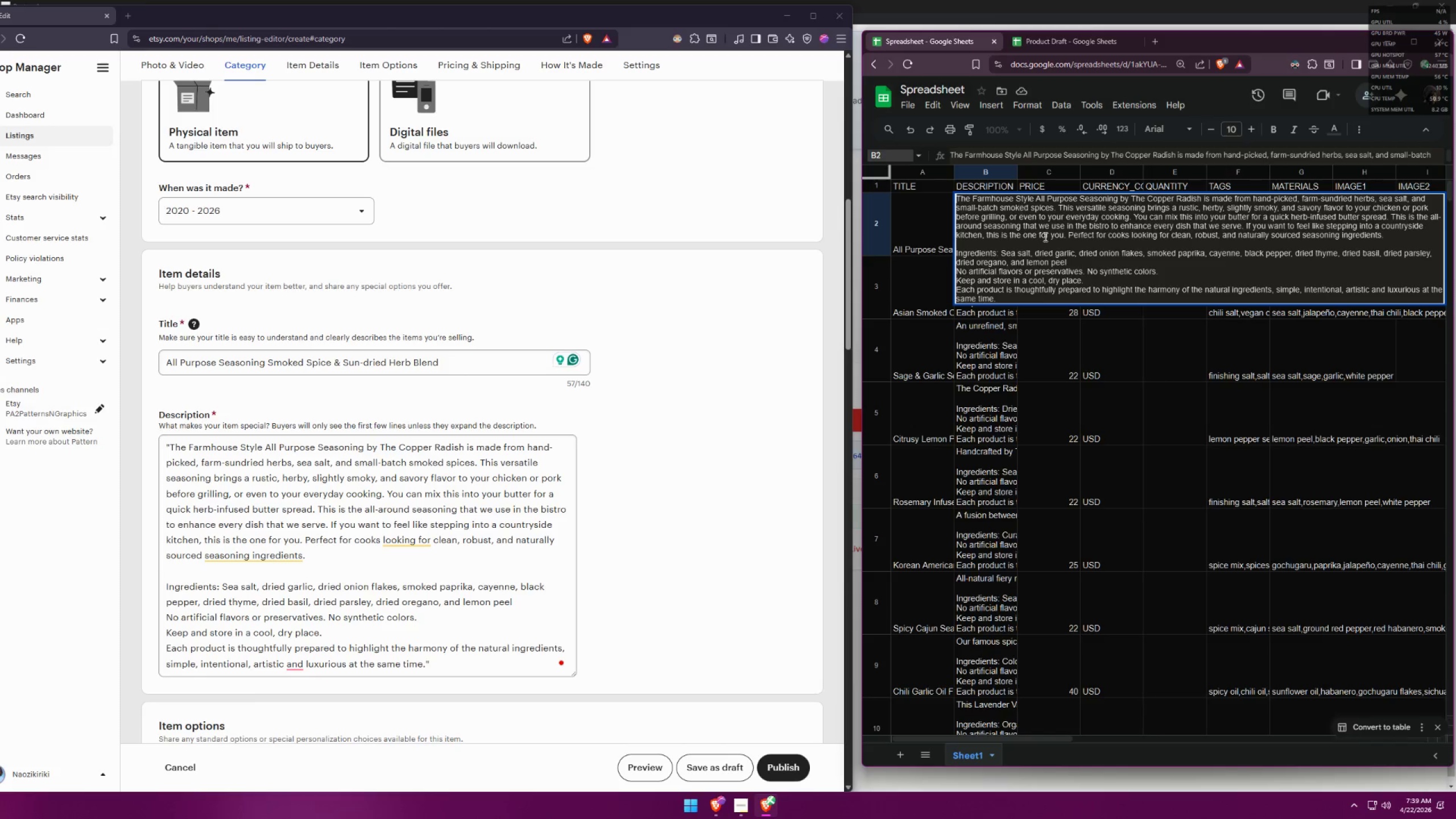 
left_click([1103, 321])
 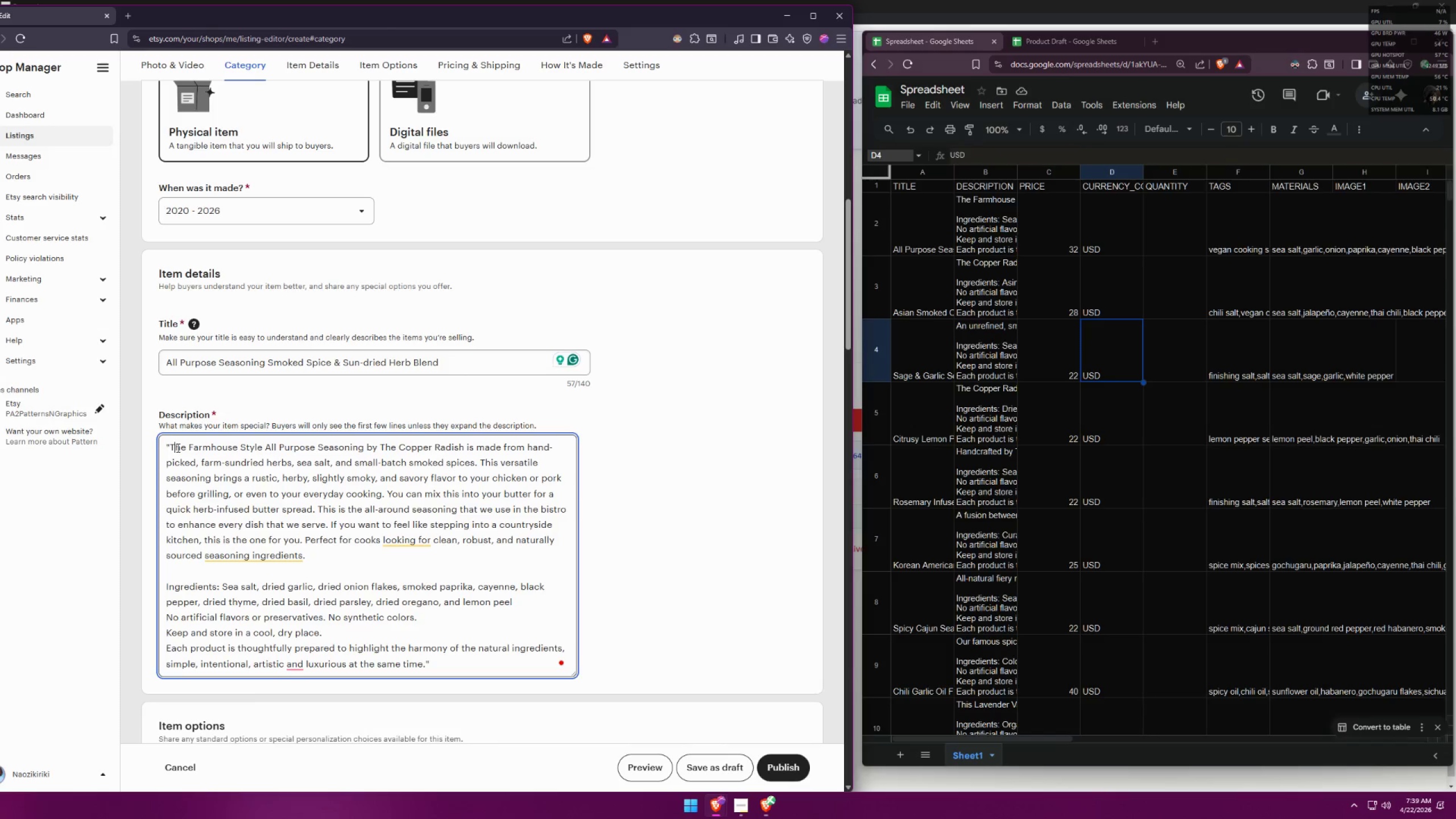 
left_click([170, 448])
 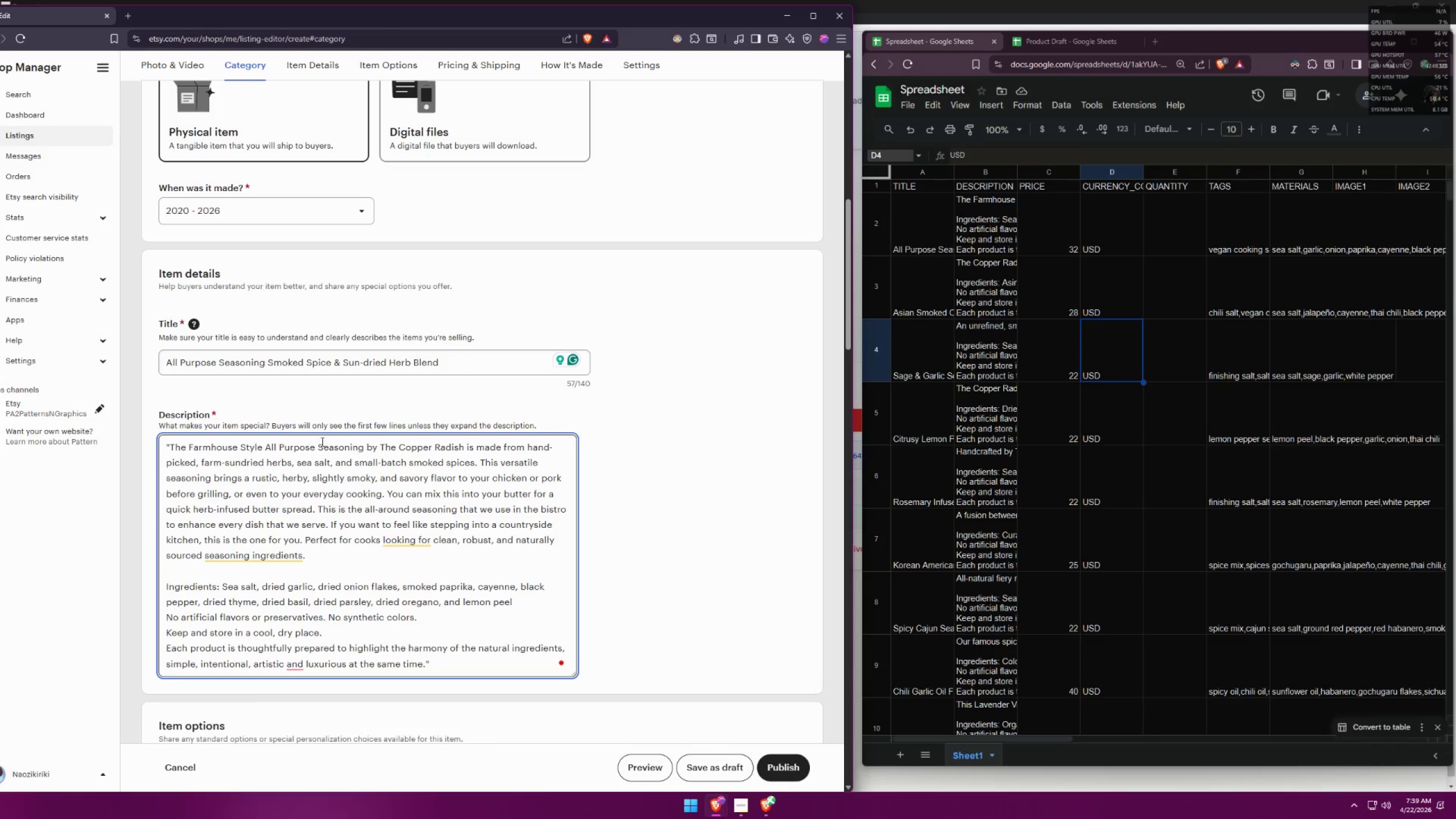 
scroll: coordinate [454, 530], scroll_direction: down, amount: 2.0
 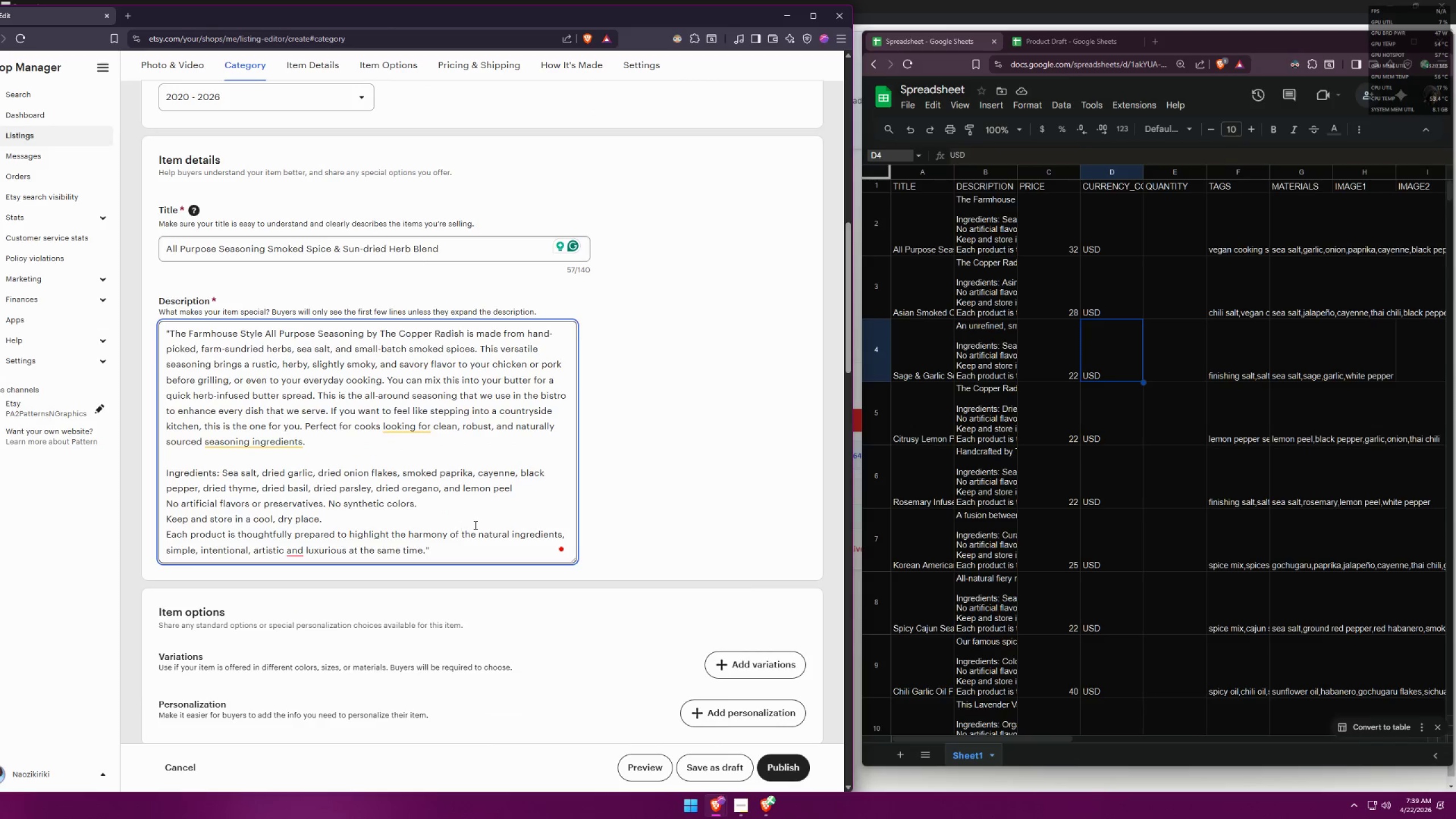 
scroll: coordinate [485, 524], scroll_direction: up, amount: 2.0
 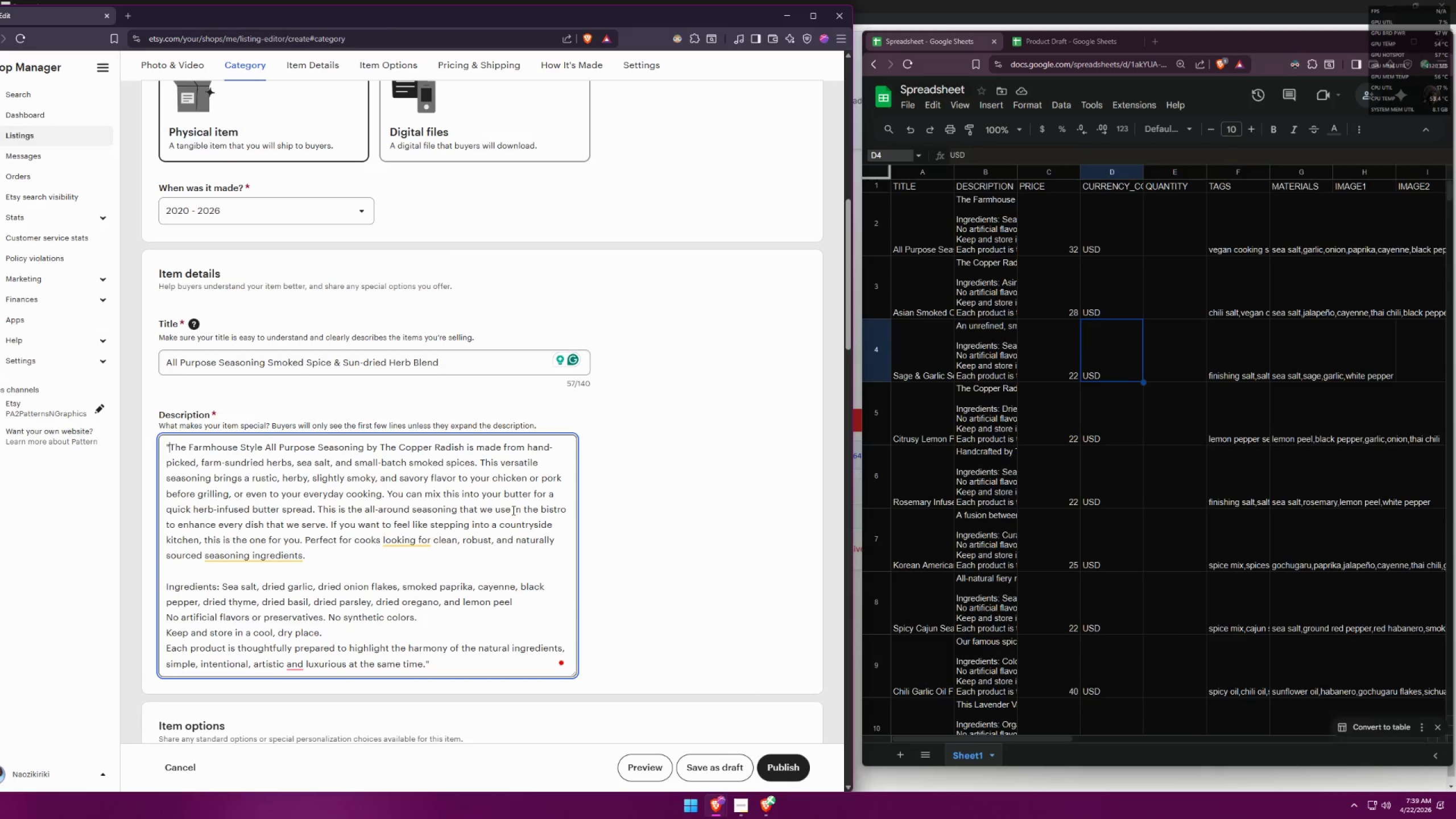 
key(Backspace)
 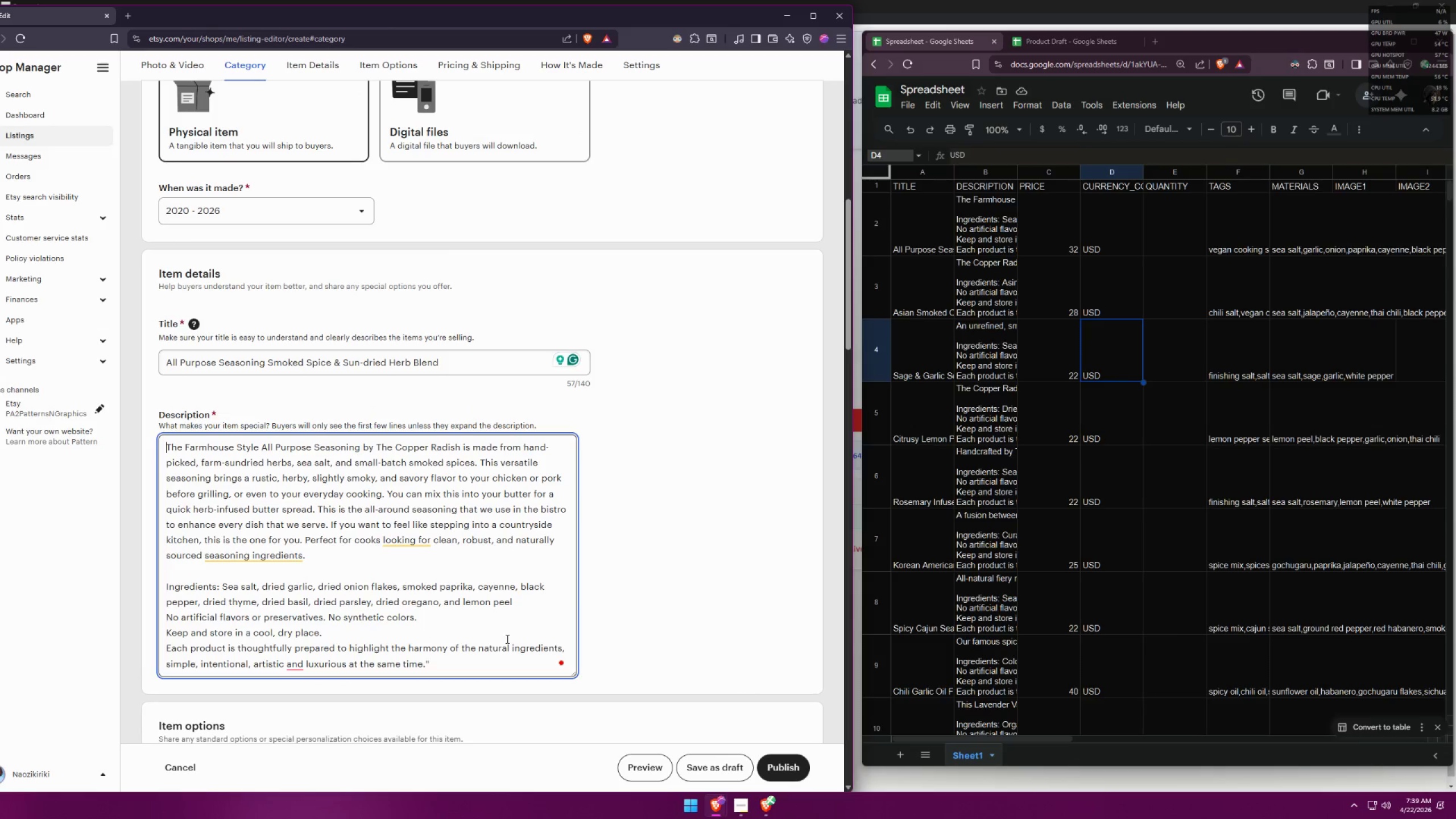 
left_click([450, 663])
 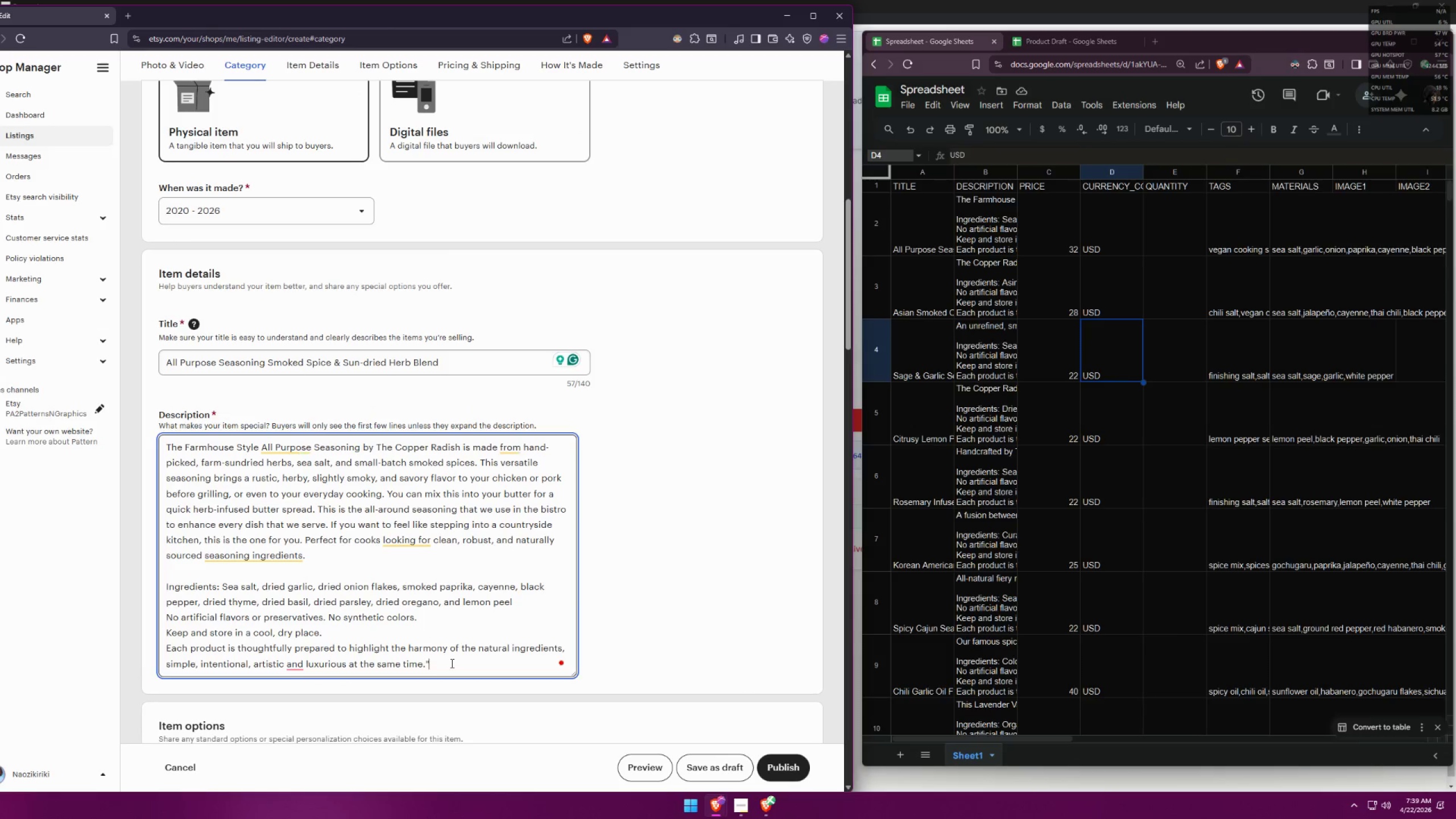 
key(Backspace)
 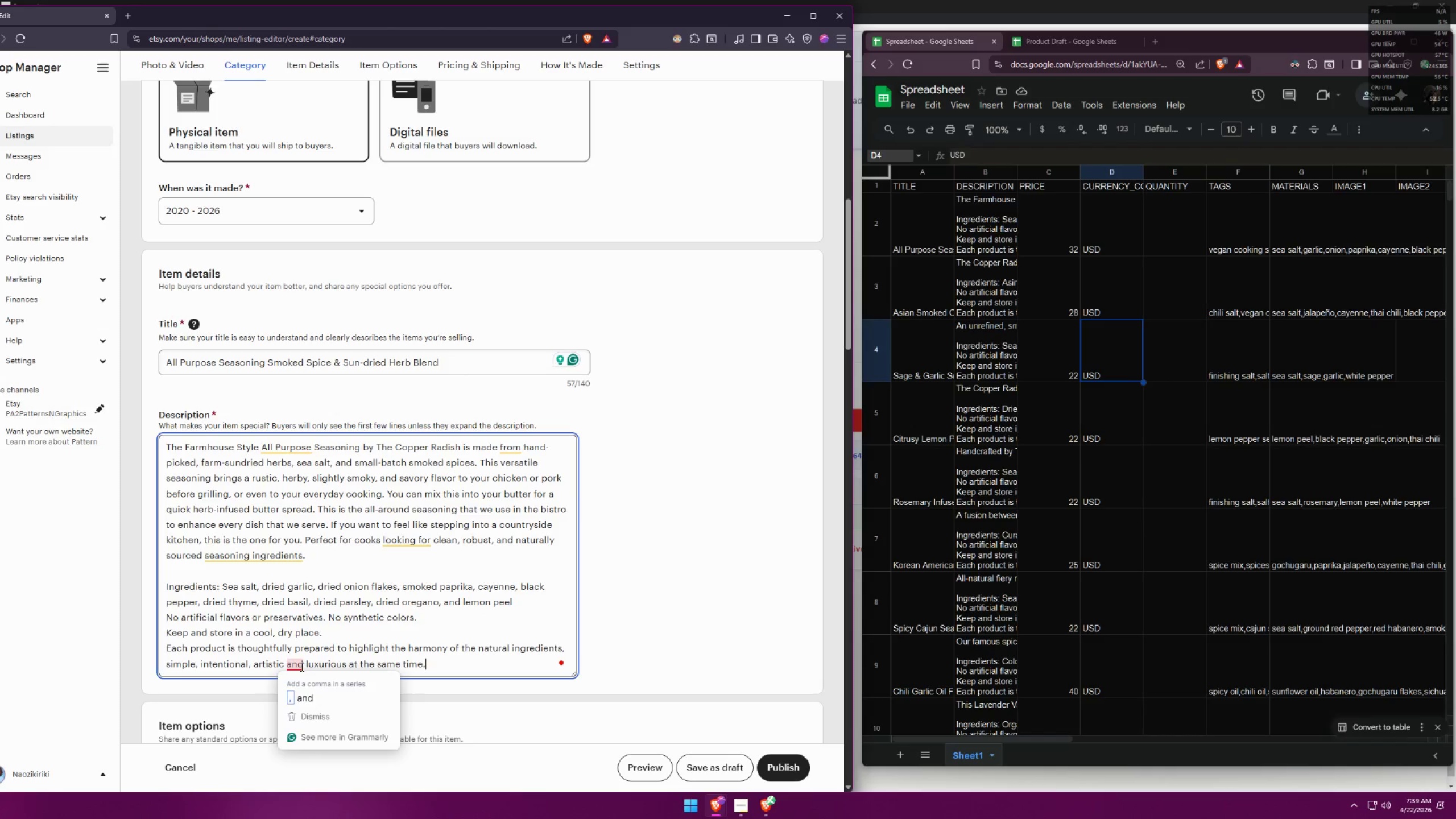 
left_click([470, 574])
 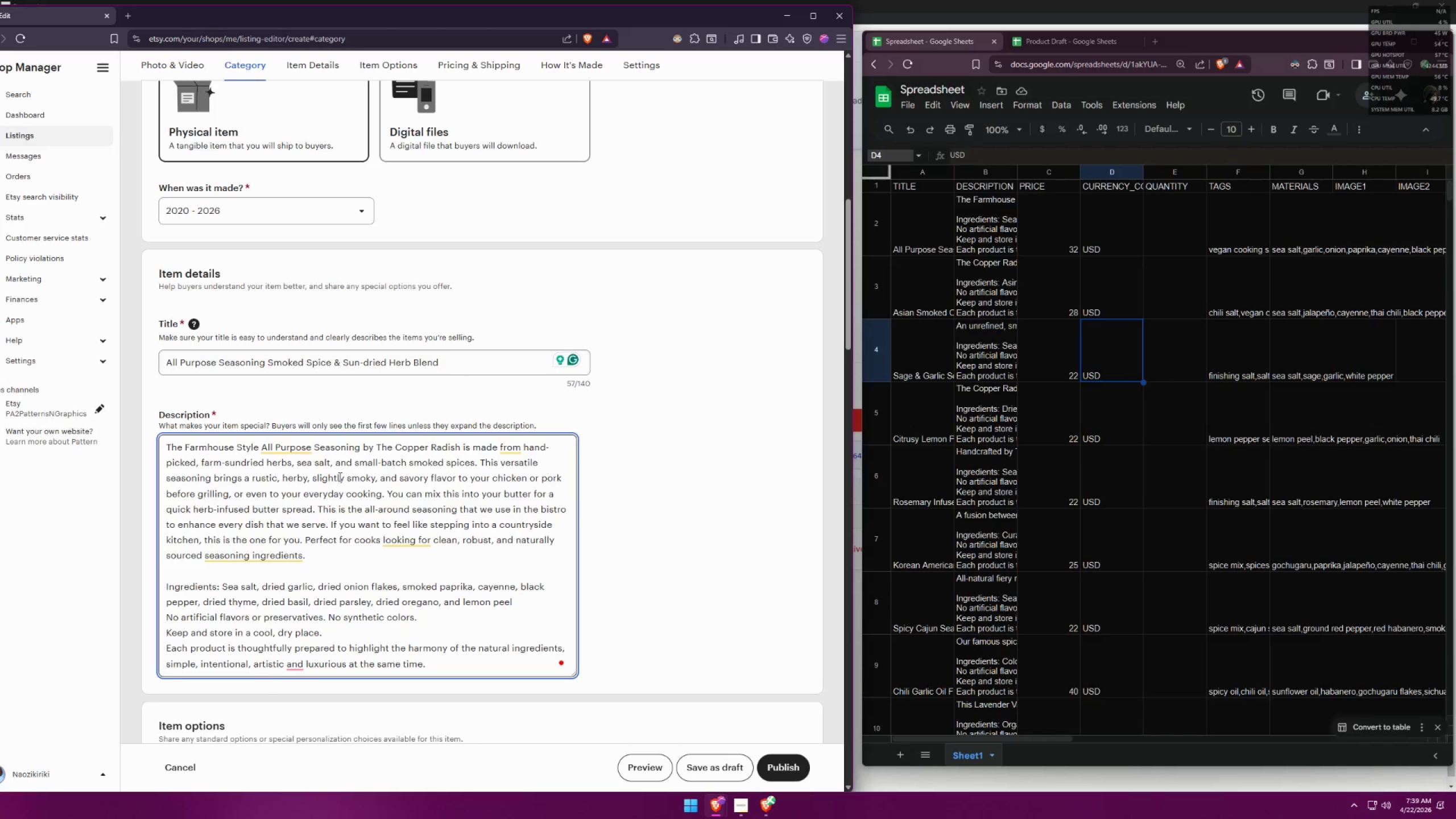 
wait(6.8)
 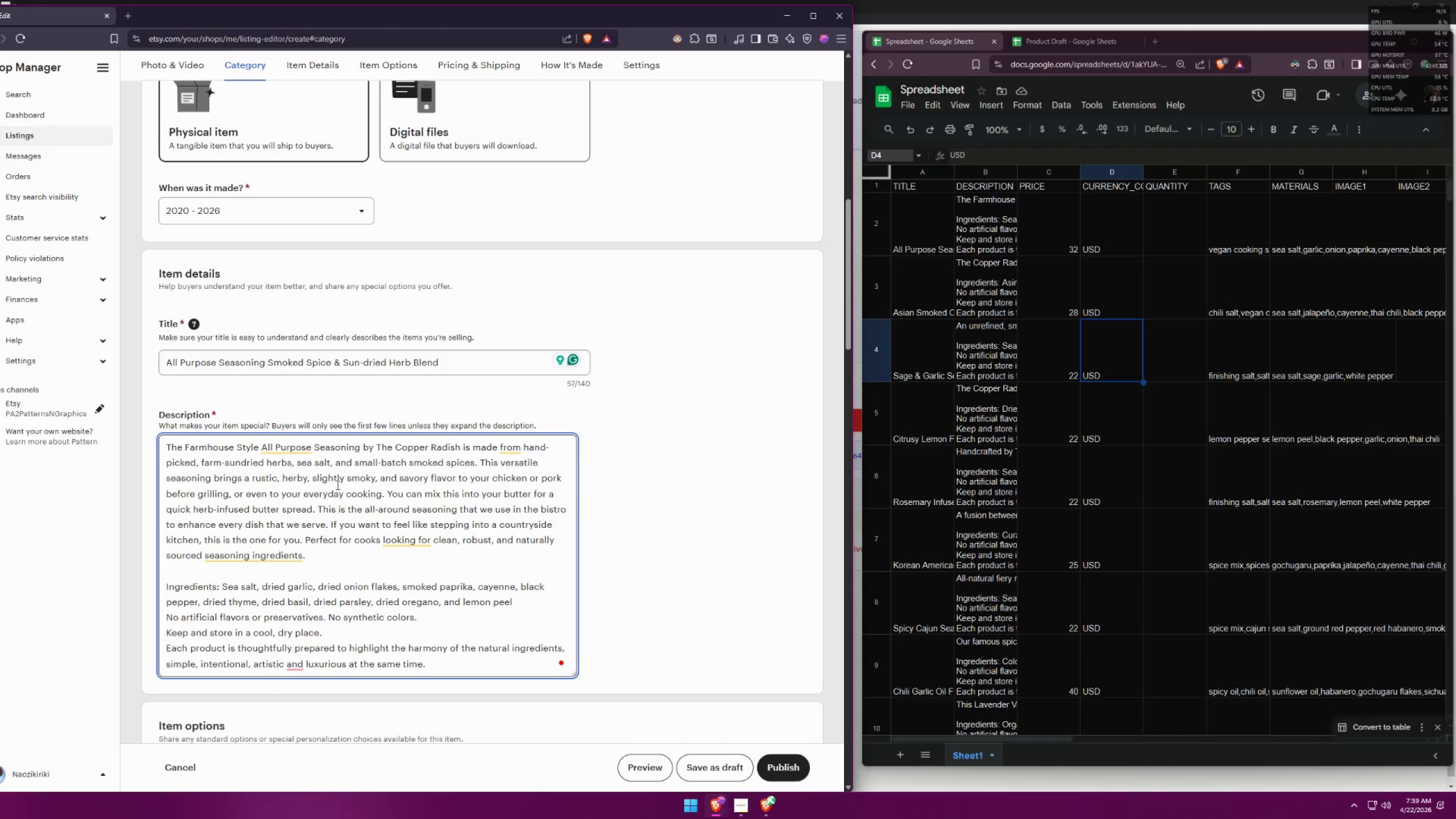 
scroll: coordinate [454, 432], scroll_direction: down, amount: 3.0
 